 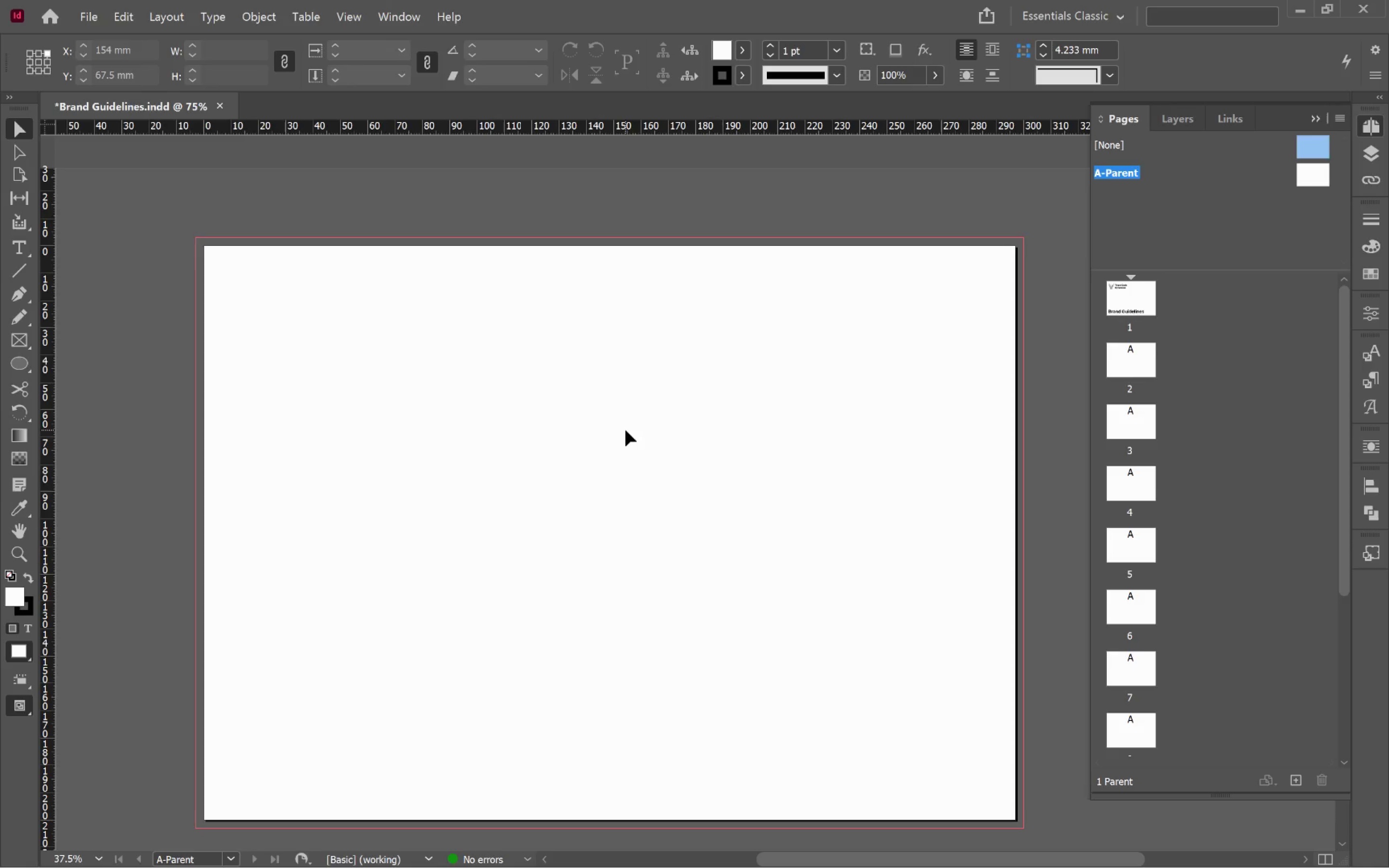 
double_click([1127, 169])
 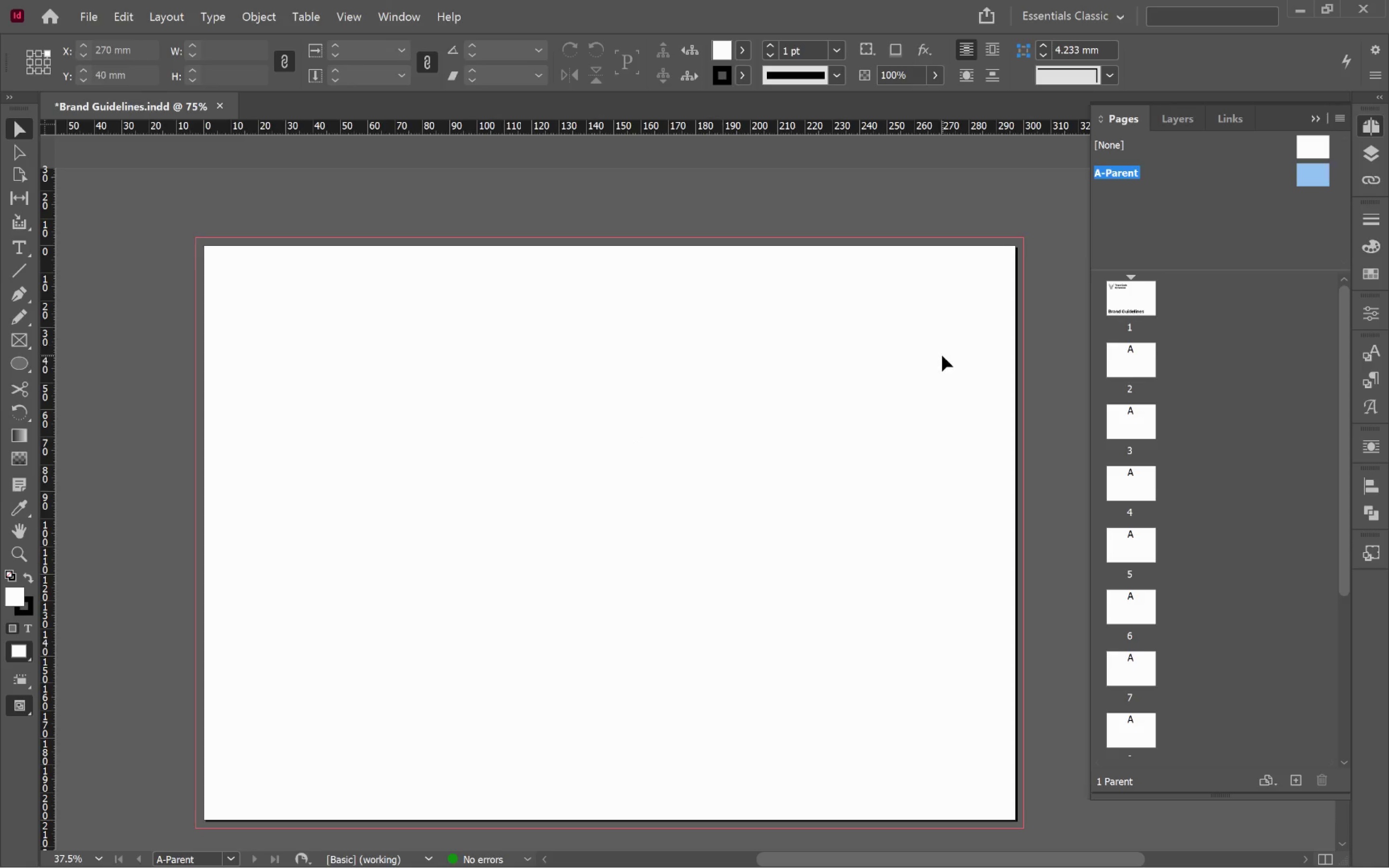 
left_click([941, 355])
 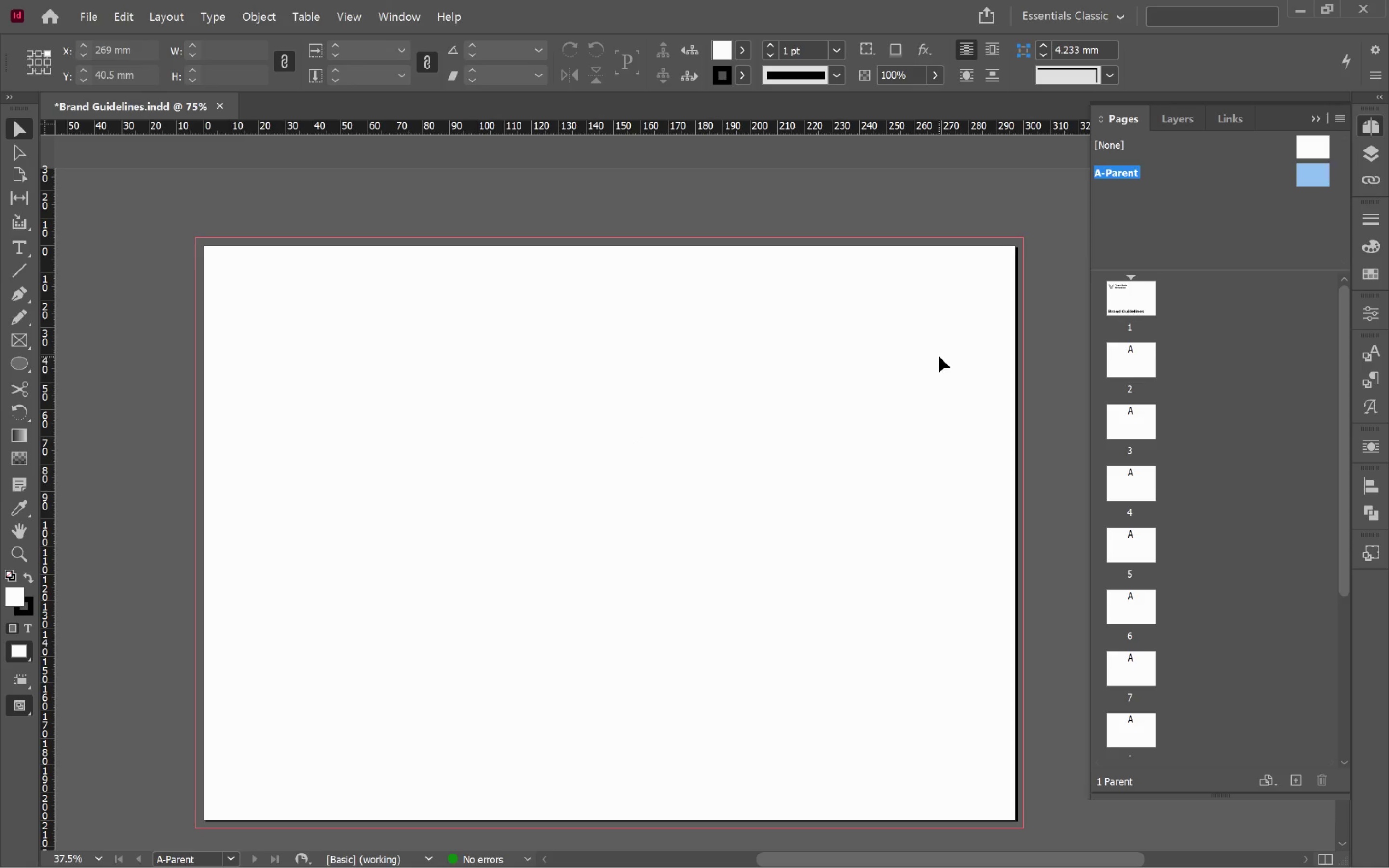 
hold_key(key=AltLeft, duration=2.5)
scroll: coordinate [924, 369], scroll_direction: up, amount: 2.0
 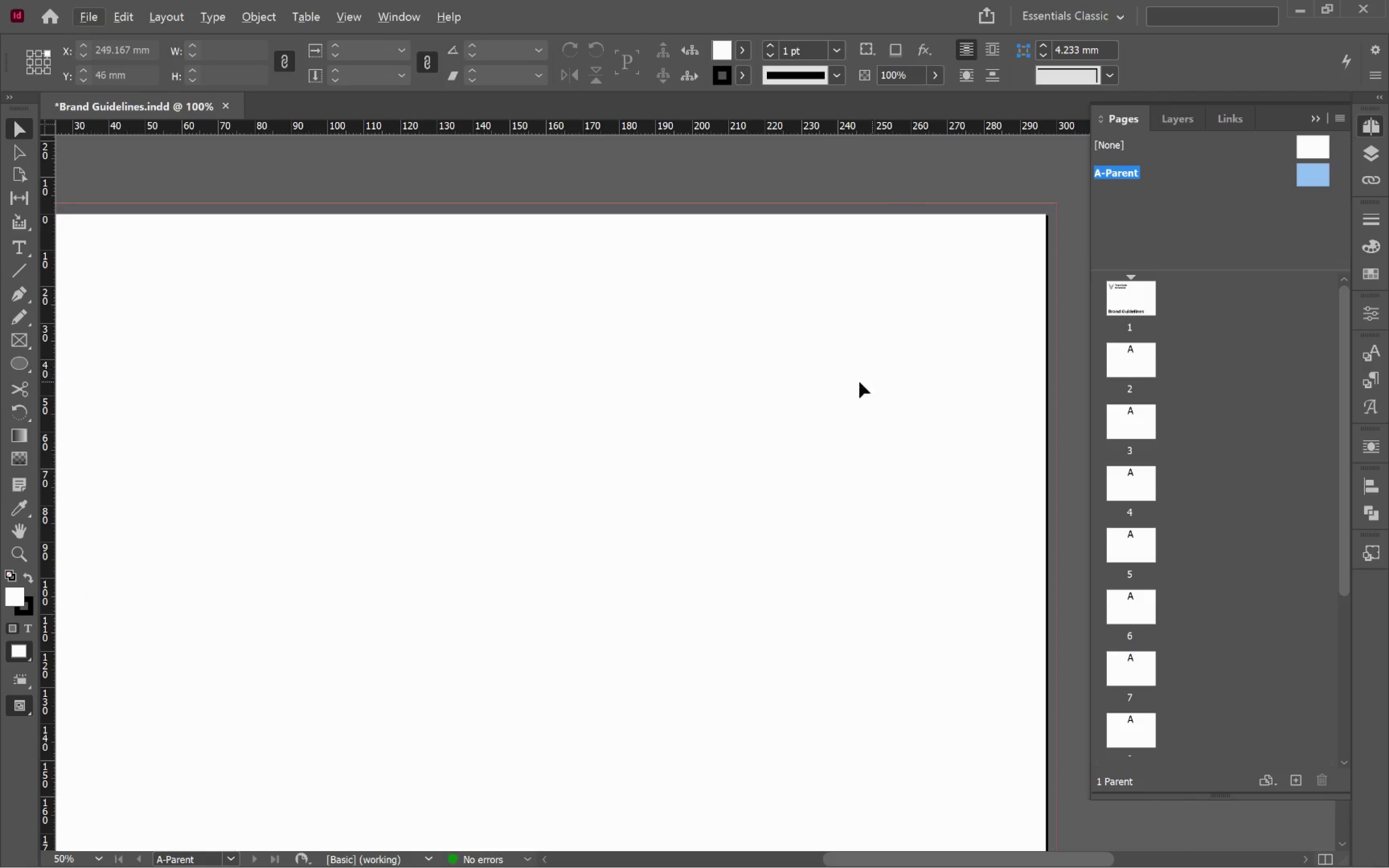 
hold_key(key=AltLeft, duration=0.38)
 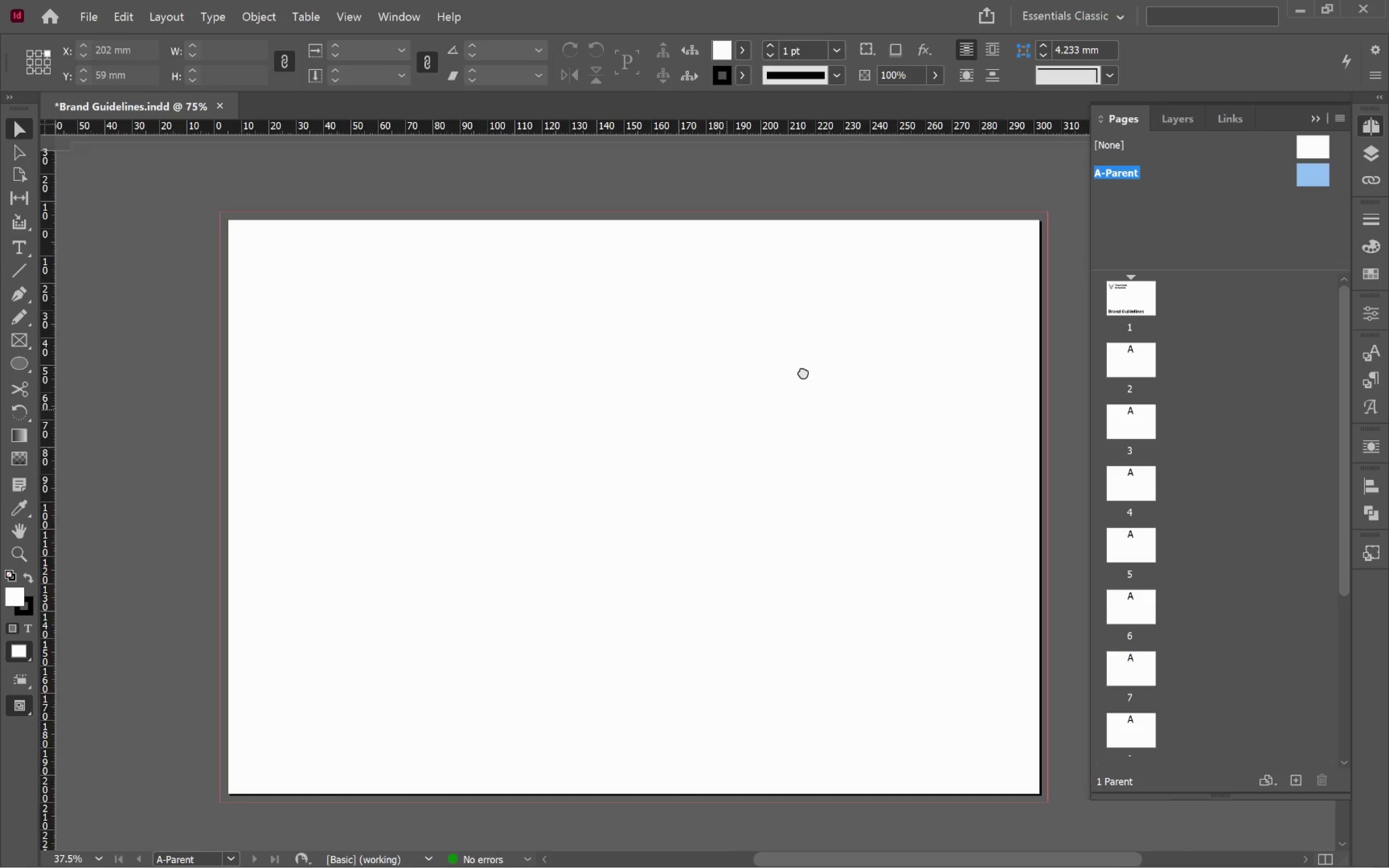 
hold_key(key=Space, duration=0.52)
 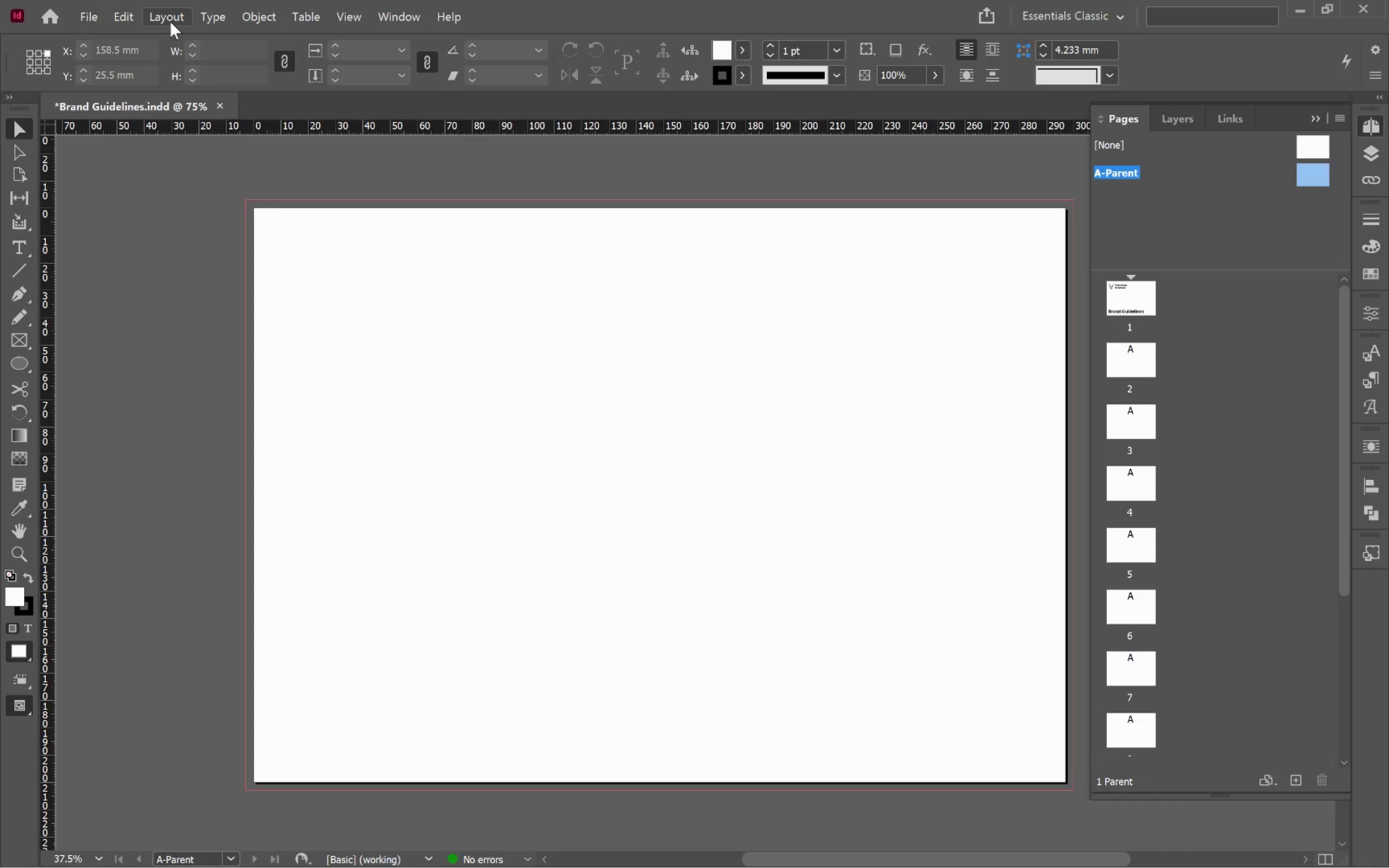 
scroll: coordinate [804, 385], scroll_direction: down, amount: 1.0
 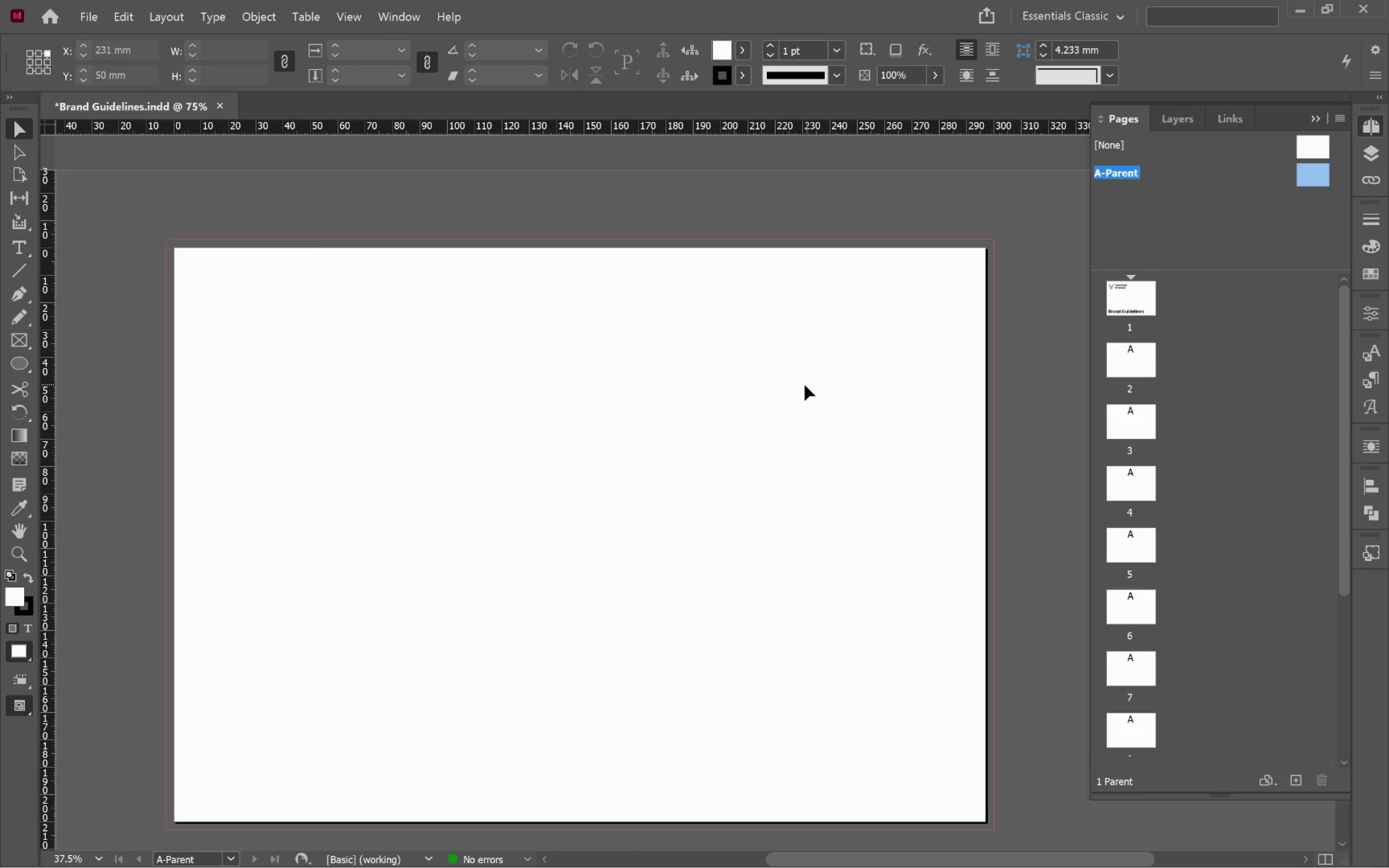 
left_click_drag(start_coordinate=[737, 405], to_coordinate=[817, 365])
 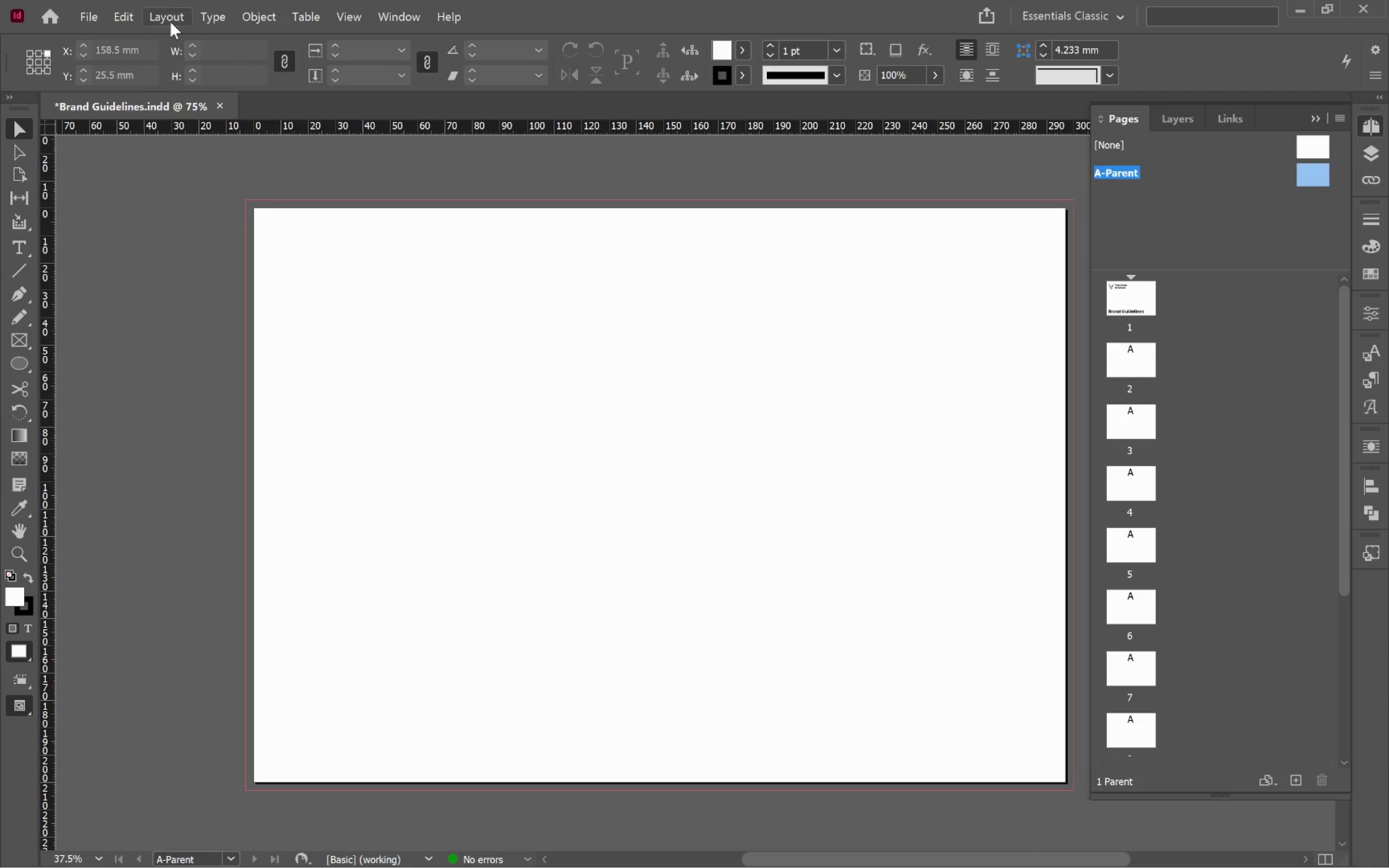 
left_click([170, 22])
 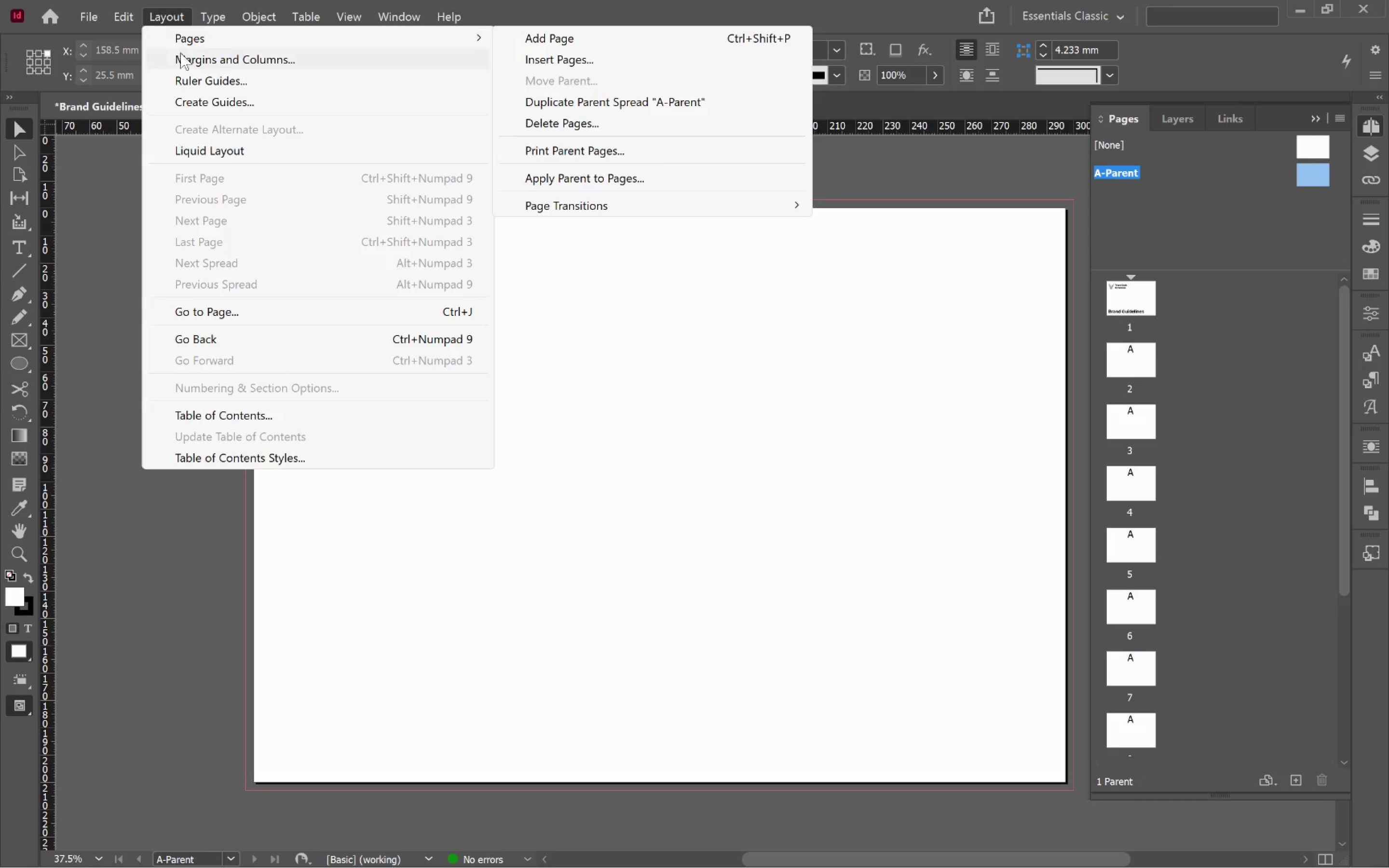 
left_click([191, 70])
 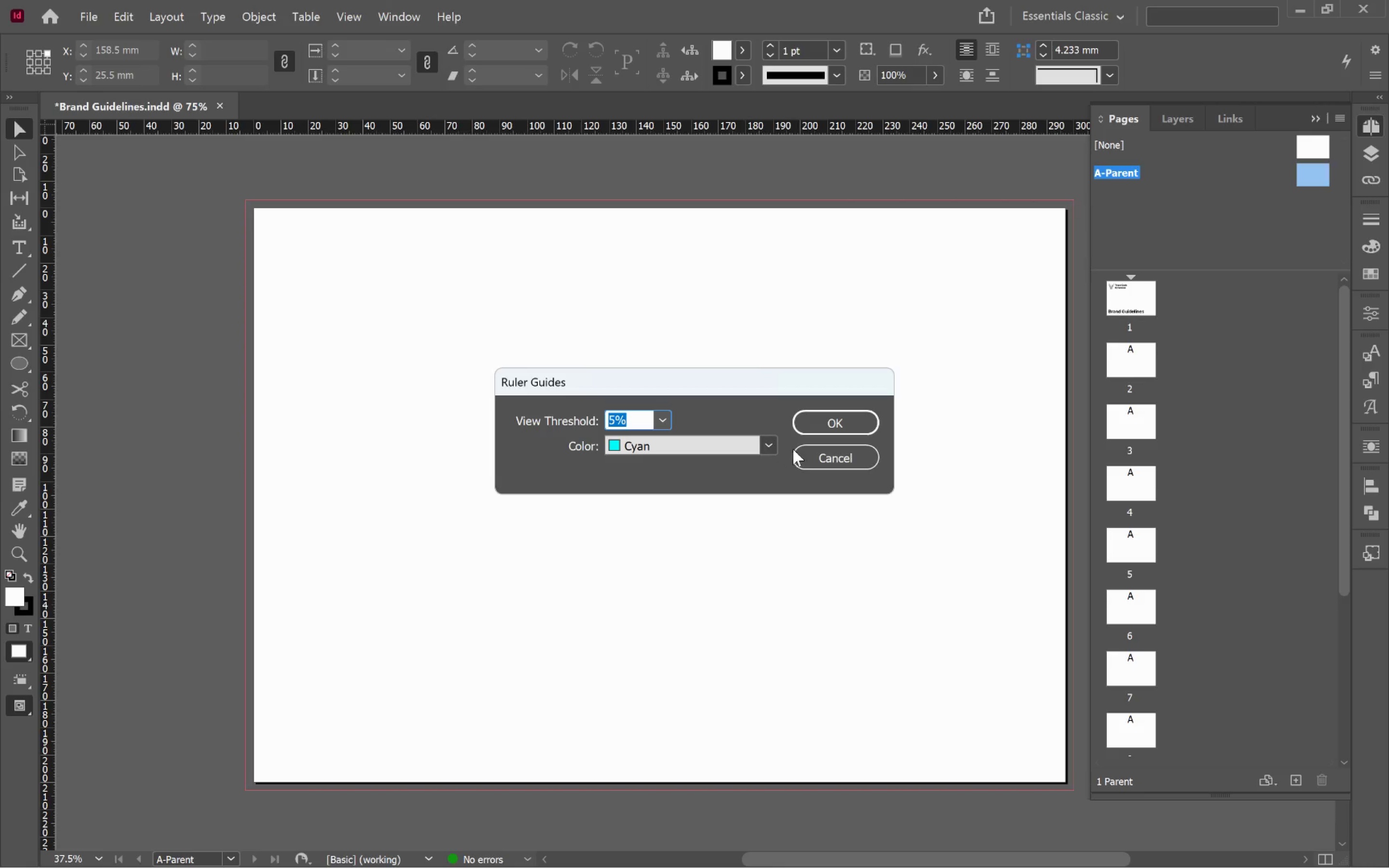 
left_click([812, 452])
 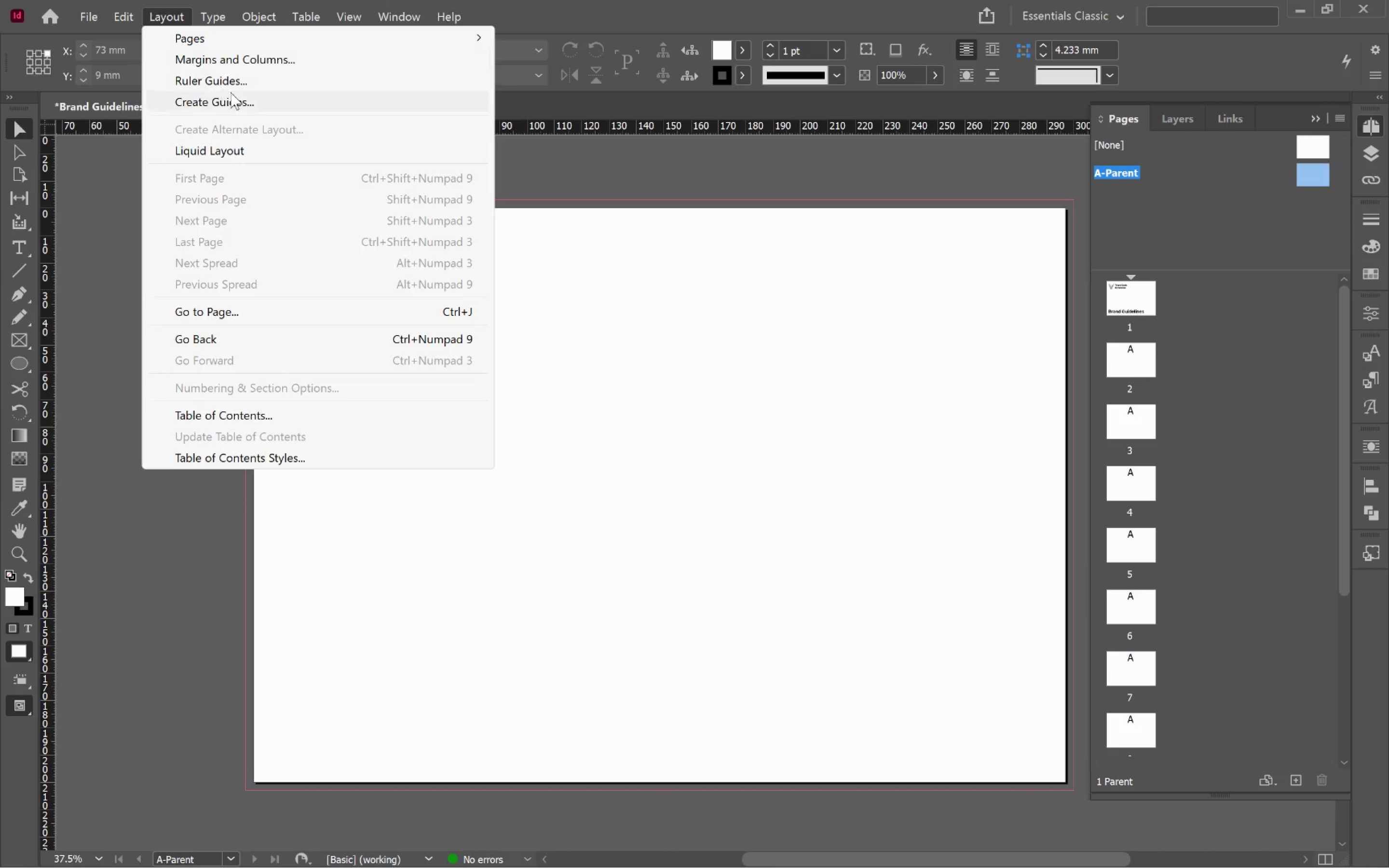 
left_click([264, 59])
 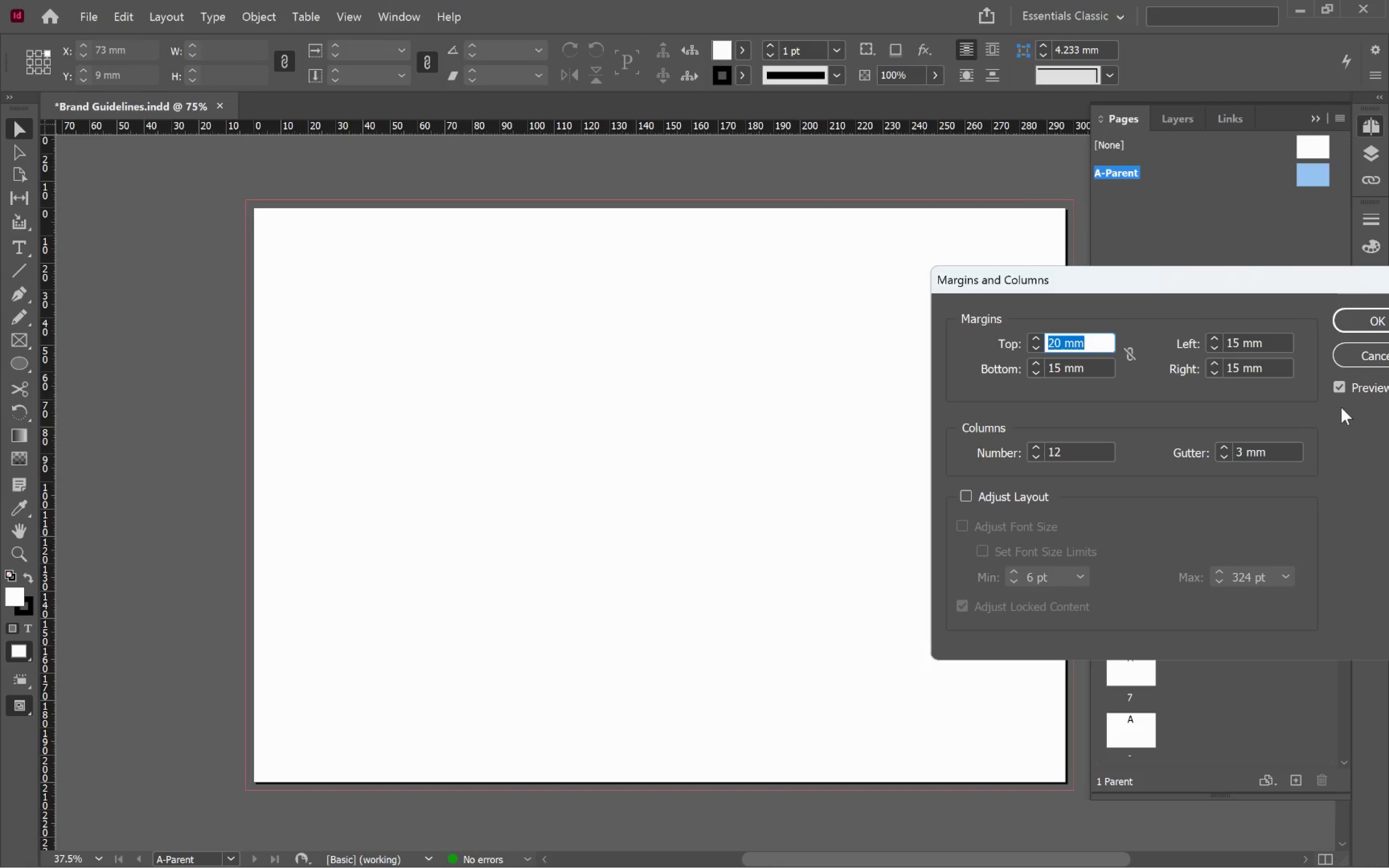 
double_click([1342, 389])
 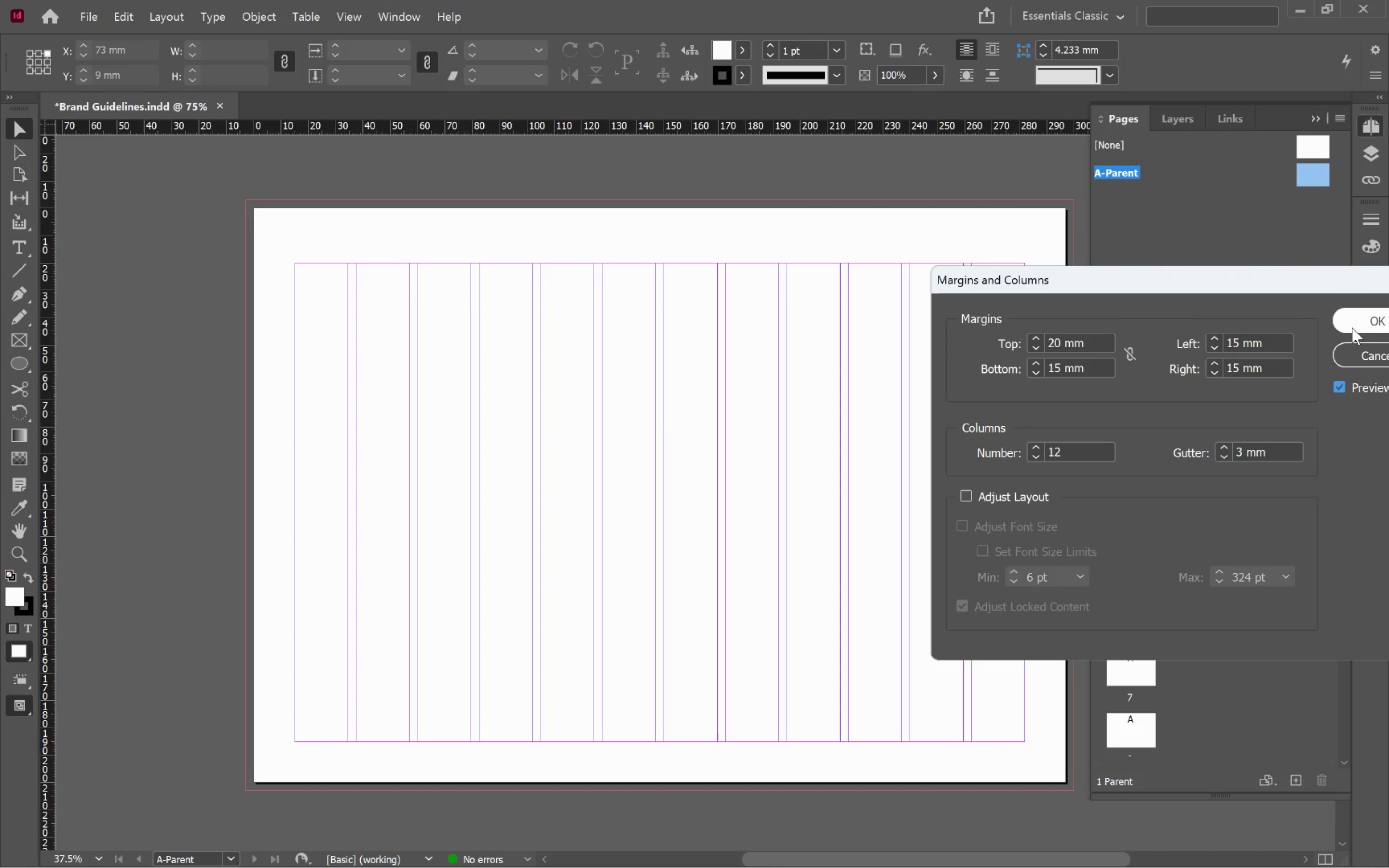 
left_click([1352, 325])
 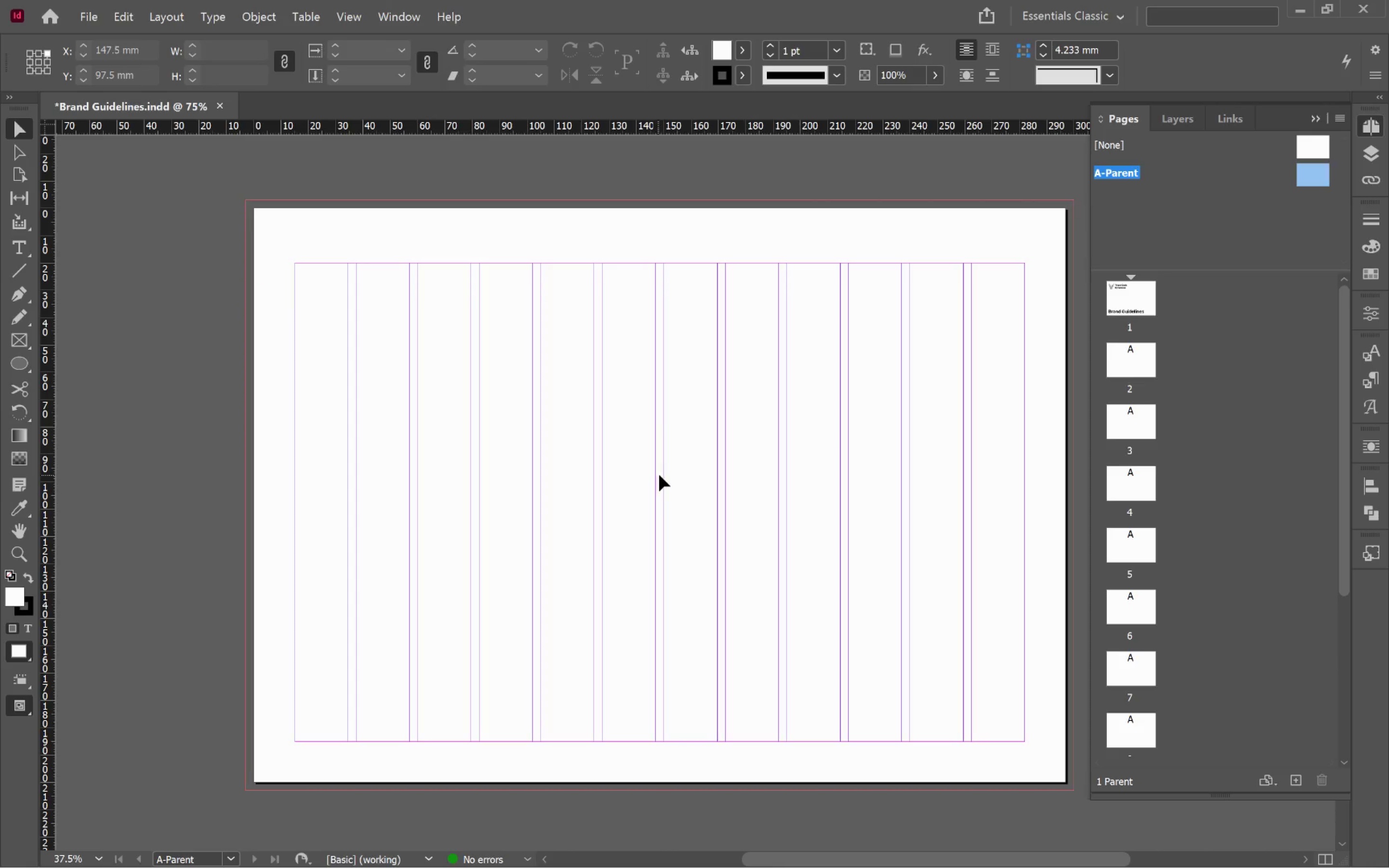 
hold_key(key=AltLeft, duration=0.45)
 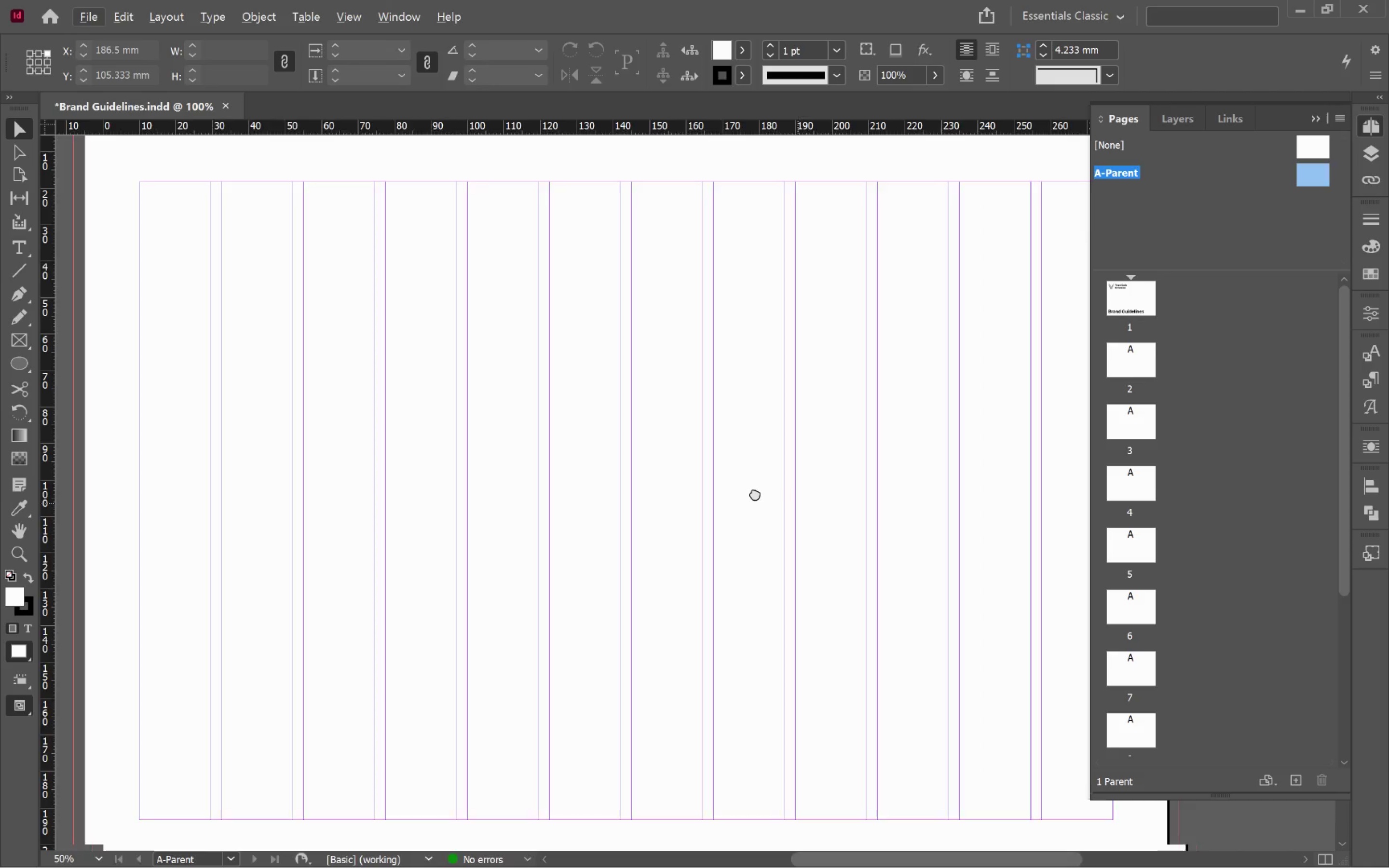 
hold_key(key=Space, duration=1.5)
 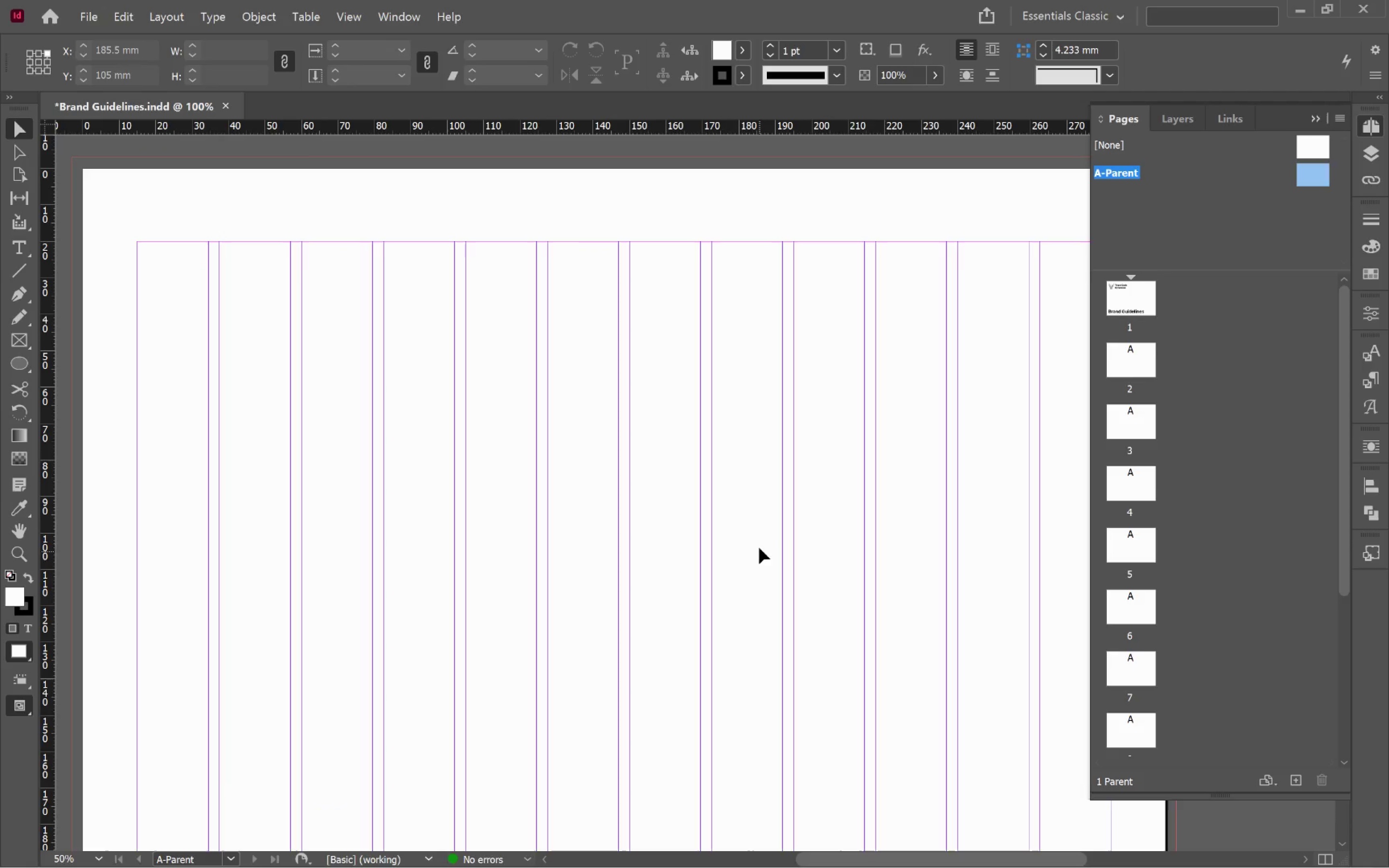 
scroll: coordinate [660, 474], scroll_direction: none, amount: 0.0
 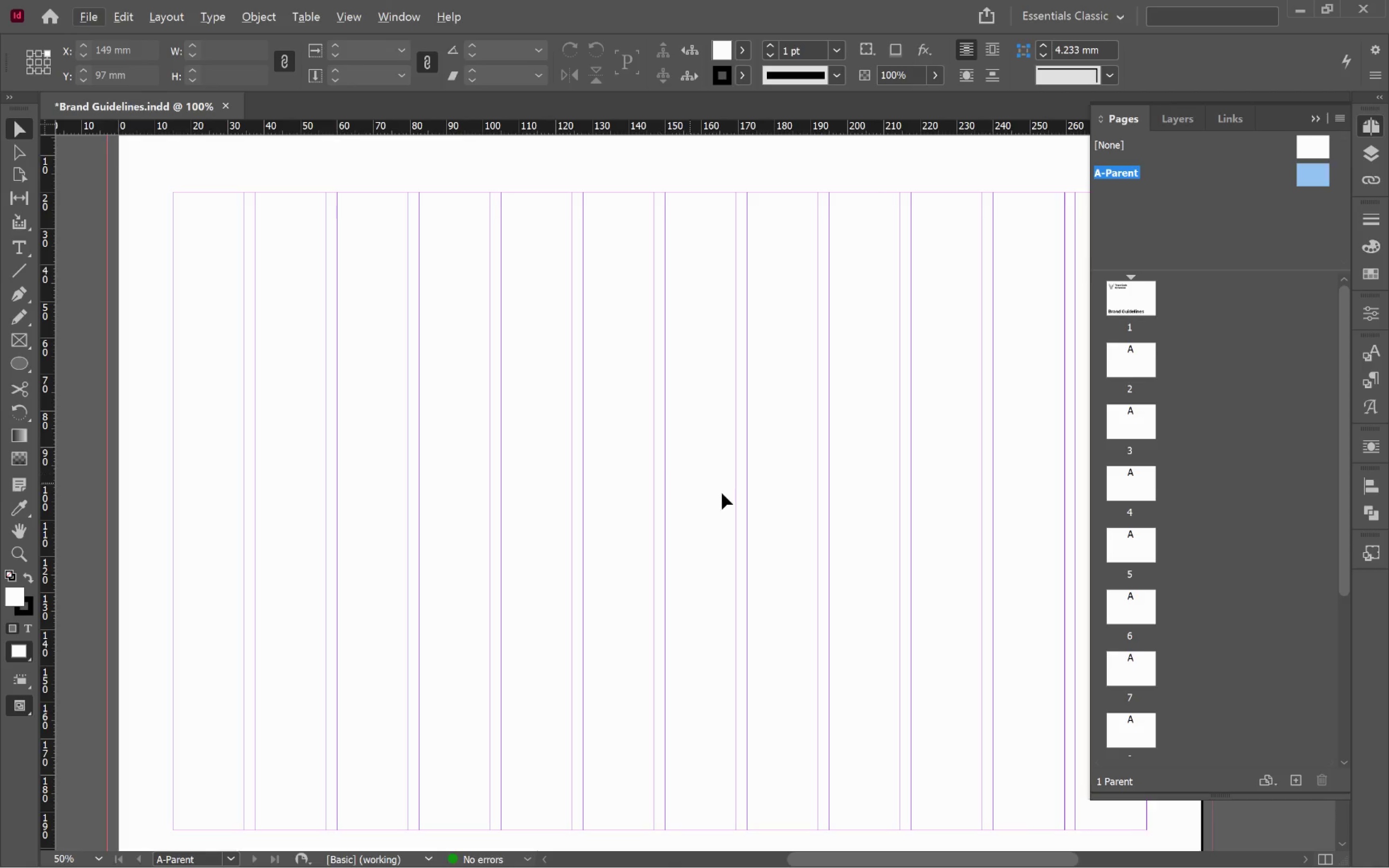 
left_click_drag(start_coordinate=[795, 503], to_coordinate=[759, 552])
 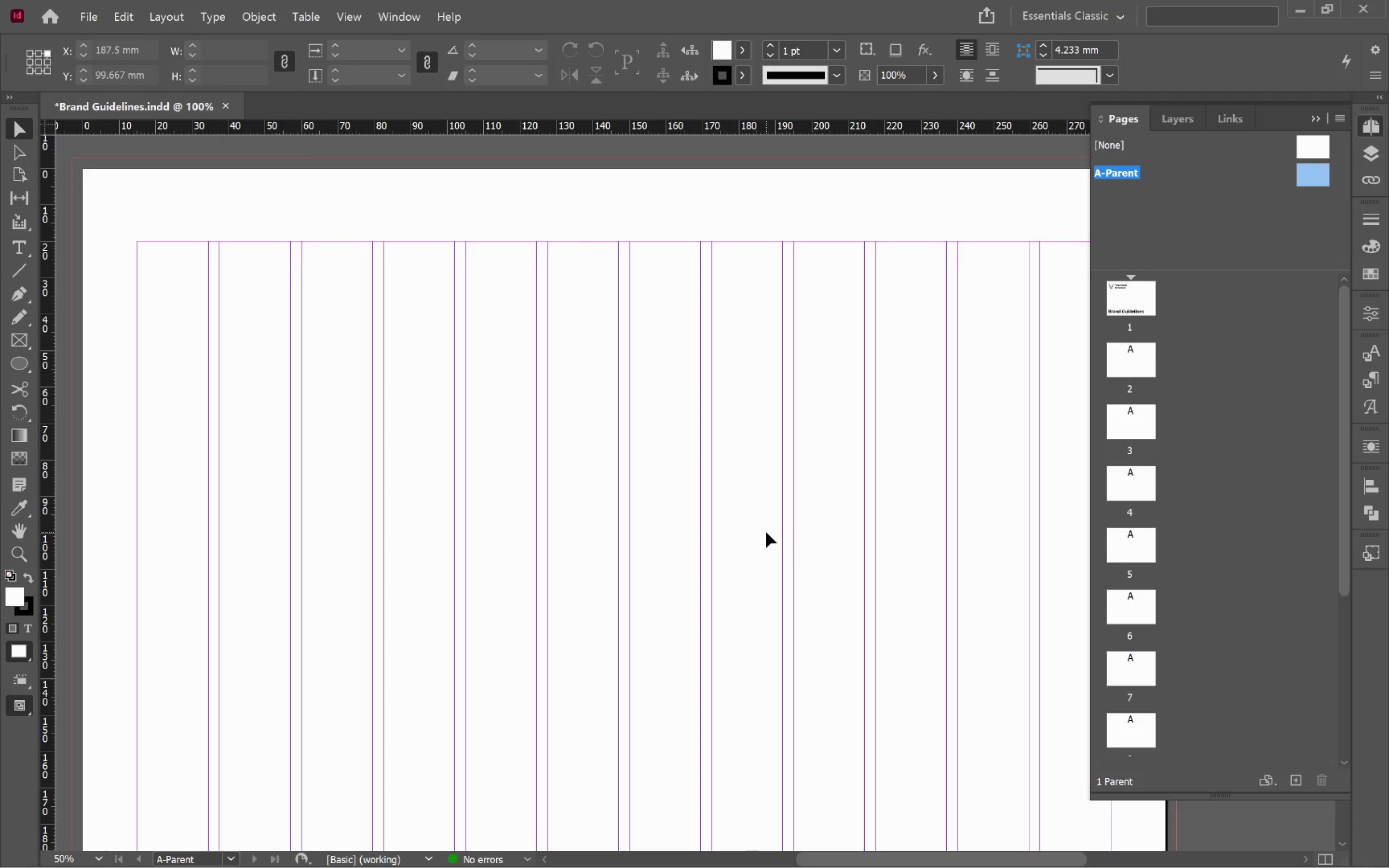 
hold_key(key=Space, duration=0.51)
 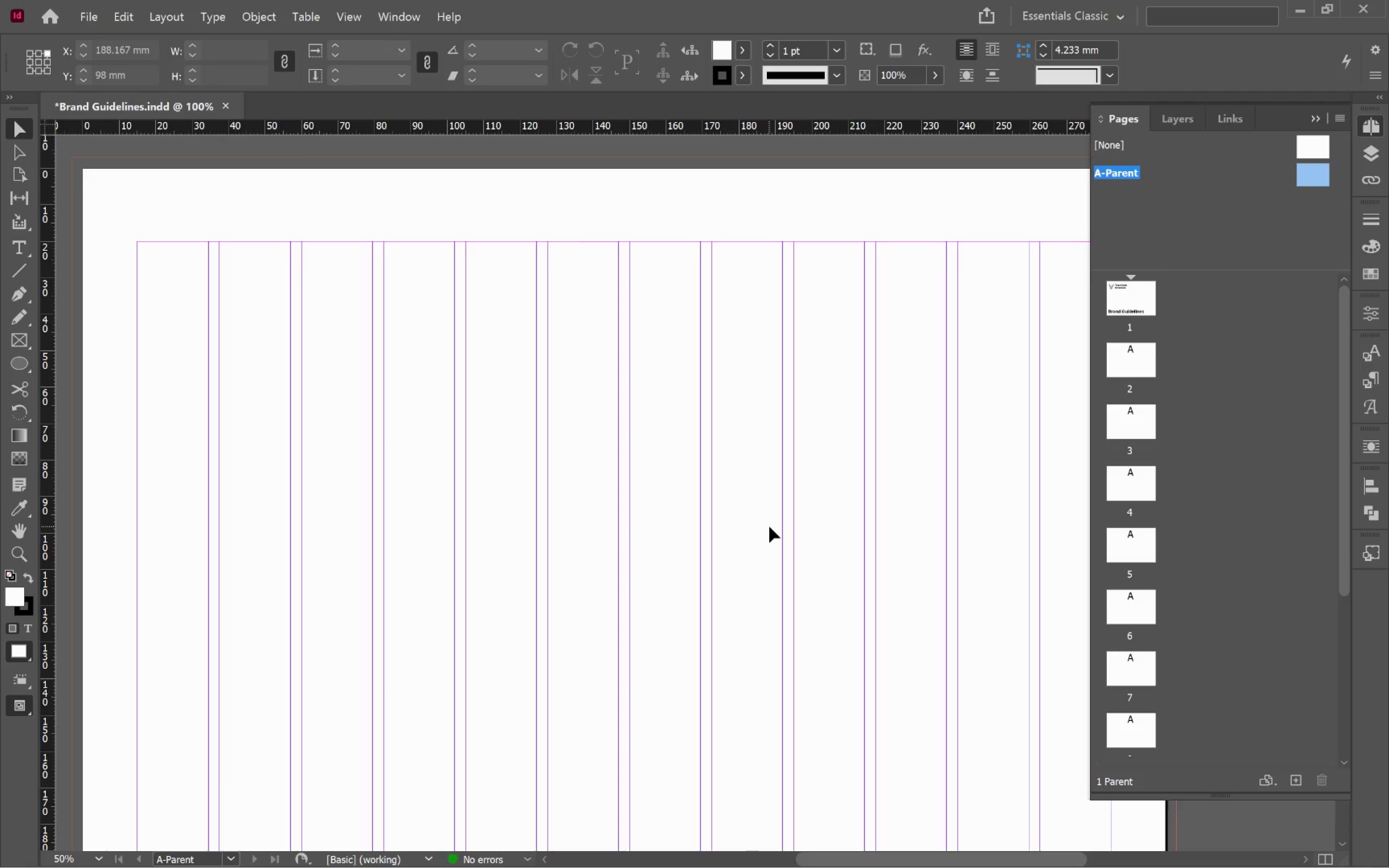 
wait(9.13)
 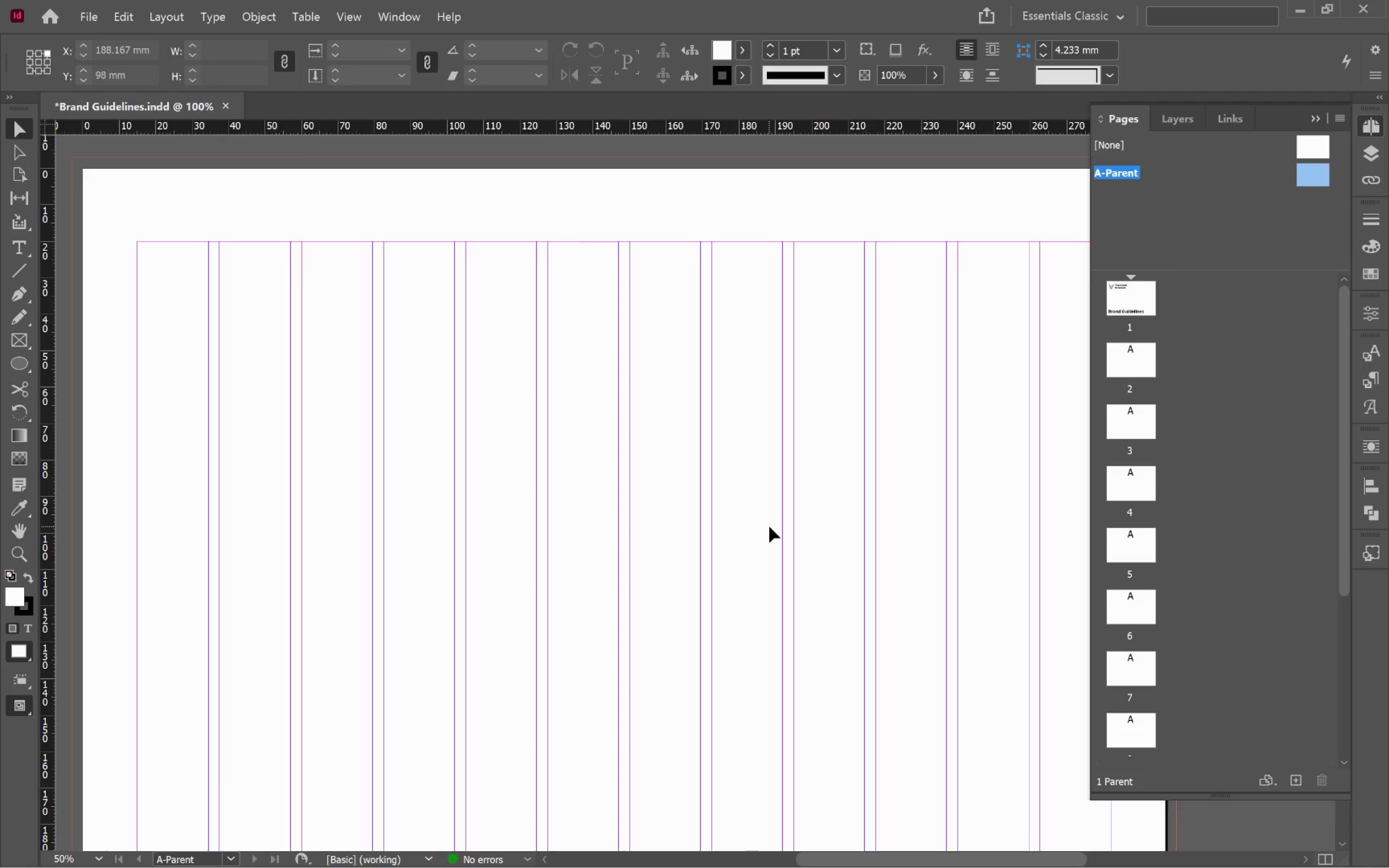 
hold_key(key=AltLeft, duration=0.65)
scroll: coordinate [738, 450], scroll_direction: none, amount: 0.0
 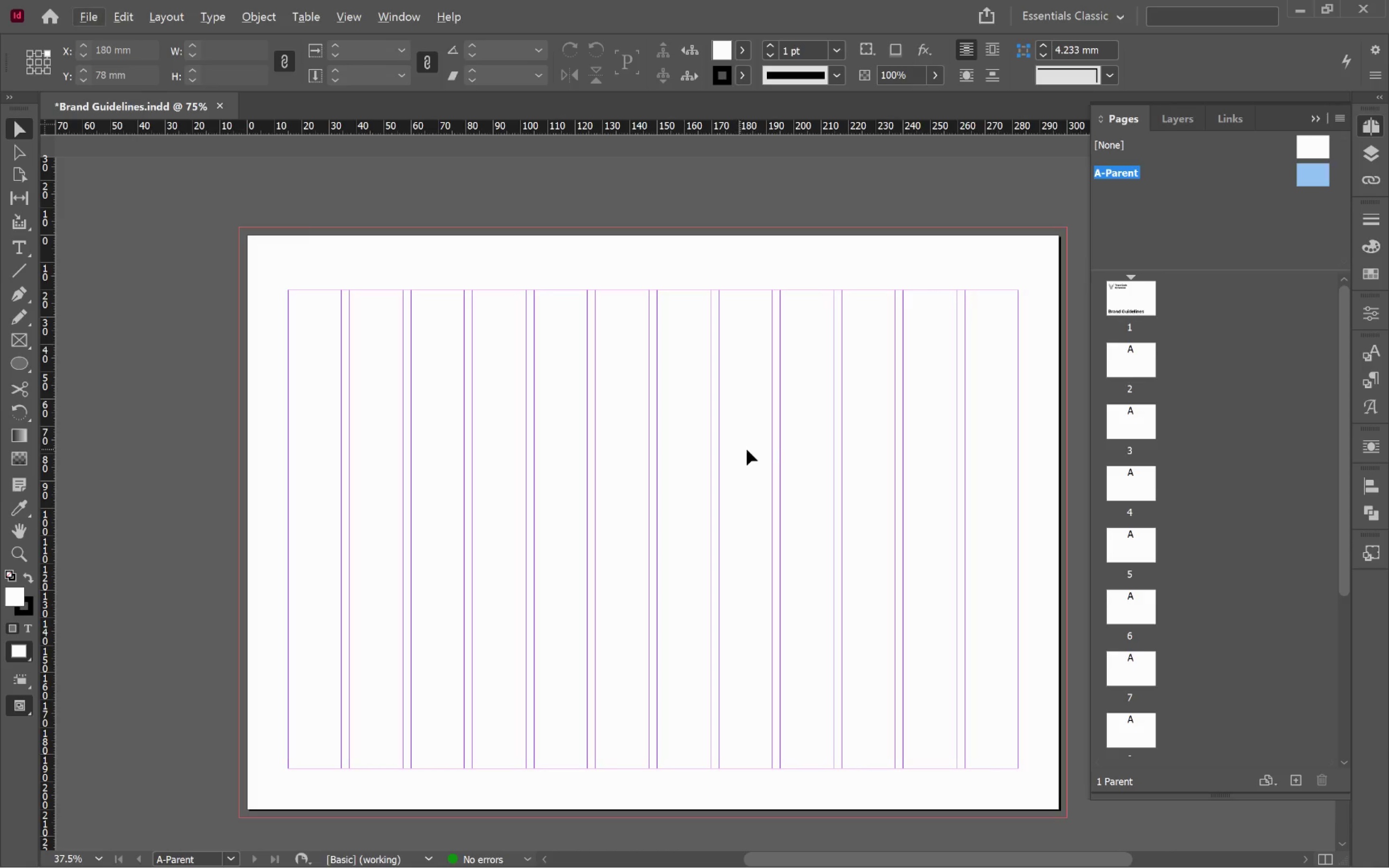 
hold_key(key=Space, duration=1.29)
 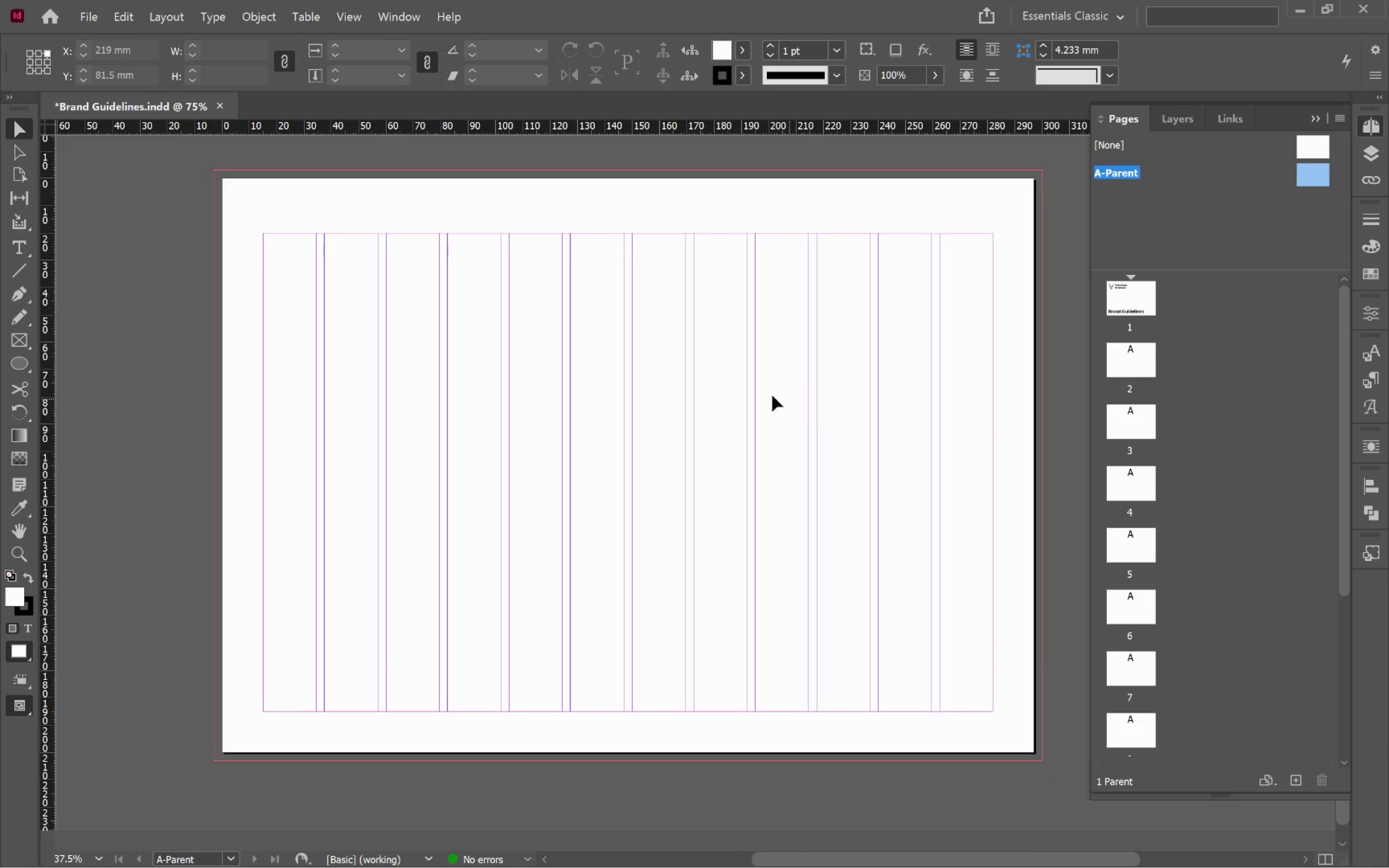 
left_click_drag(start_coordinate=[848, 459], to_coordinate=[822, 402])
 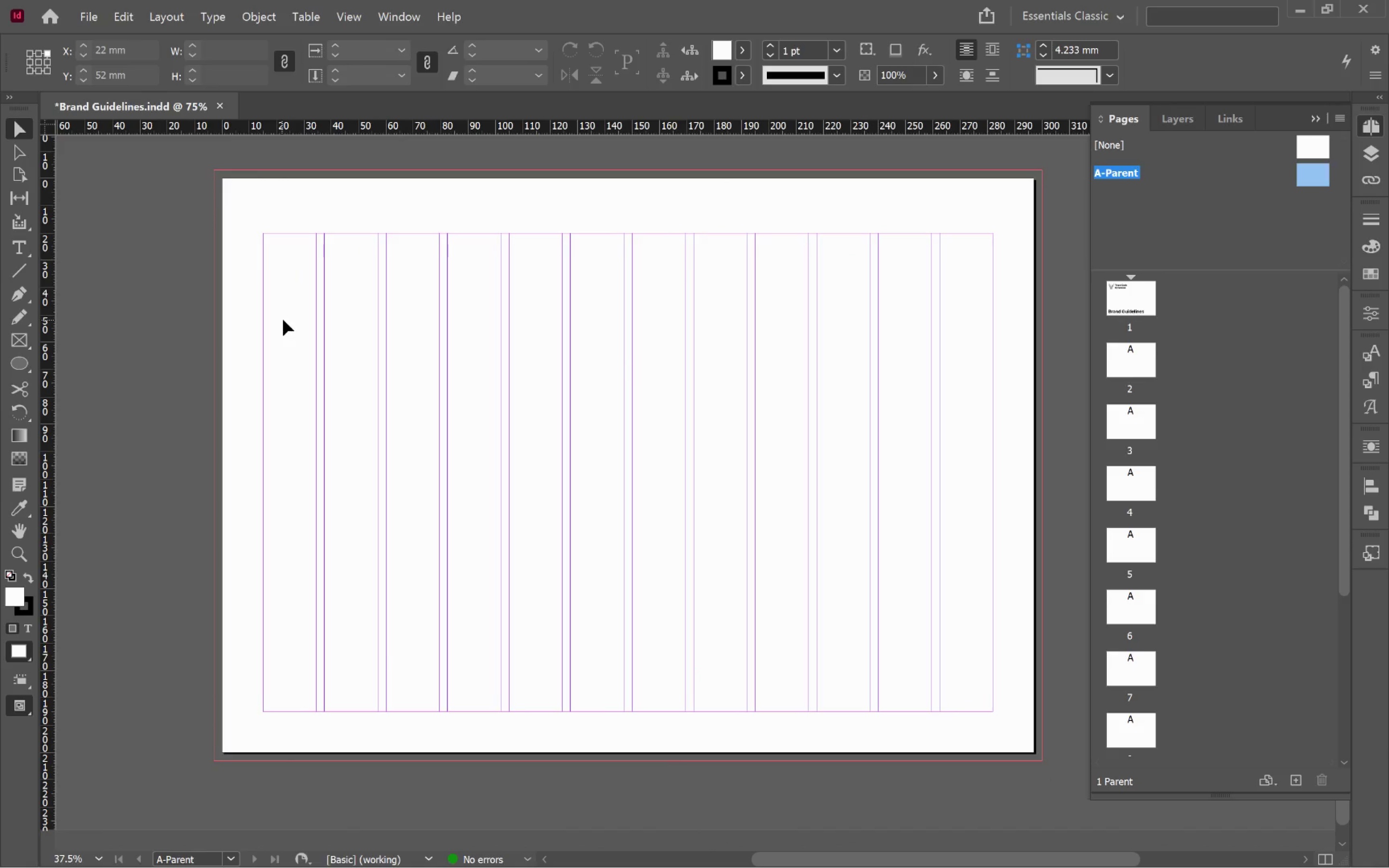 
wait(6.32)
 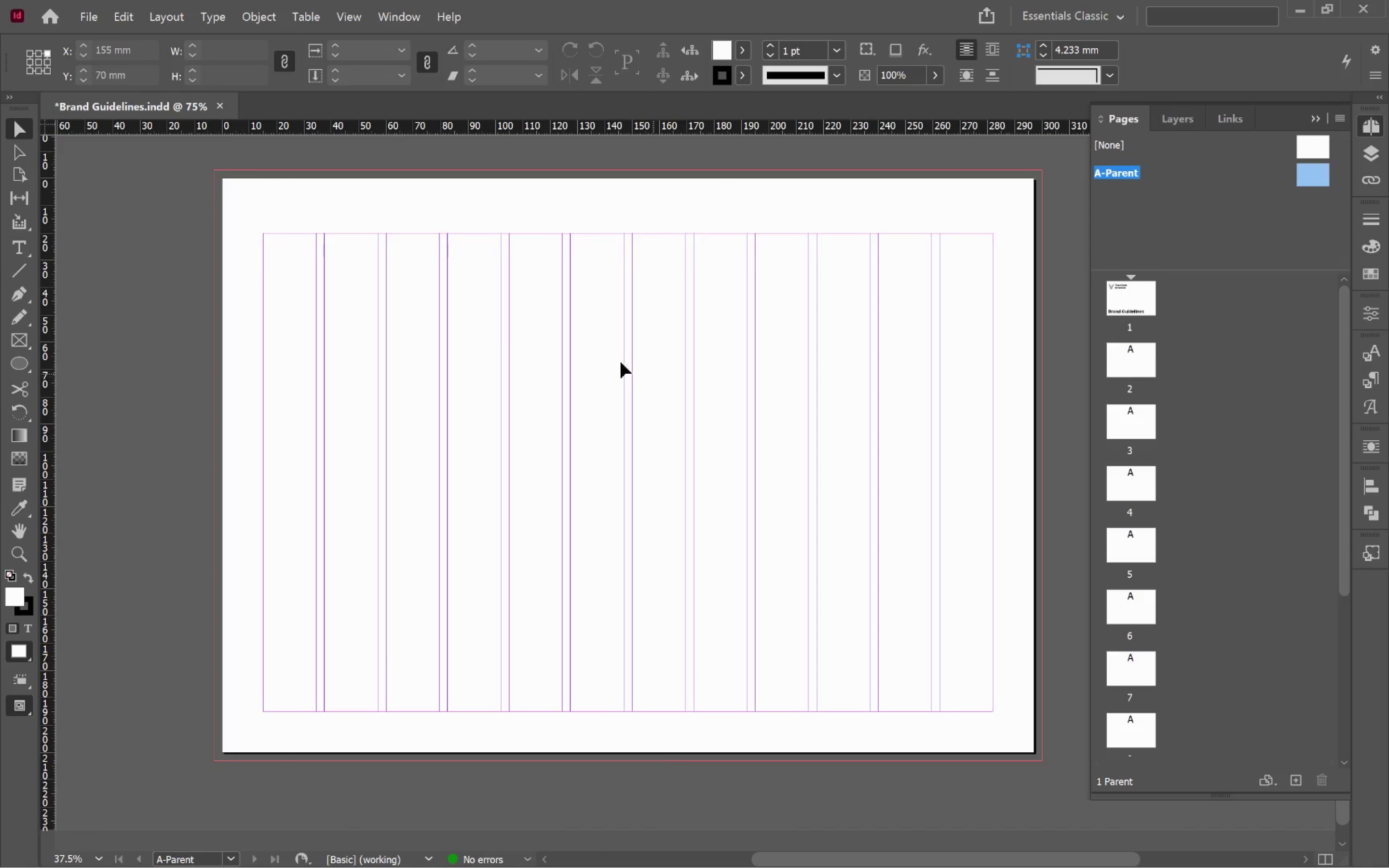 
left_click([23, 269])
 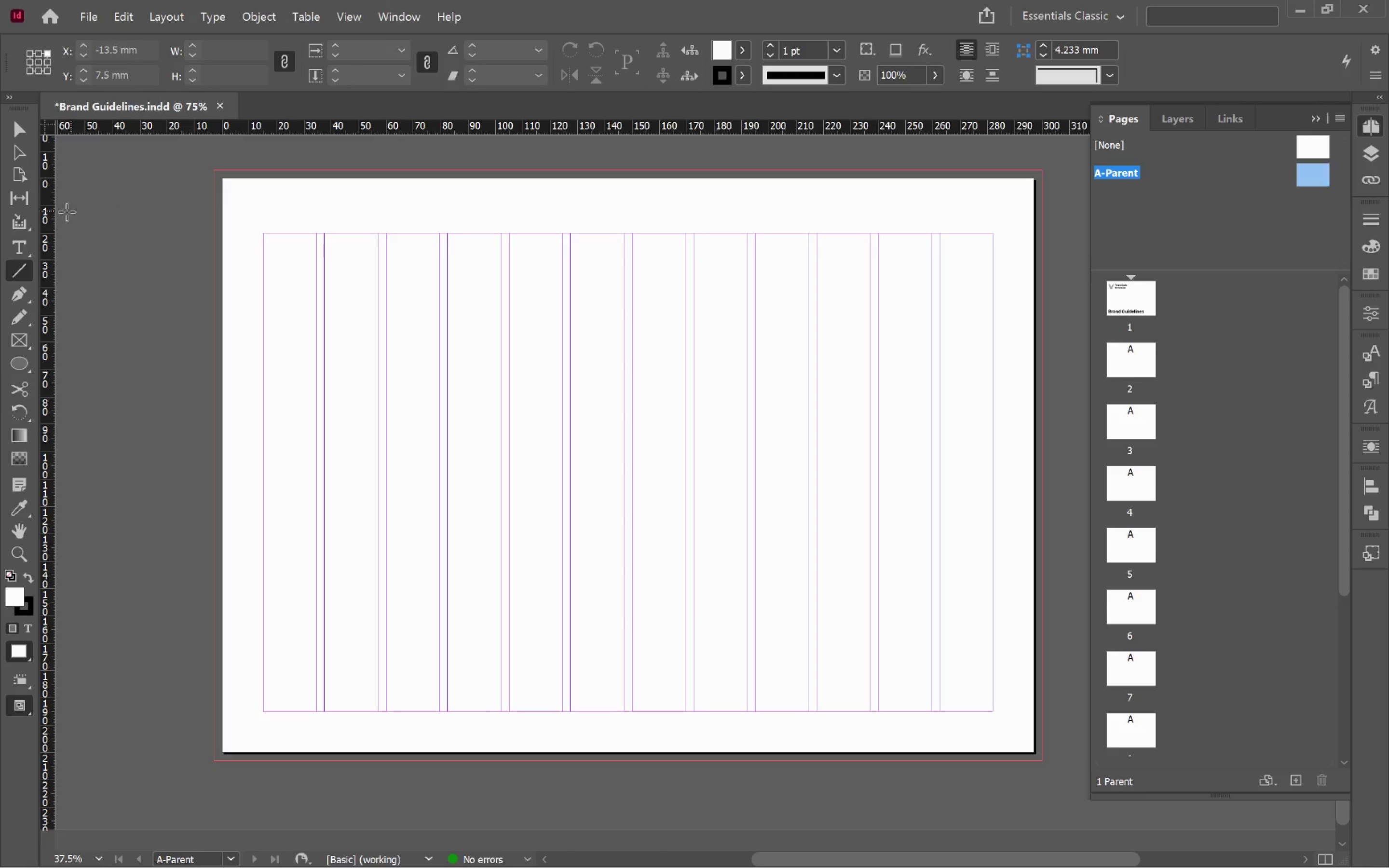 
left_click_drag(start_coordinate=[52, 248], to_coordinate=[265, 298])
 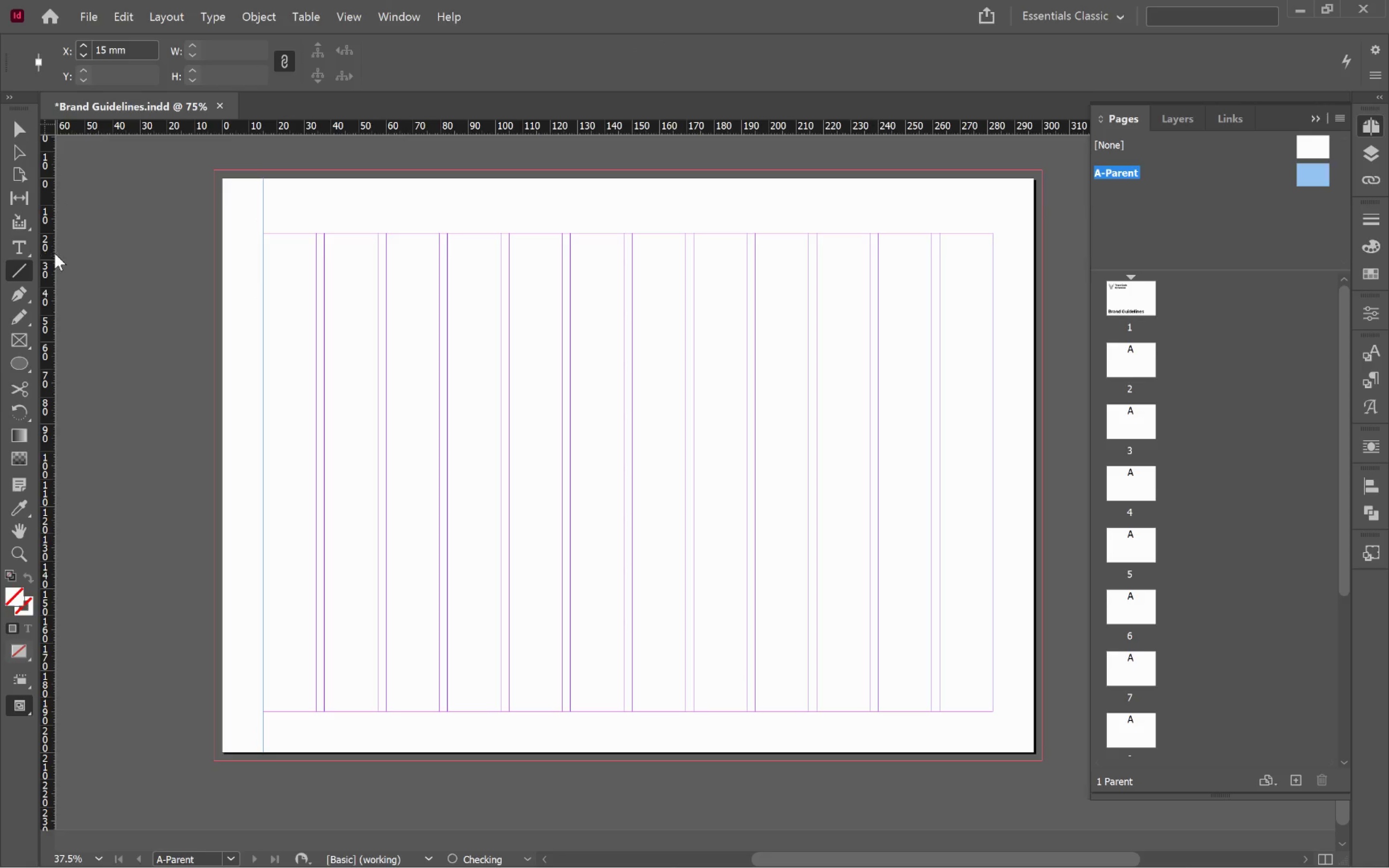 
left_click_drag(start_coordinate=[50, 251], to_coordinate=[994, 404])
 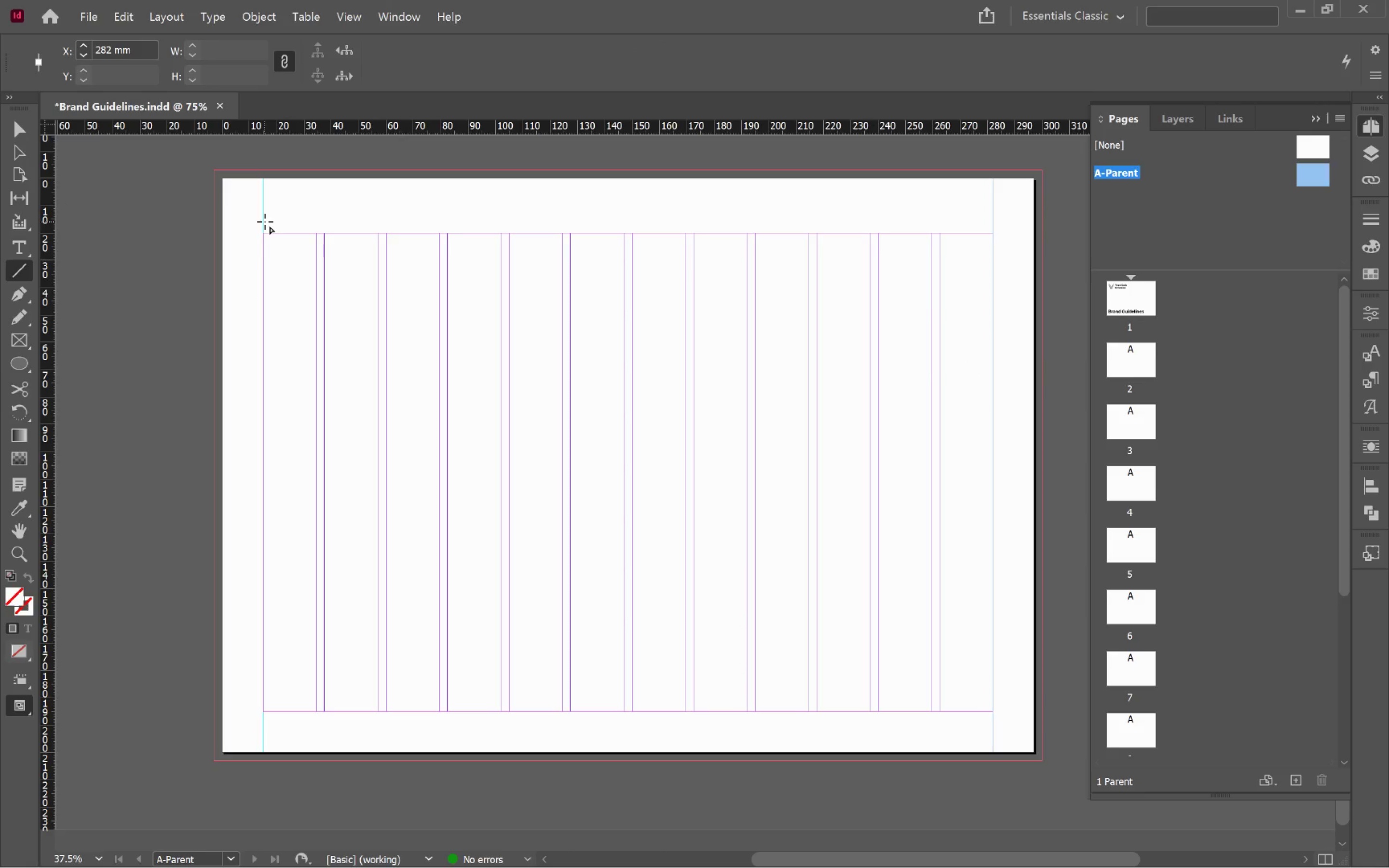 
left_click_drag(start_coordinate=[263, 221], to_coordinate=[731, 252])
 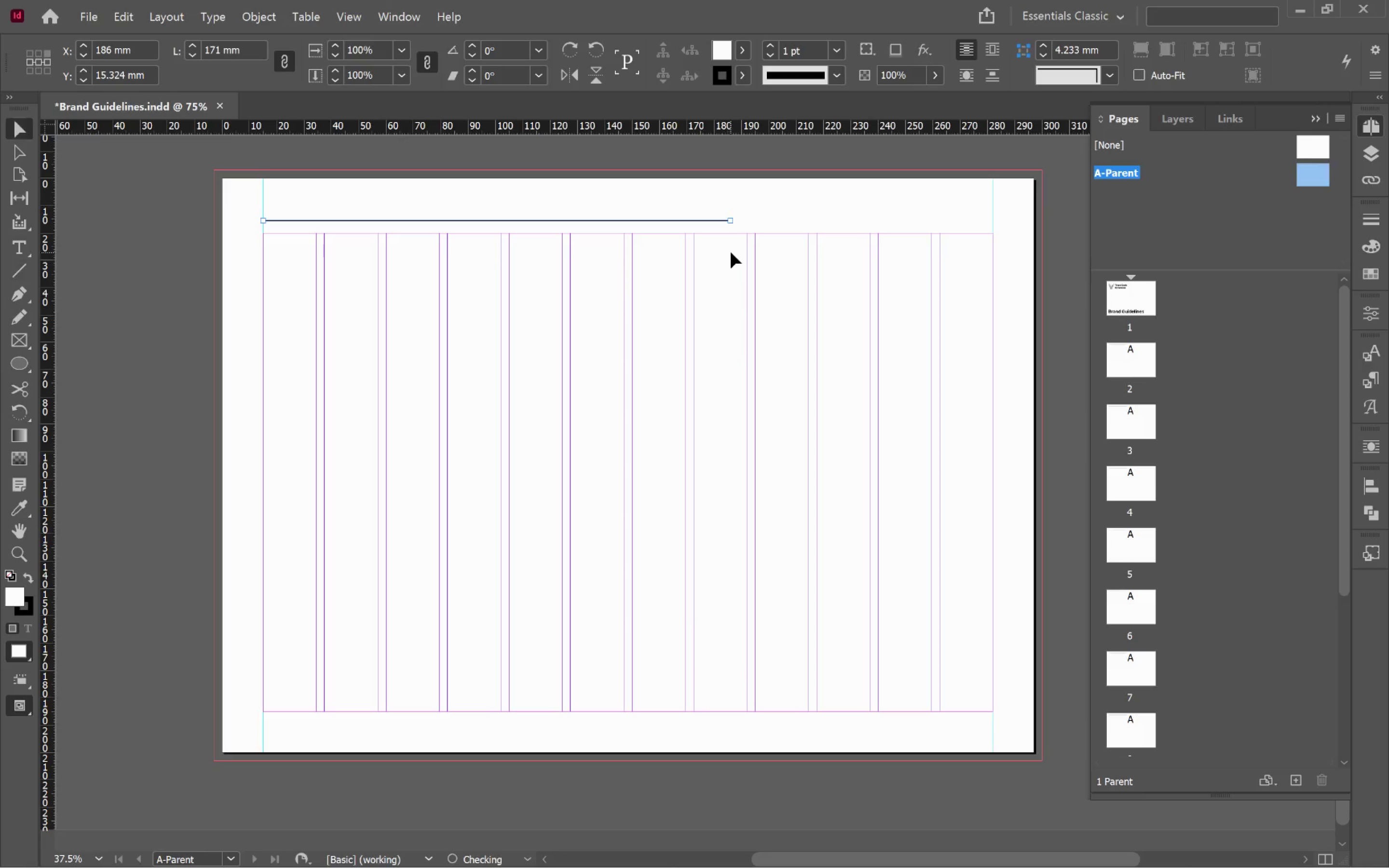 
hold_key(key=ShiftLeft, duration=2.91)
 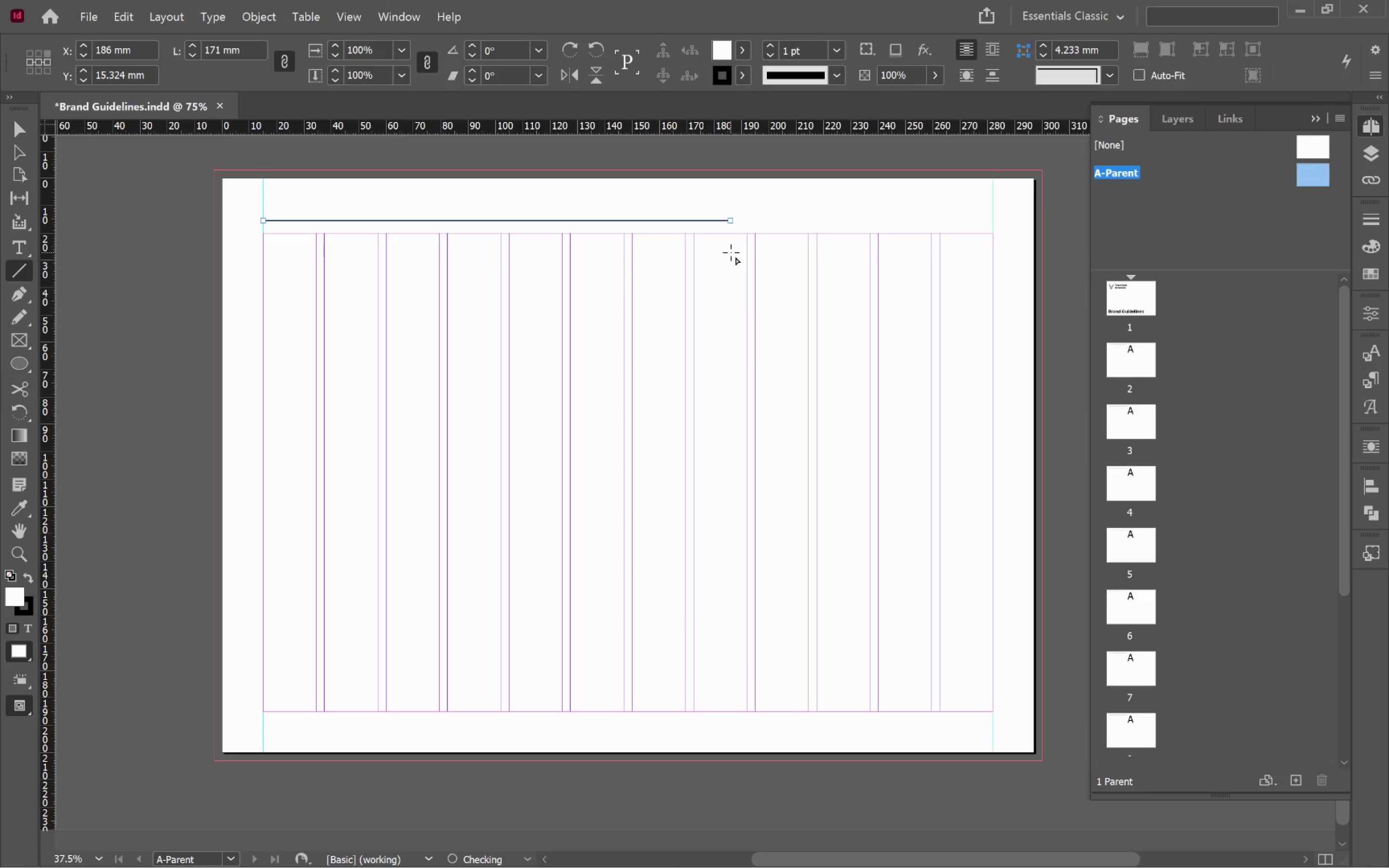 
key(V)
 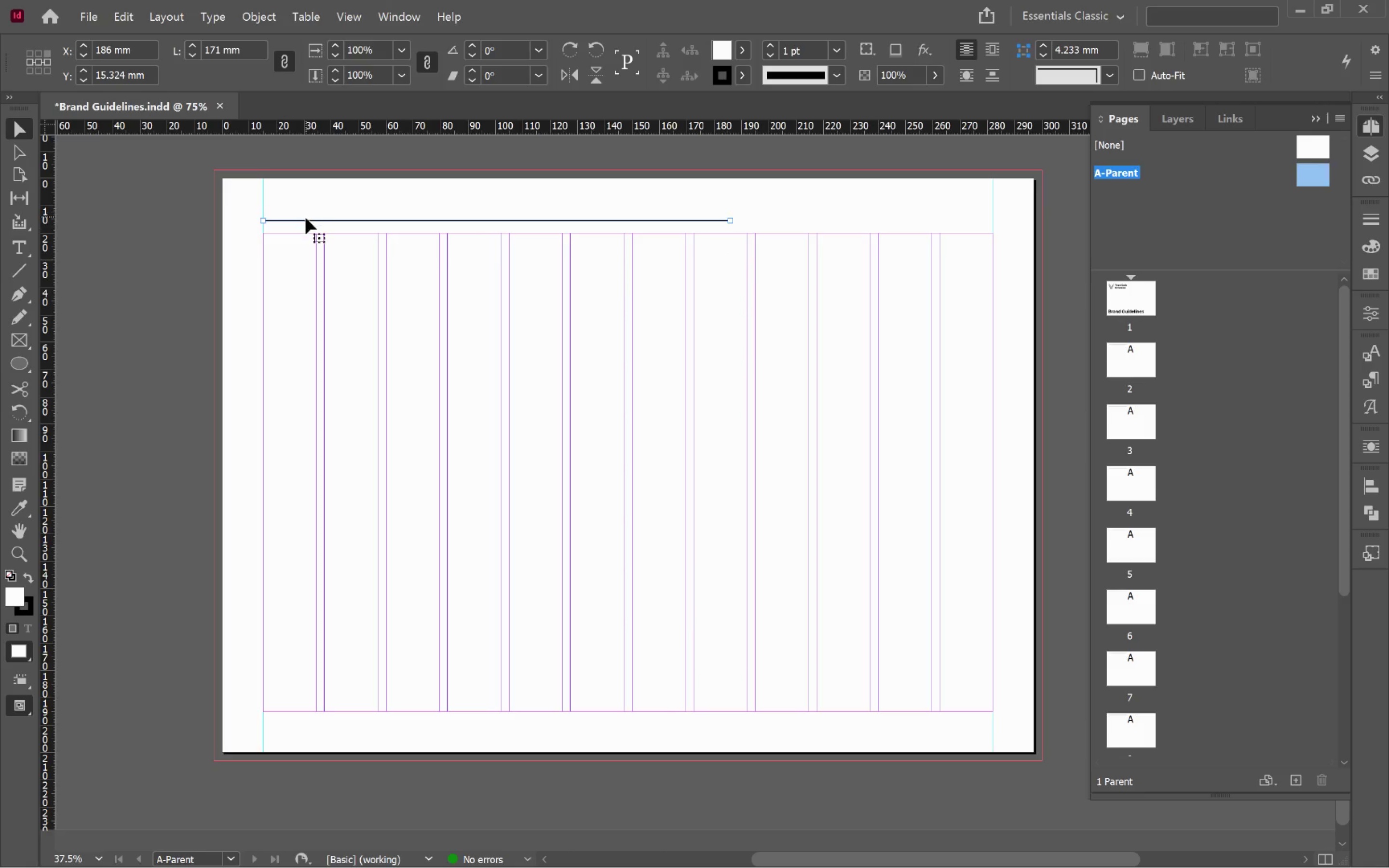 
hold_key(key=AltLeft, duration=0.59)
scroll: coordinate [304, 217], scroll_direction: up, amount: 1.0
 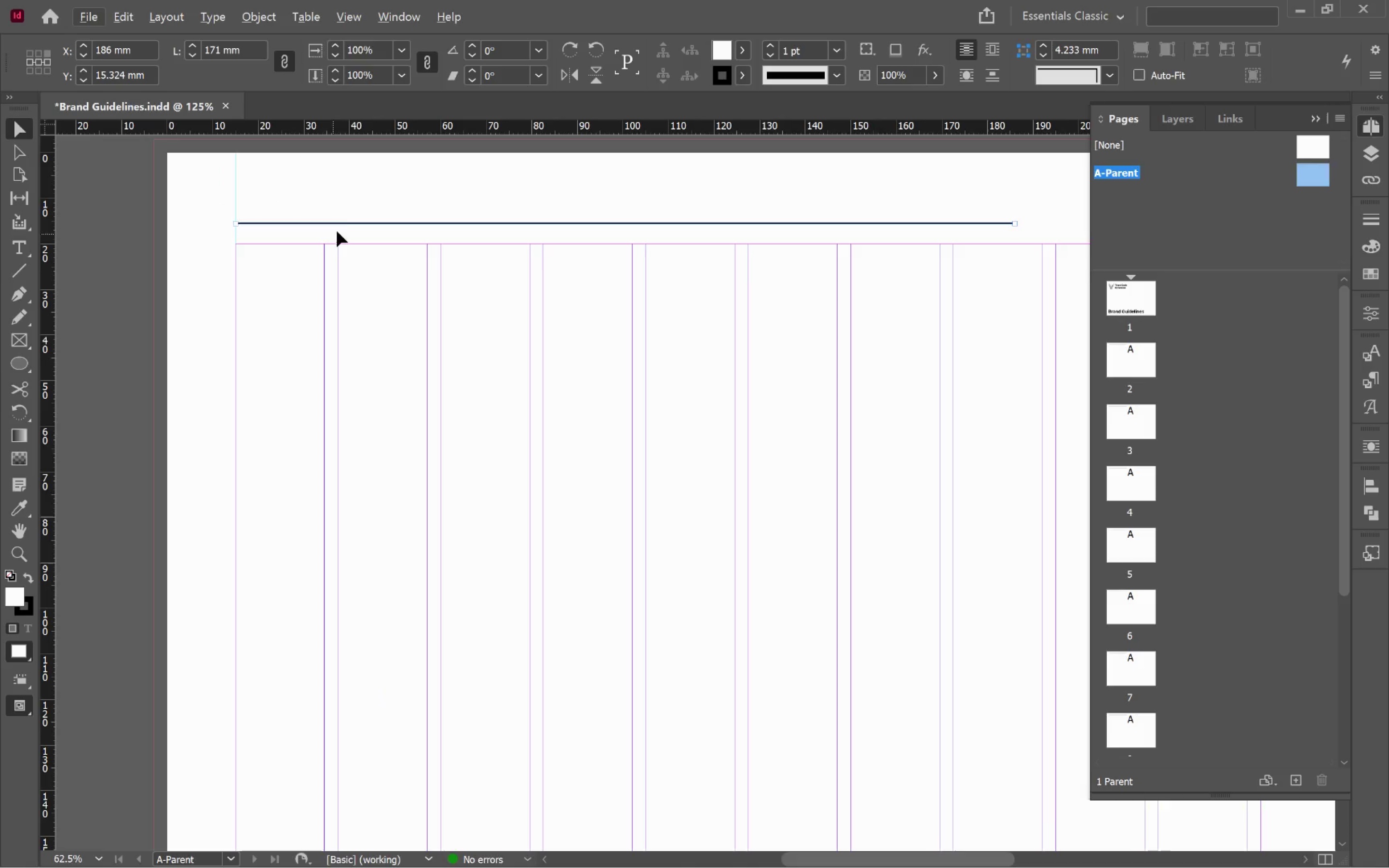 
hold_key(key=Space, duration=0.59)
 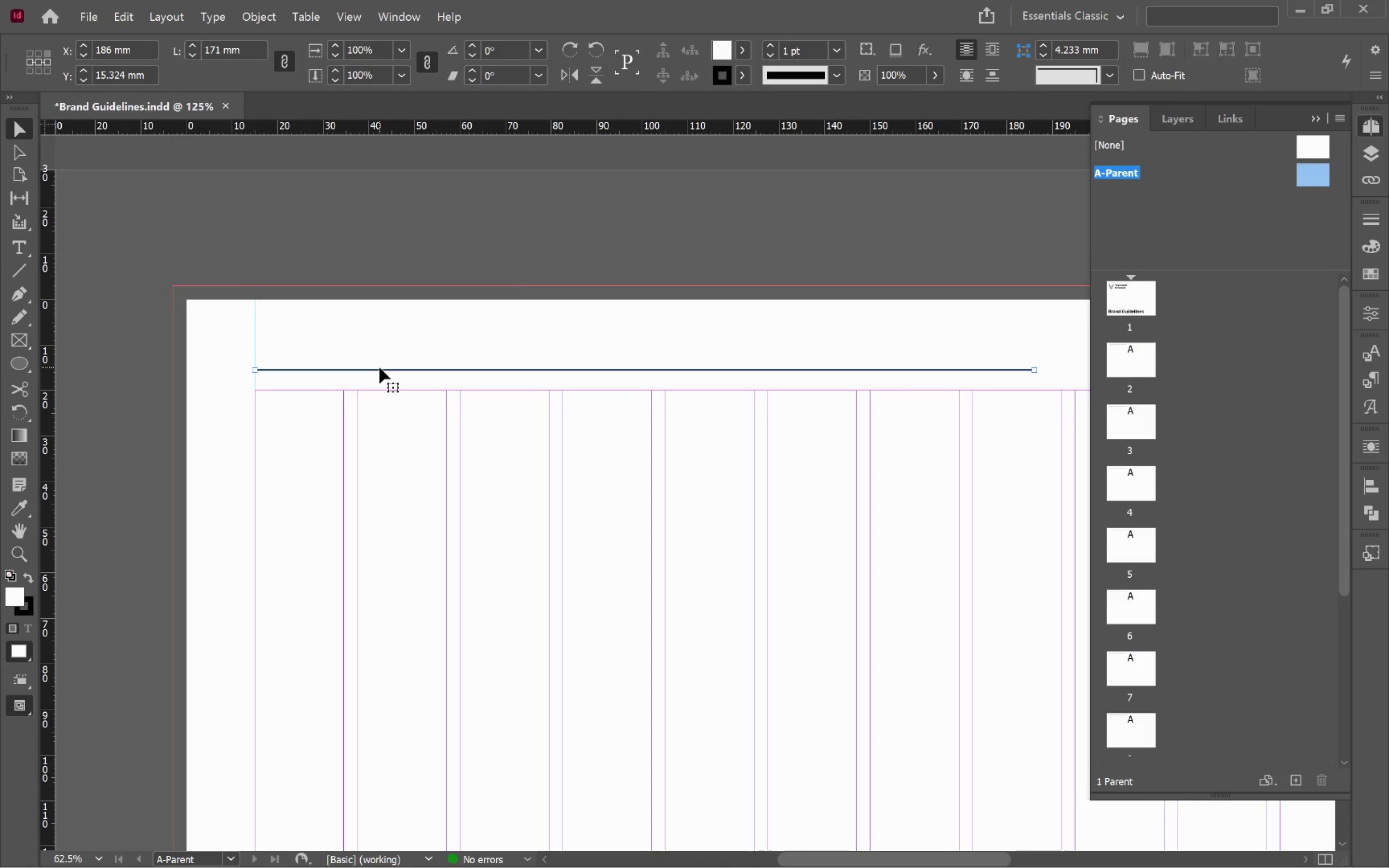 
left_click_drag(start_coordinate=[351, 231], to_coordinate=[370, 415])
 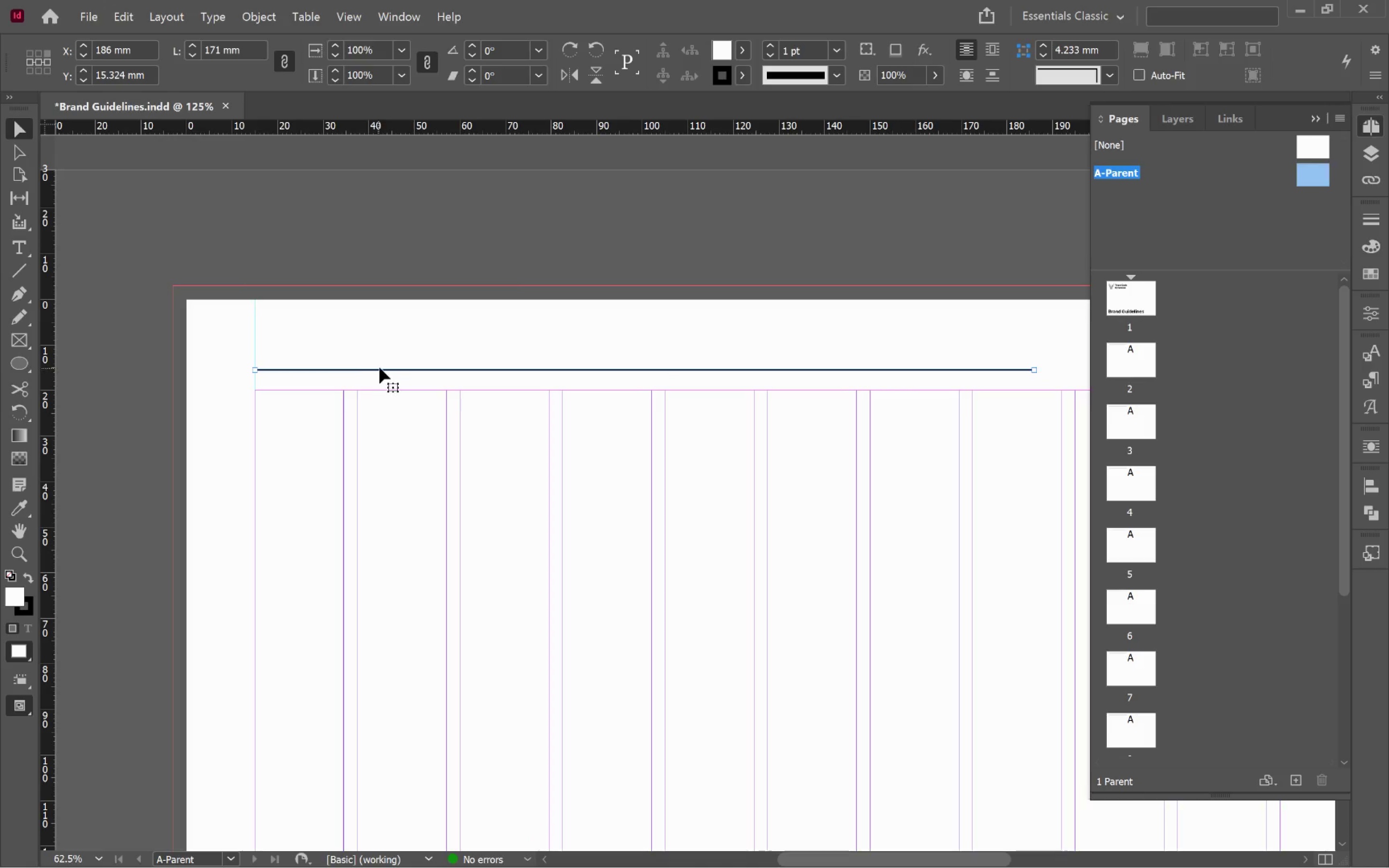 
left_click_drag(start_coordinate=[380, 367], to_coordinate=[380, 376])
 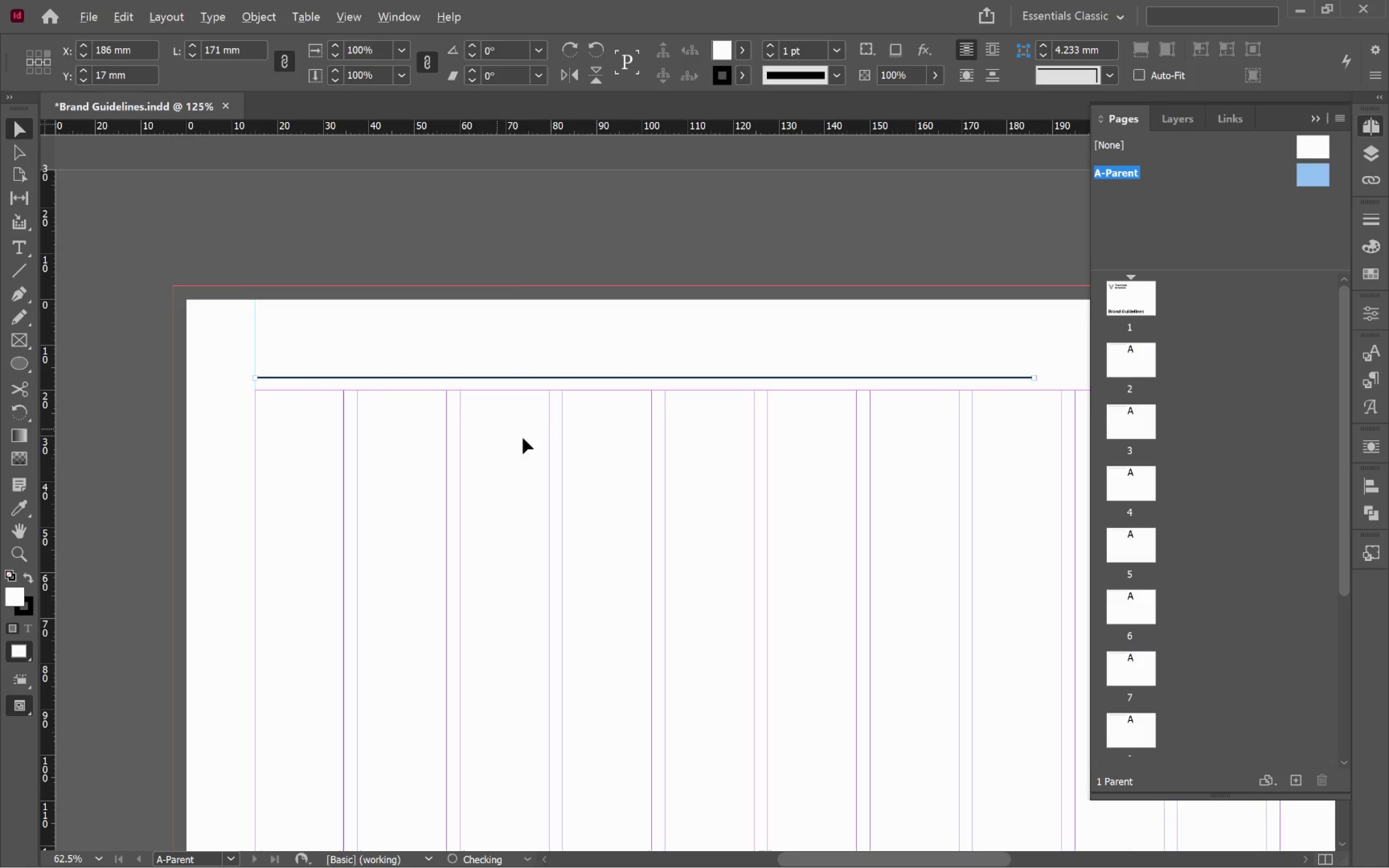 
hold_key(key=ShiftLeft, duration=1.14)
 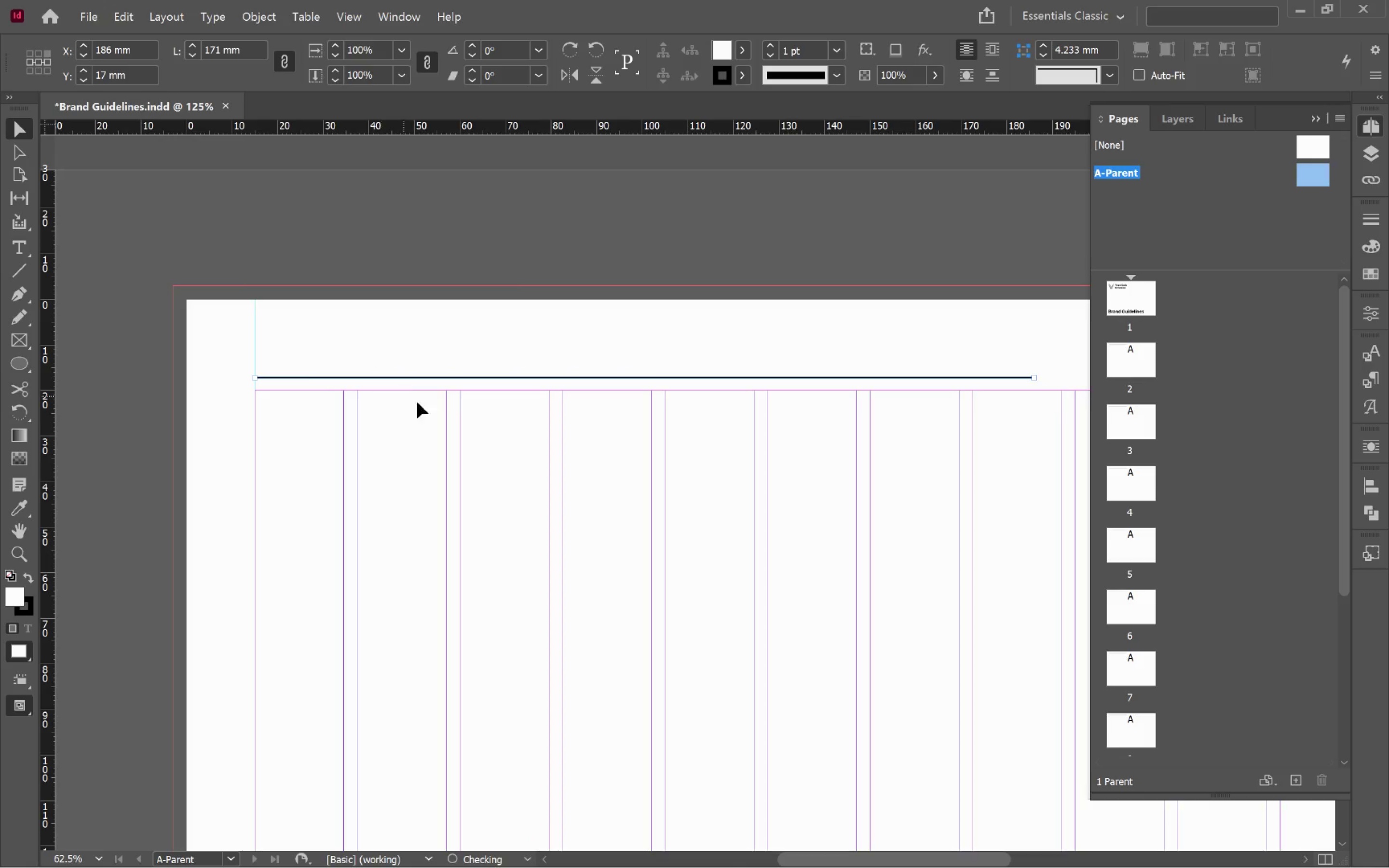 
hold_key(key=AltLeft, duration=0.8)
scroll: coordinate [540, 443], scroll_direction: down, amount: 2.0
 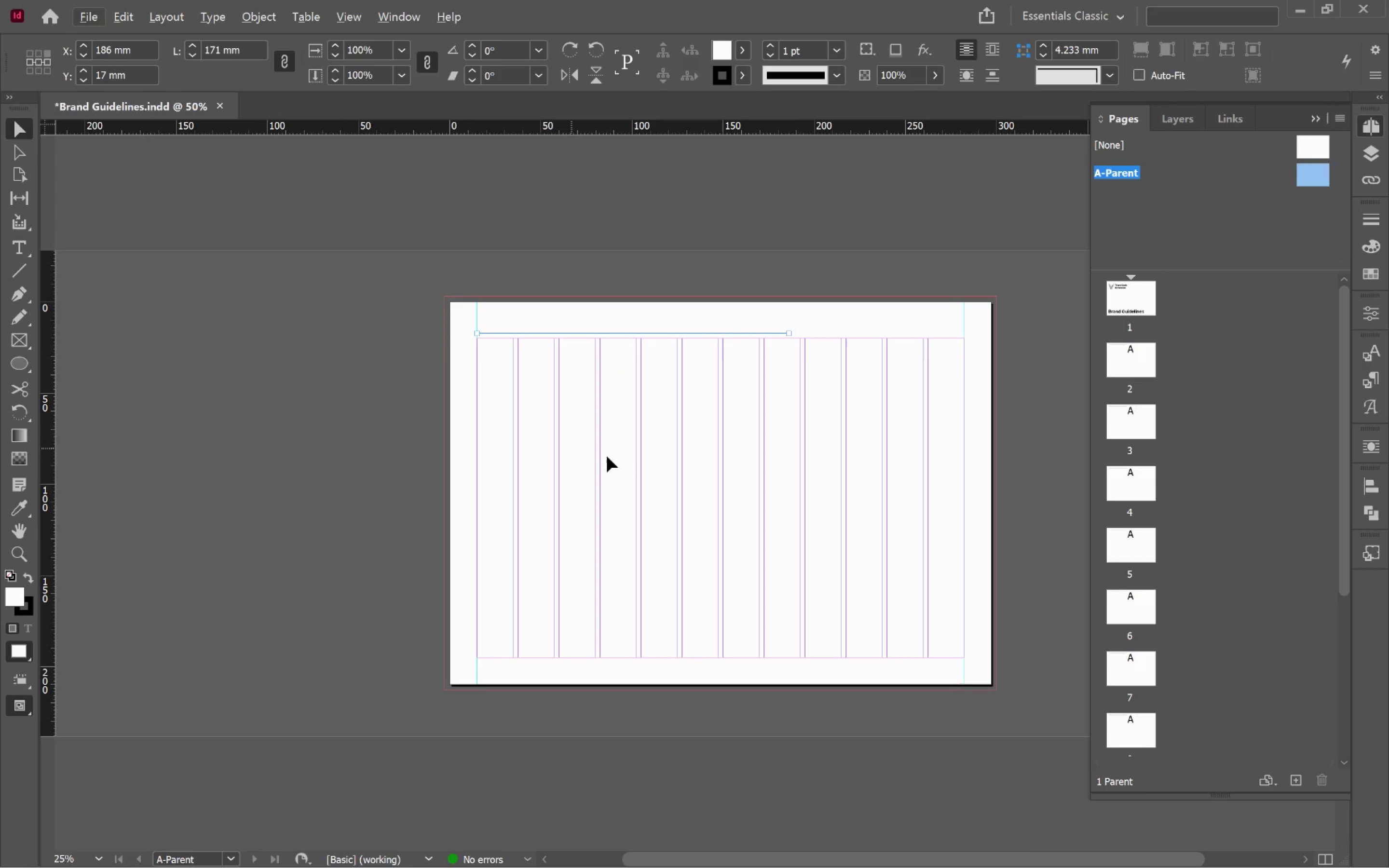 
hold_key(key=Space, duration=1.53)
 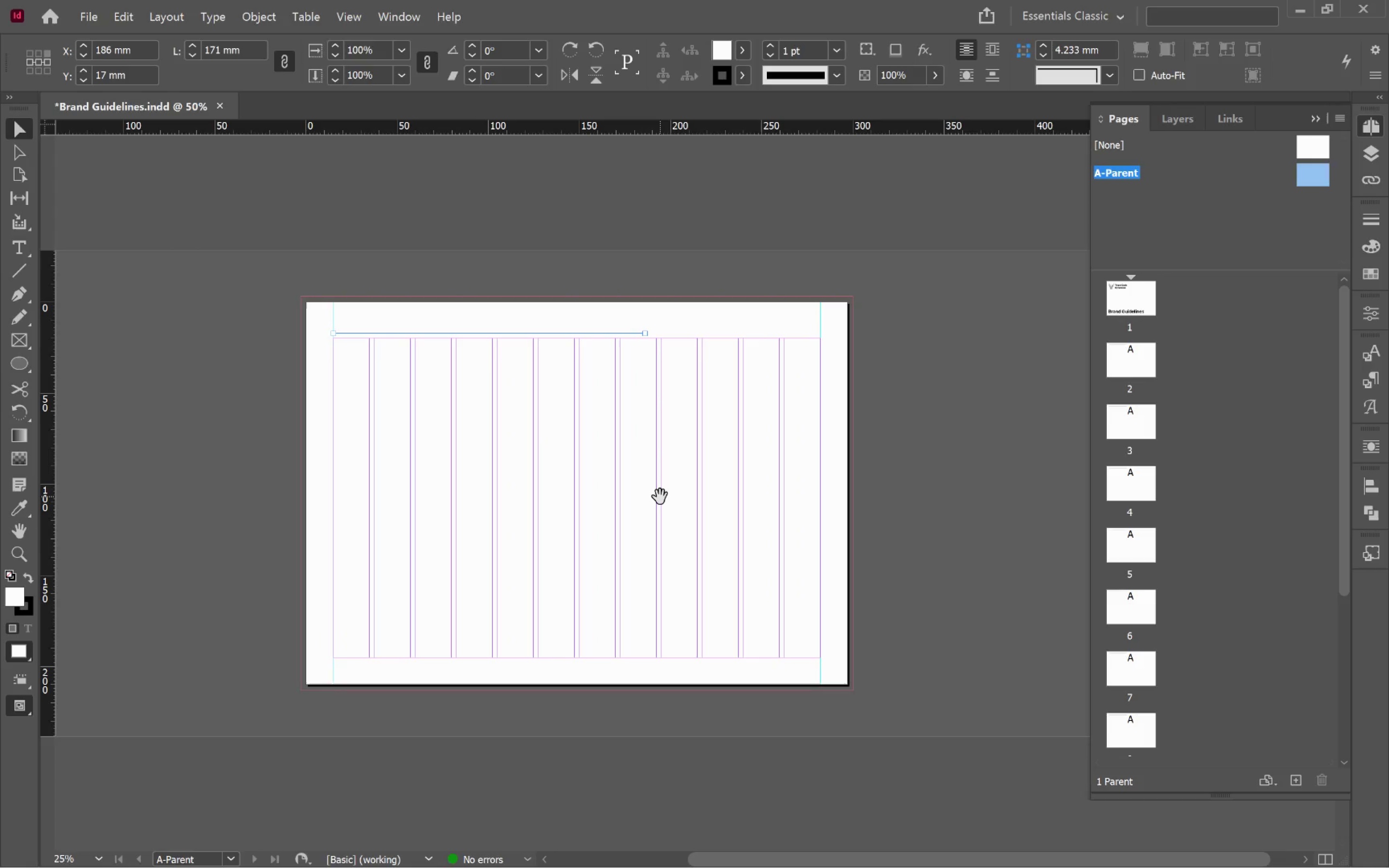 
left_click_drag(start_coordinate=[809, 511], to_coordinate=[665, 498])
 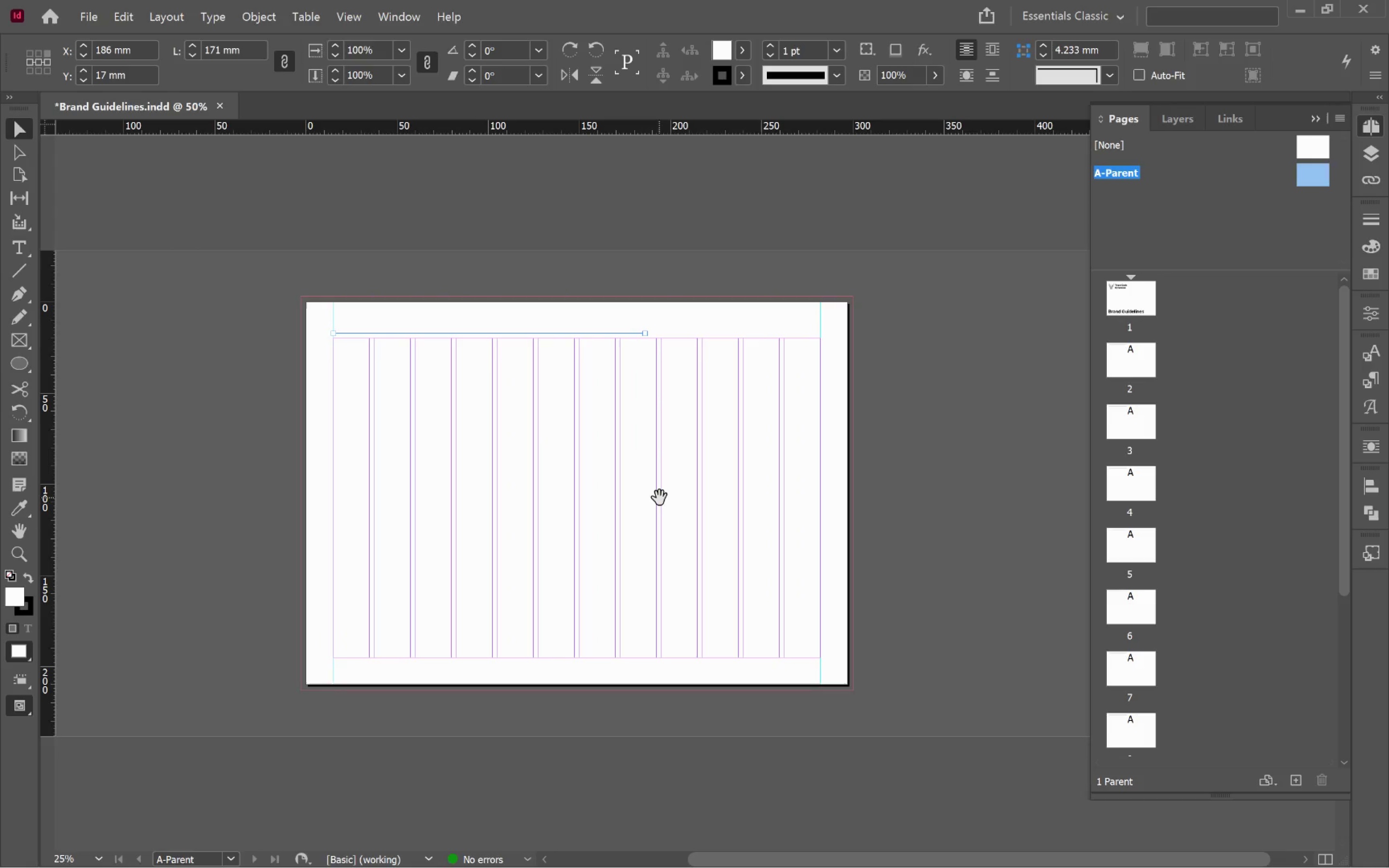 
hold_key(key=Space, duration=1.15)
 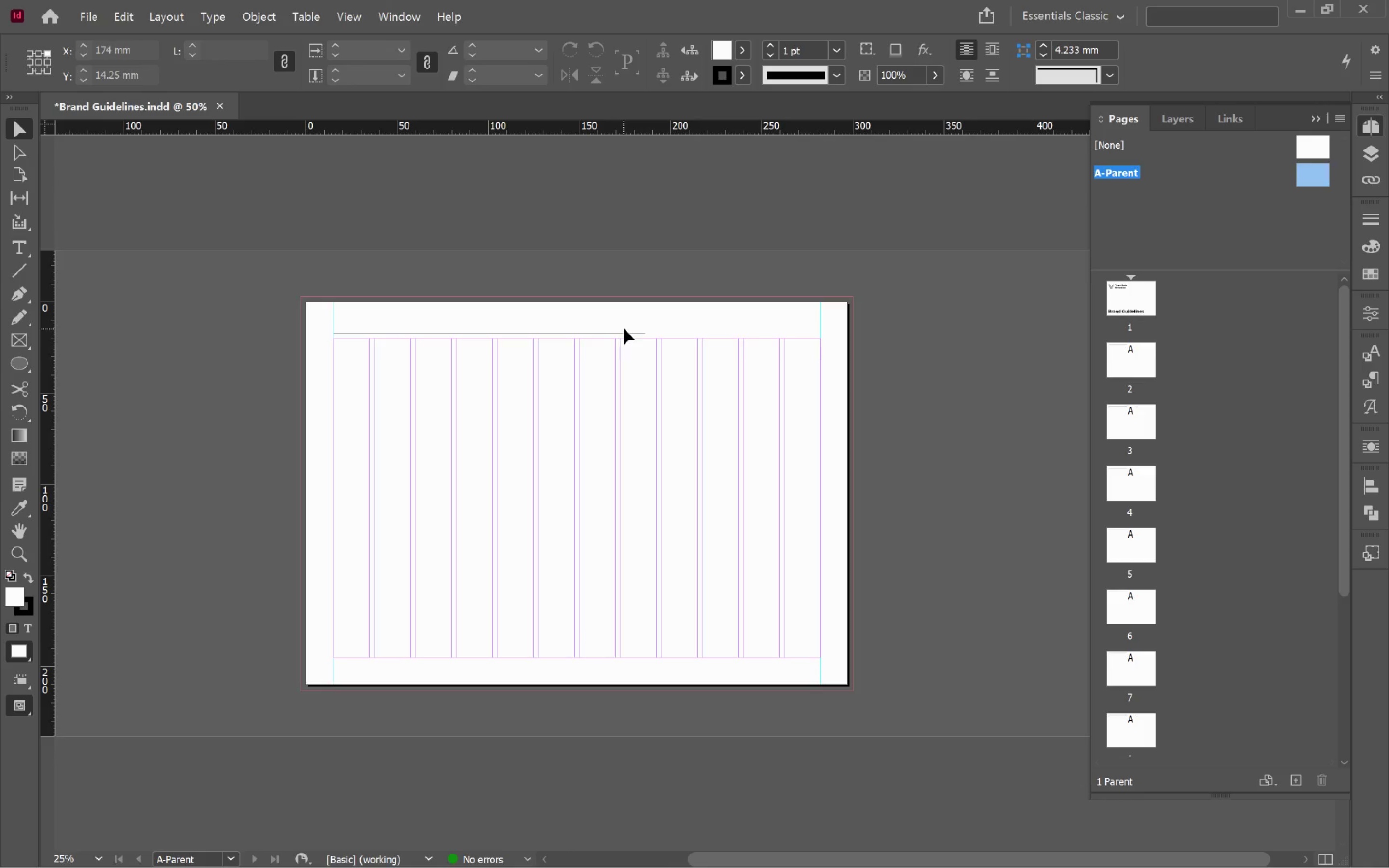 
left_click_drag(start_coordinate=[624, 334], to_coordinate=[670, 670])
 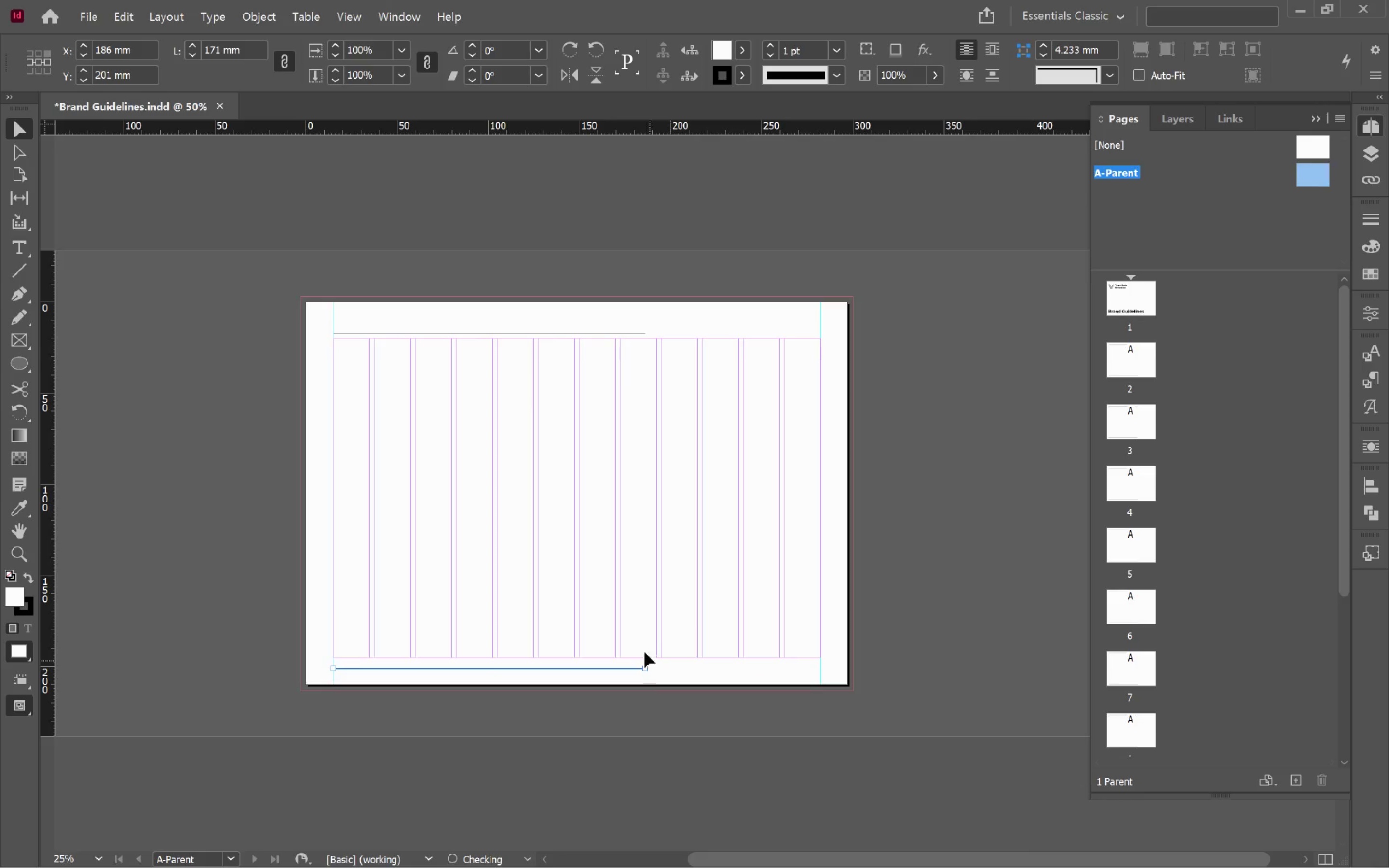 
hold_key(key=AltLeft, duration=6.13)
 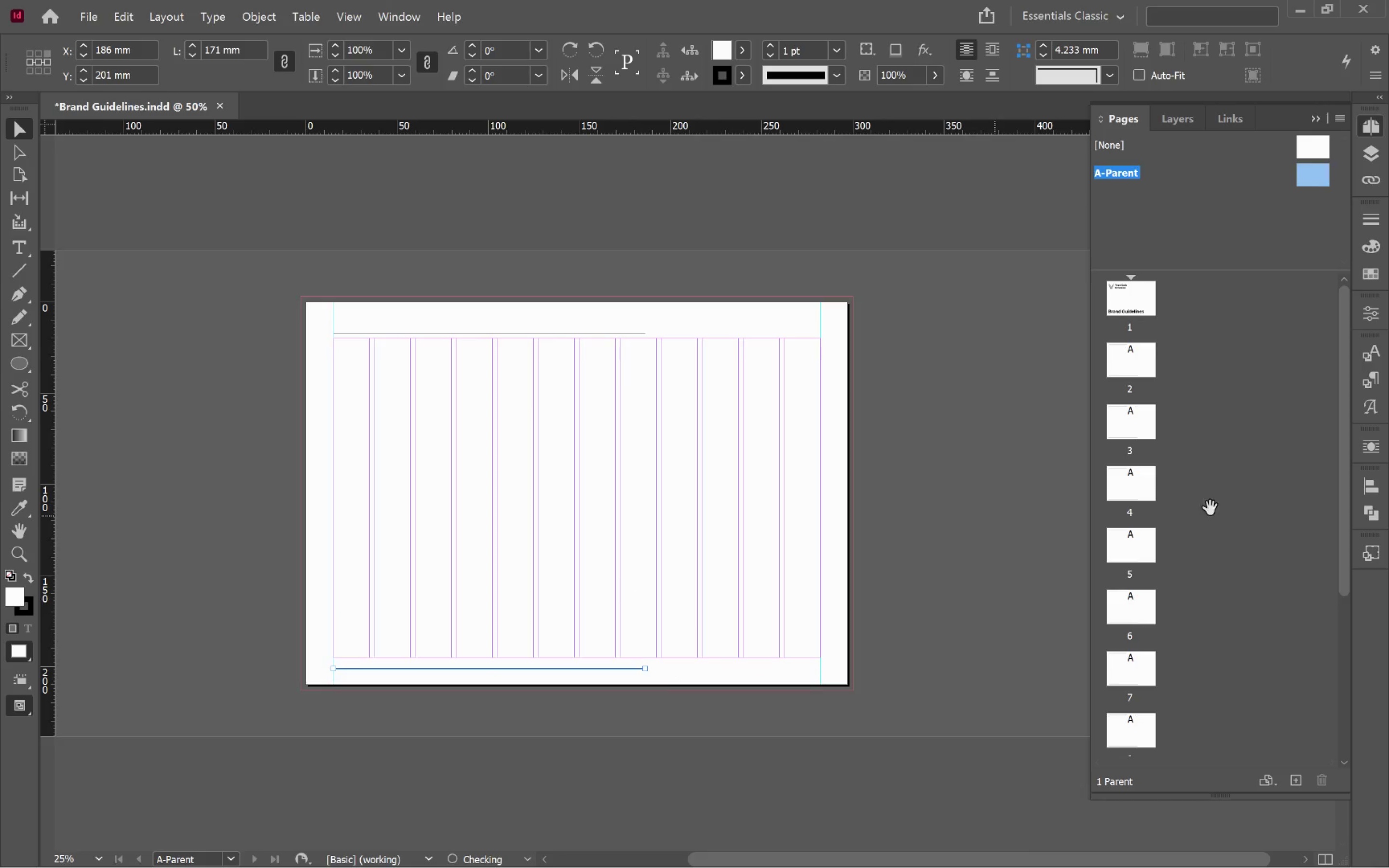 
hold_key(key=ShiftLeft, duration=6.01)
 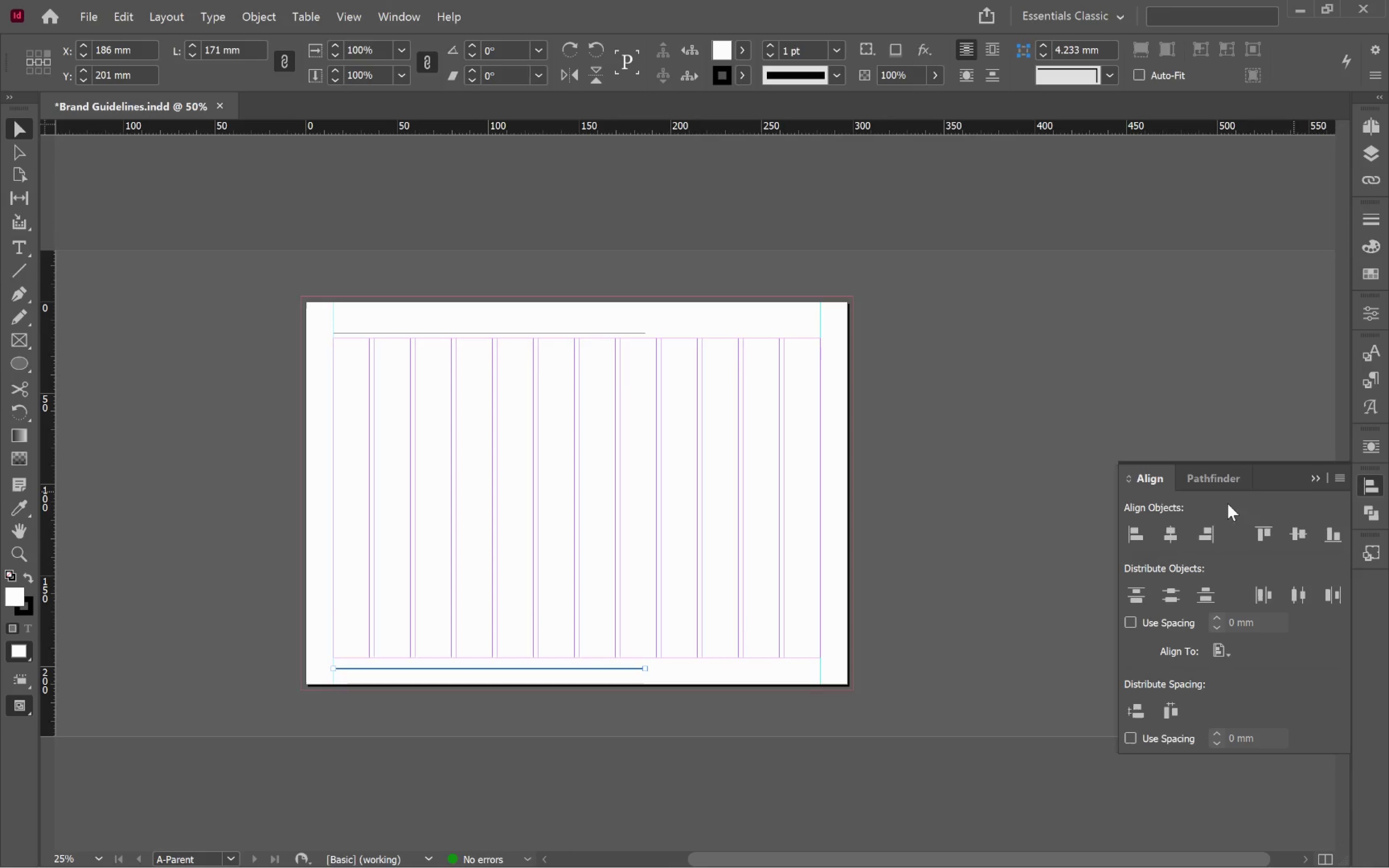 
left_click([1176, 540])
 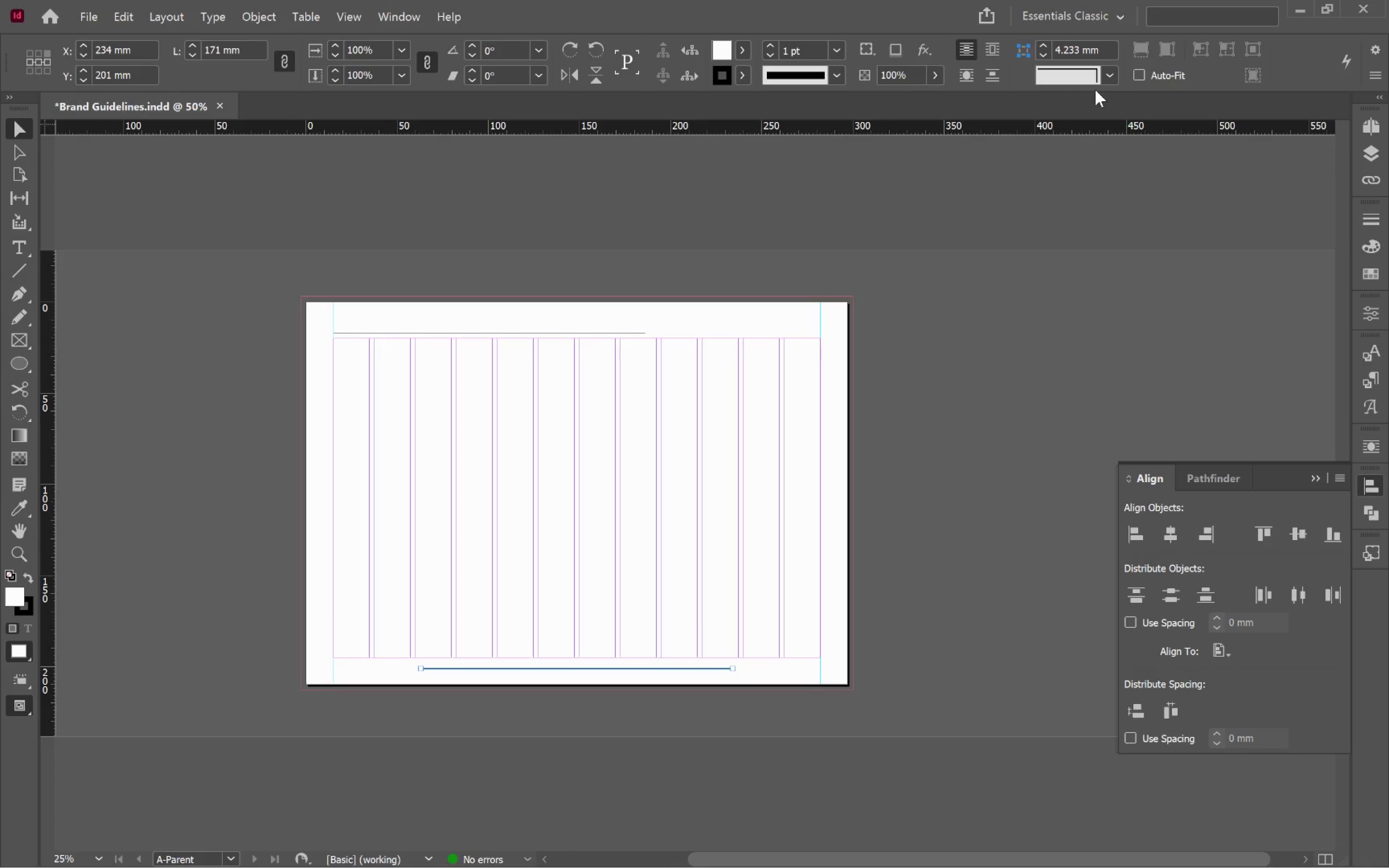 
wait(5.17)
 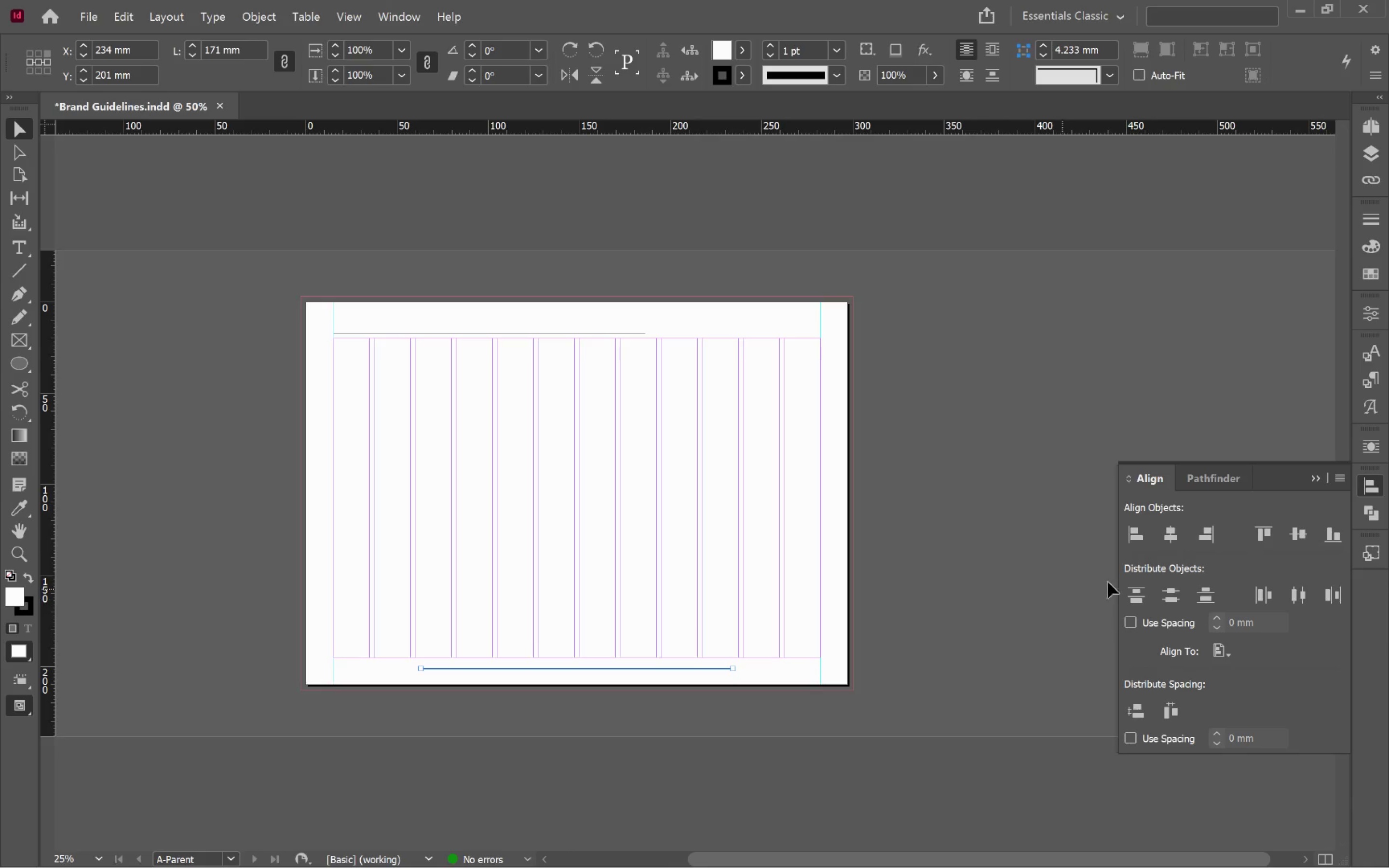 
left_click([770, 46])
 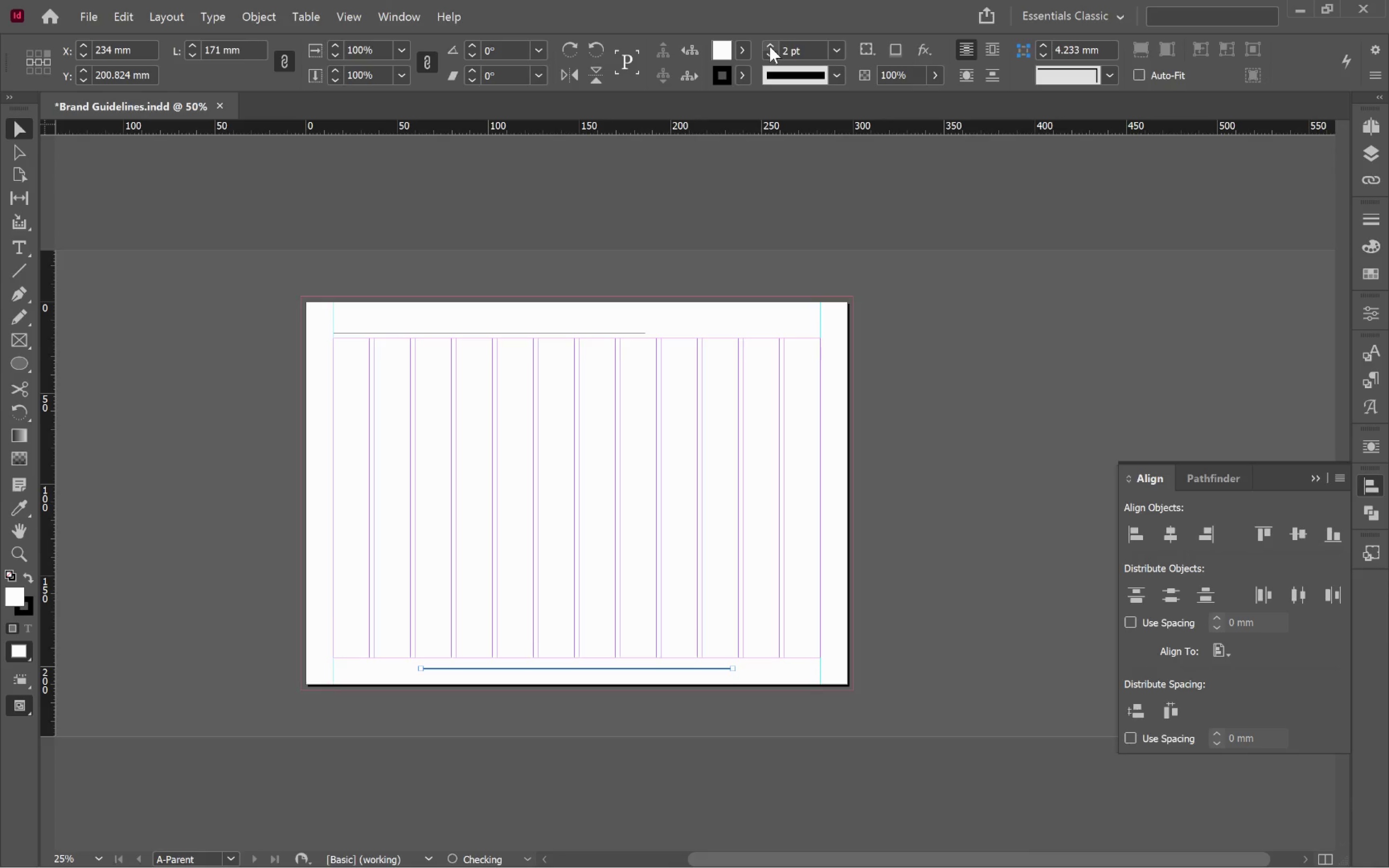 
double_click([770, 46])
 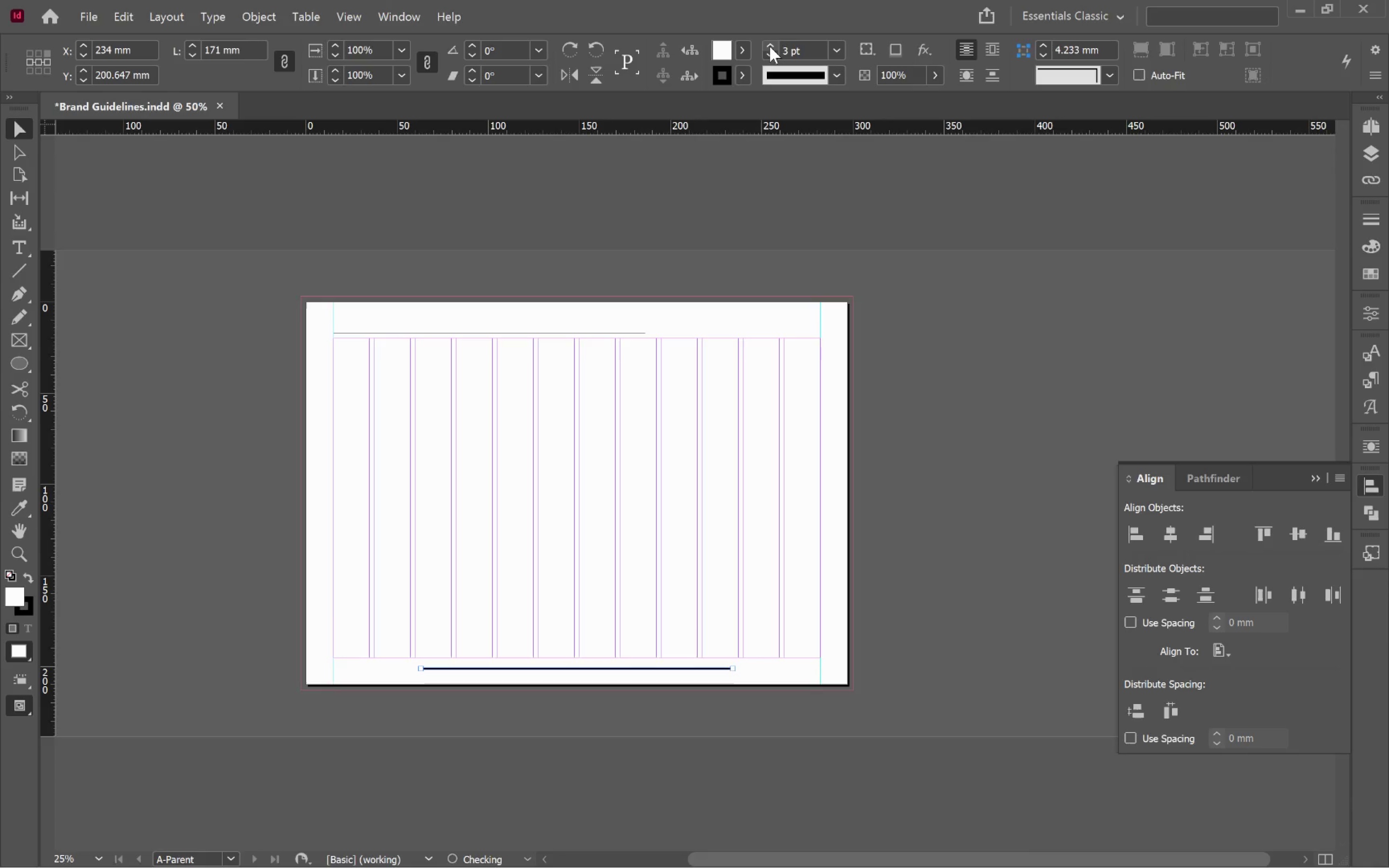 
triple_click([770, 46])
 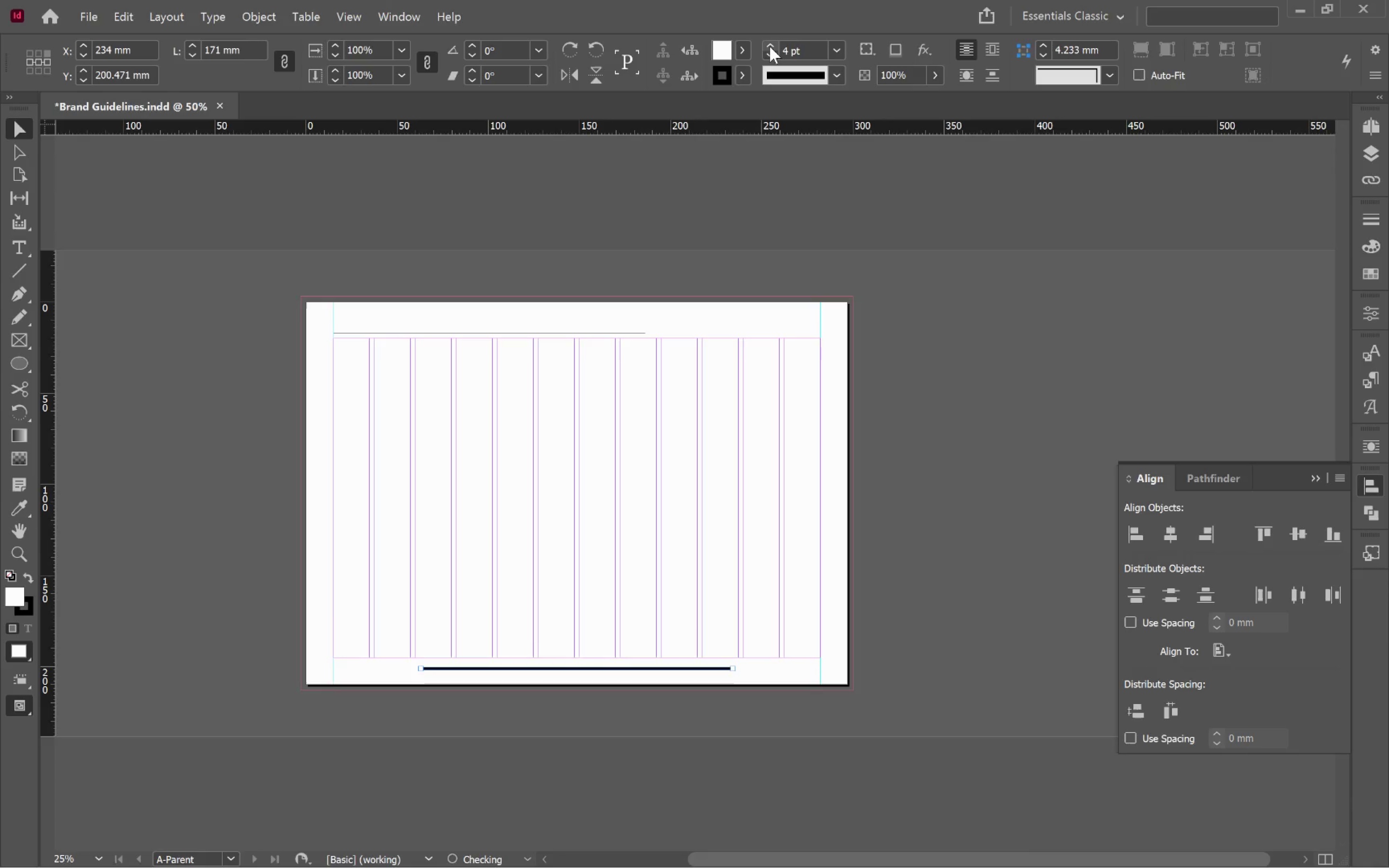 
triple_click([770, 46])
 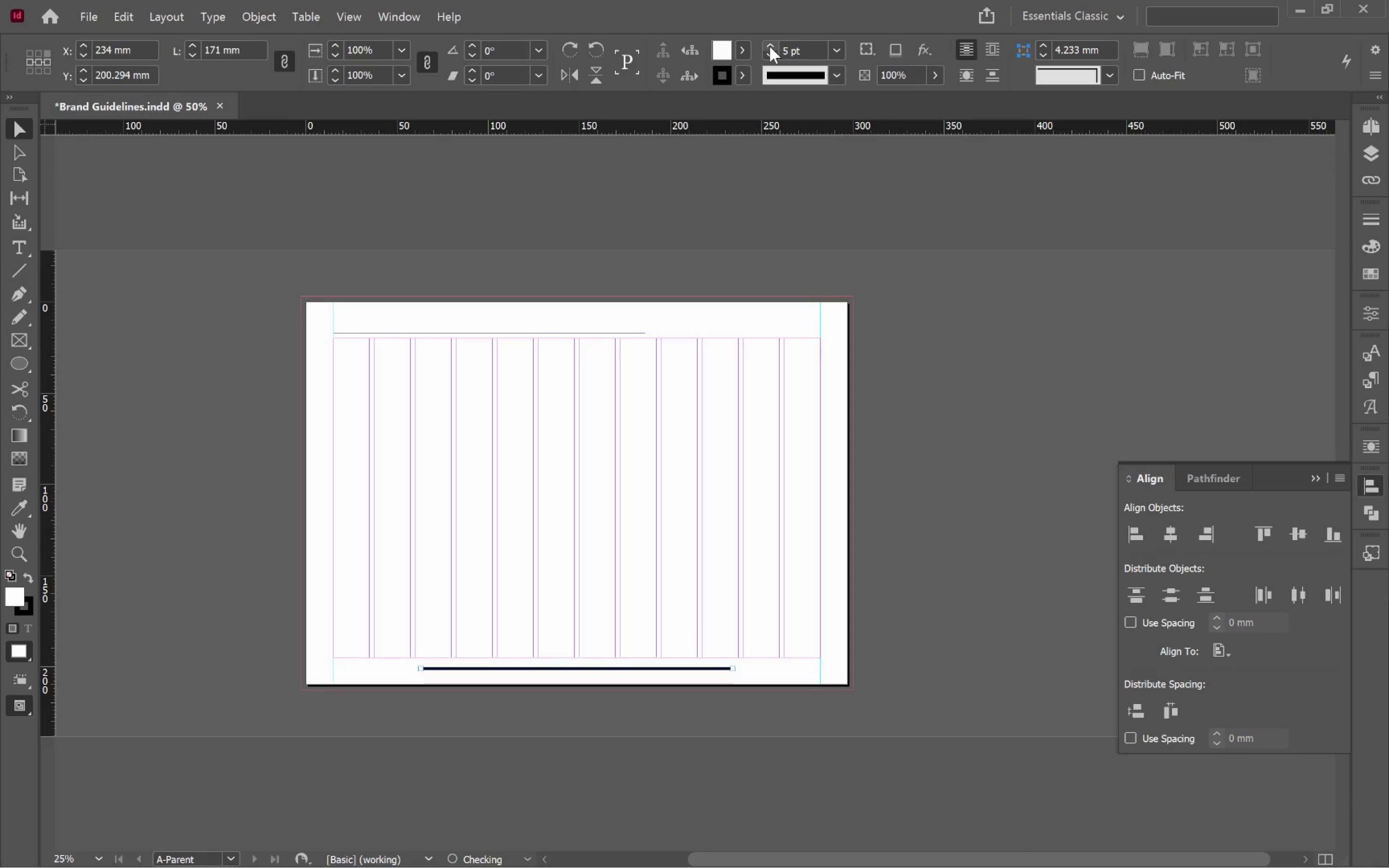 
triple_click([770, 46])
 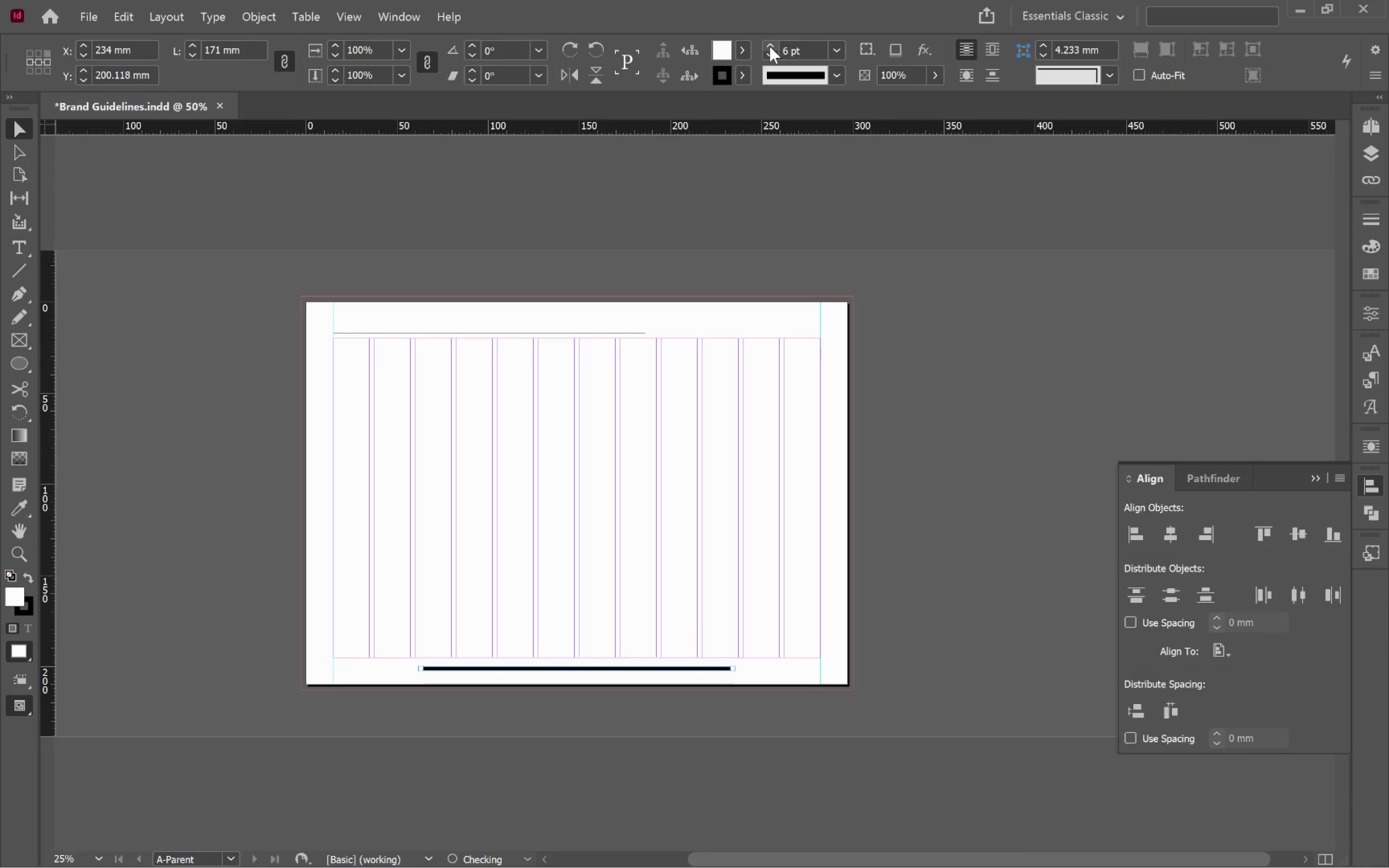 
triple_click([770, 46])
 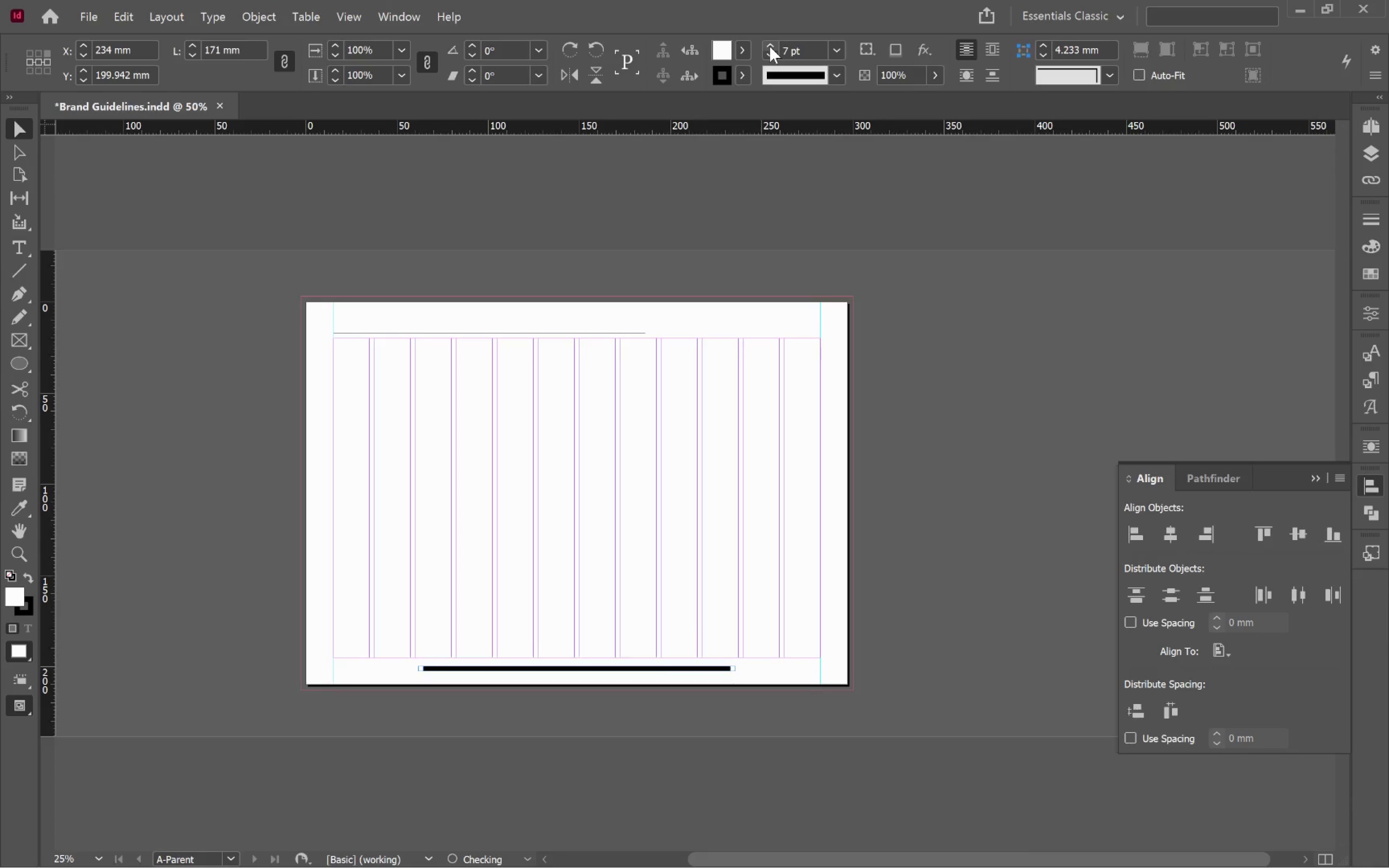 
triple_click([770, 46])
 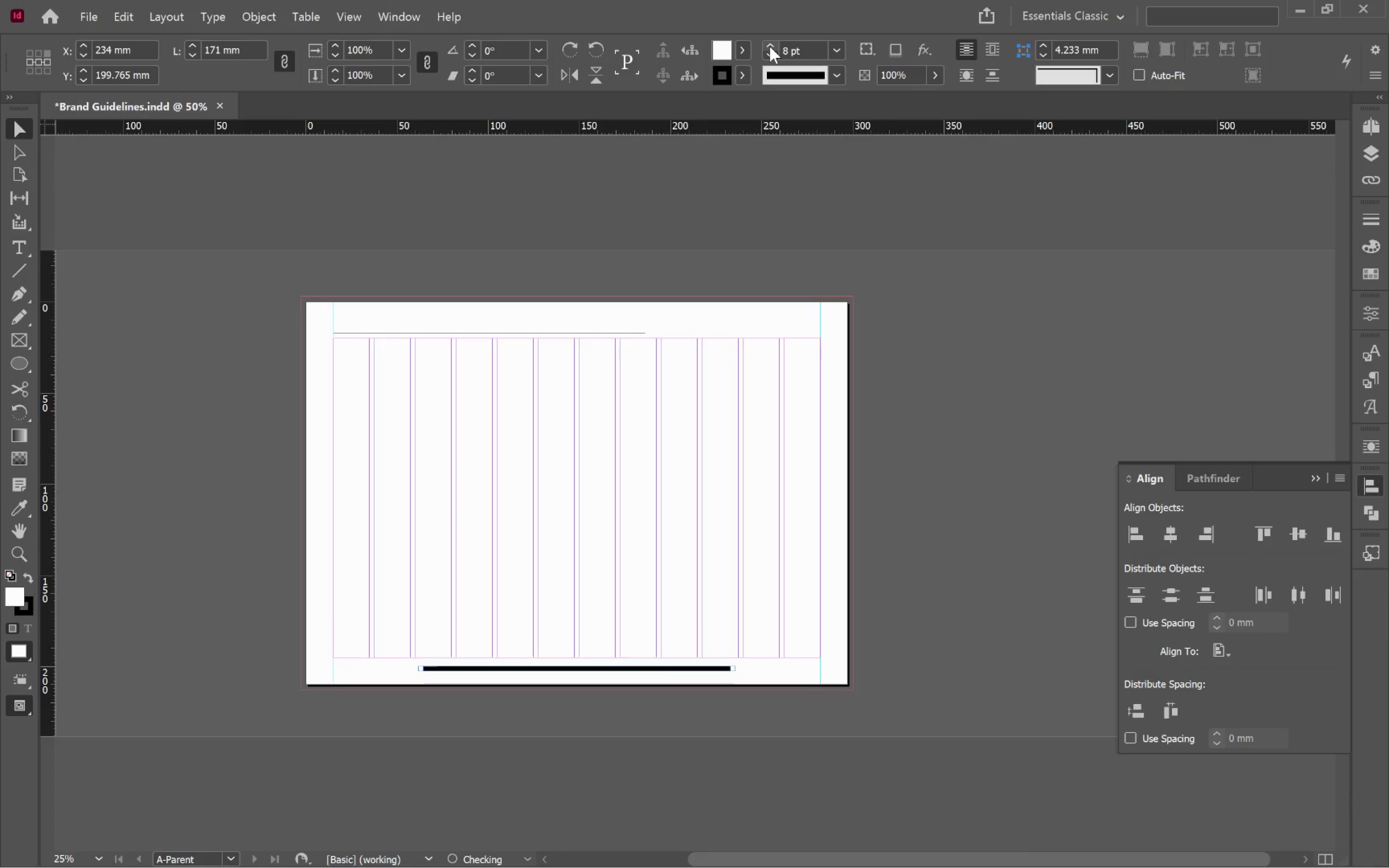 
triple_click([770, 46])
 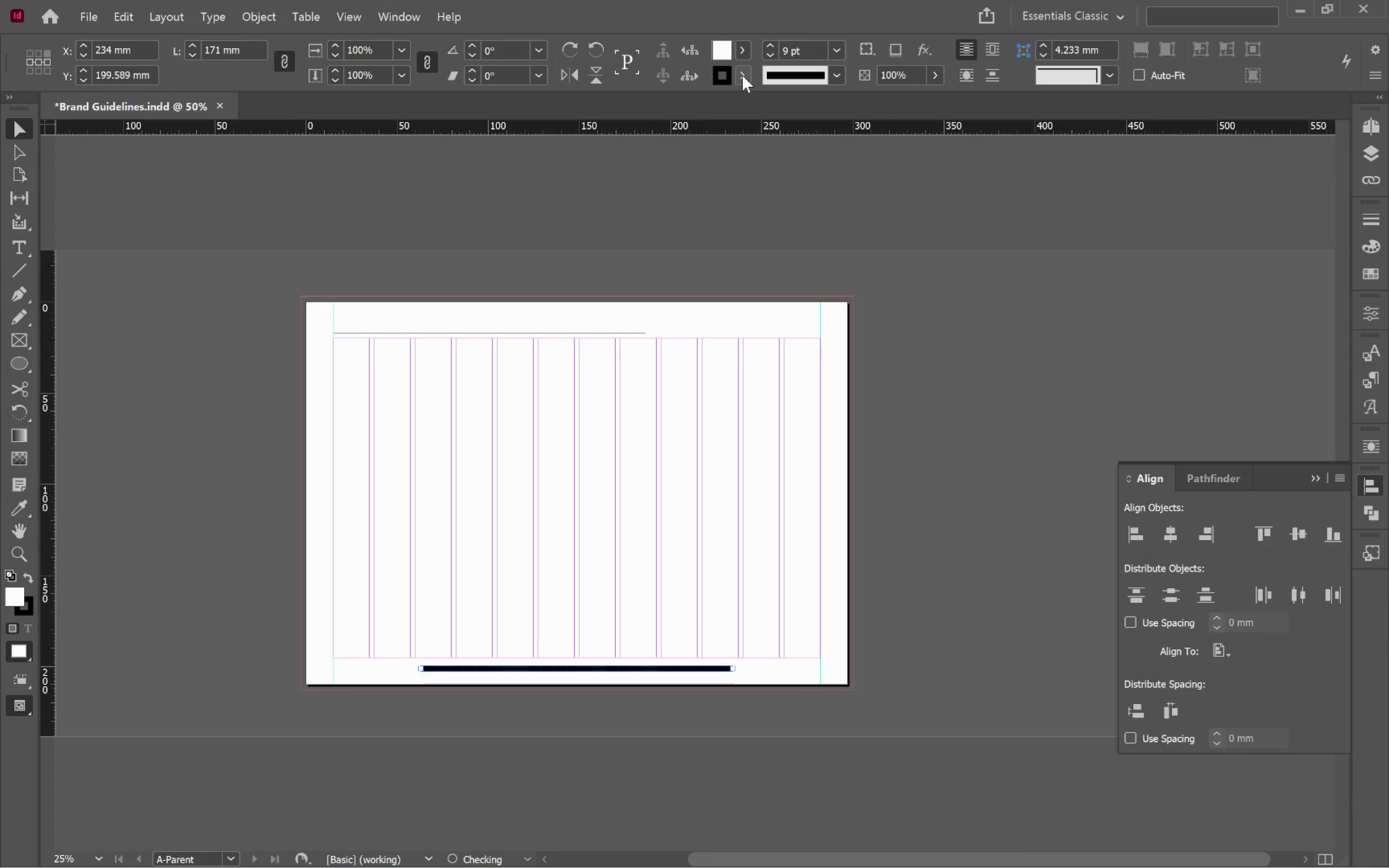 
left_click([743, 74])
 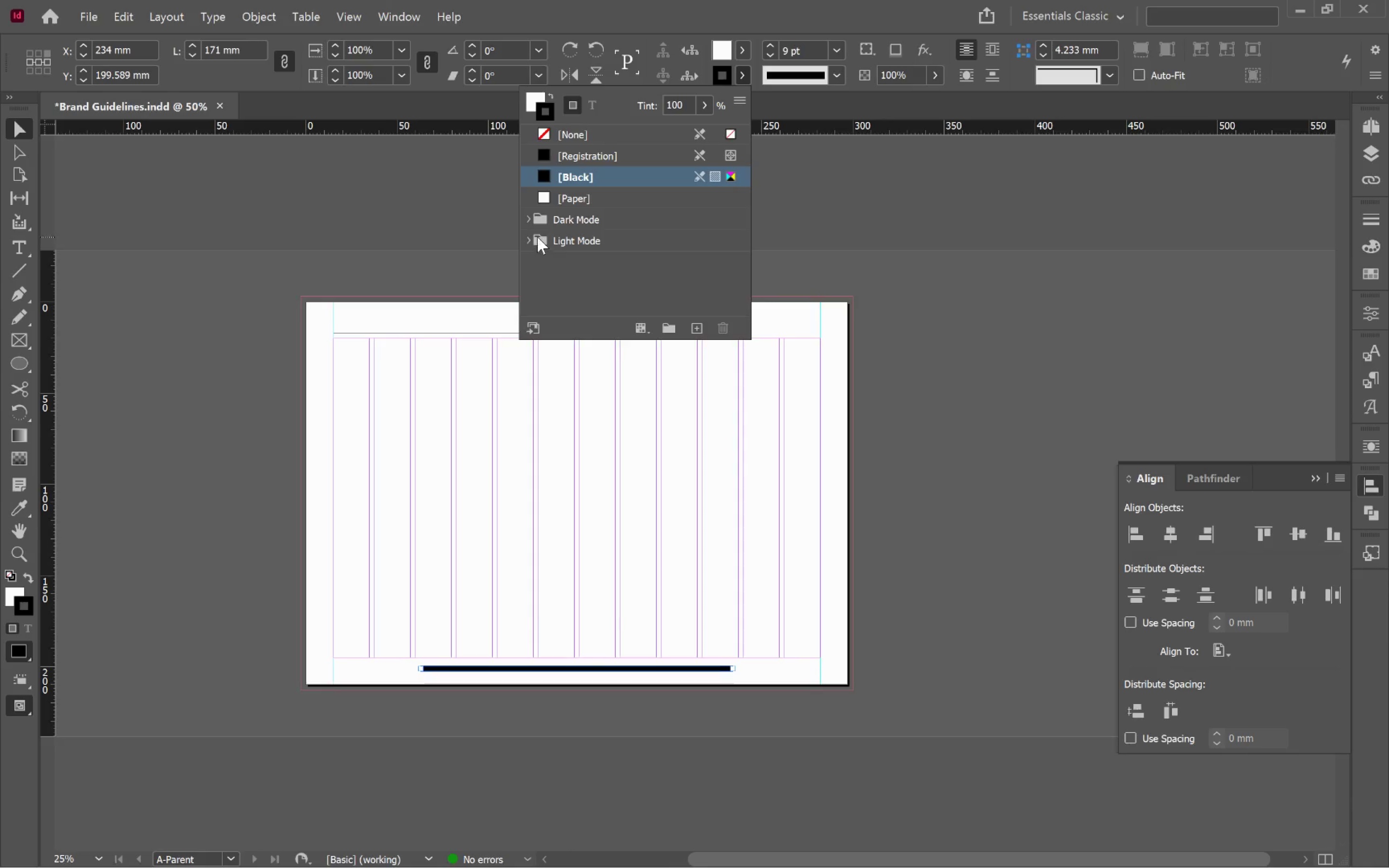 
left_click([530, 221])
 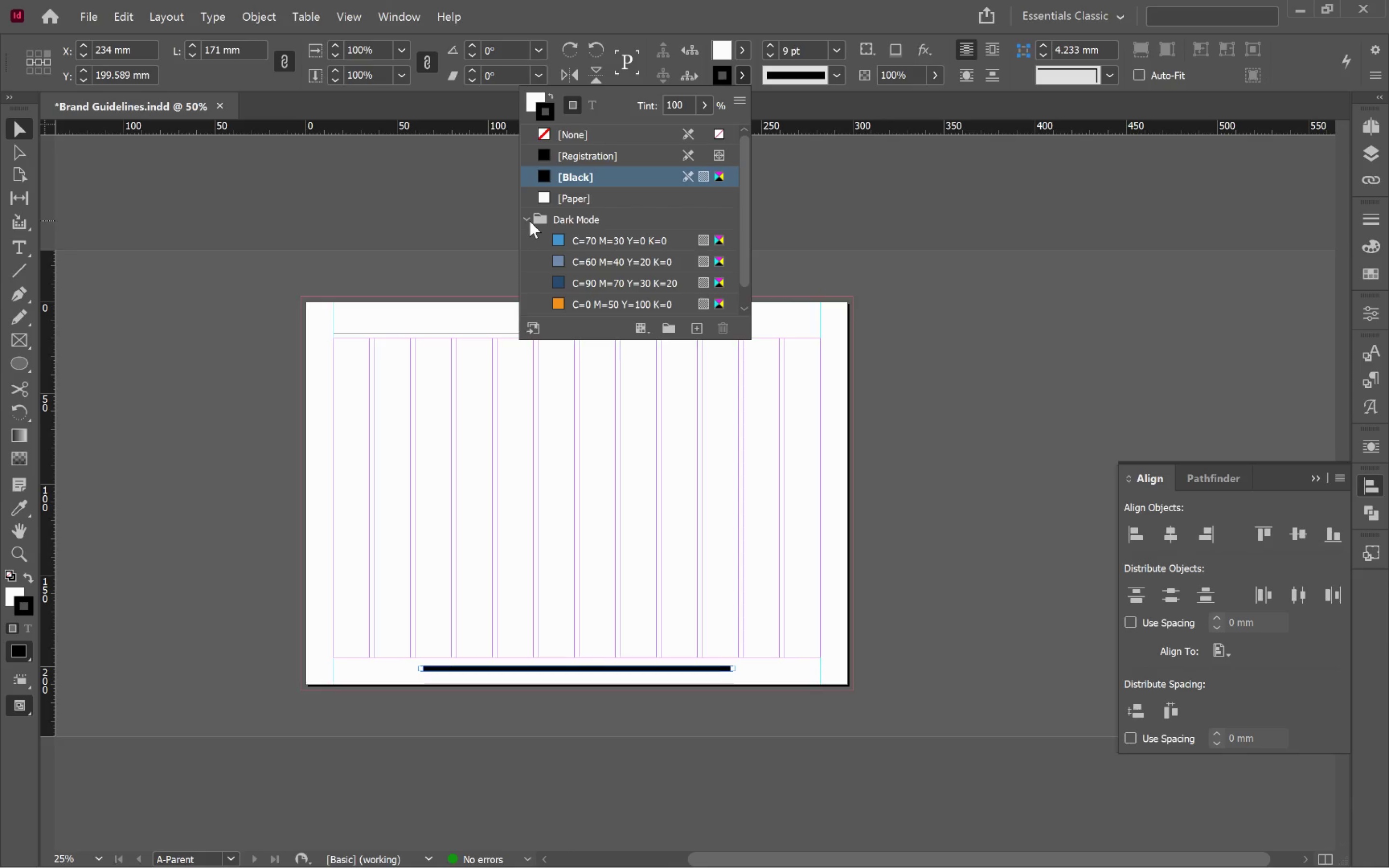 
left_click([530, 221])
 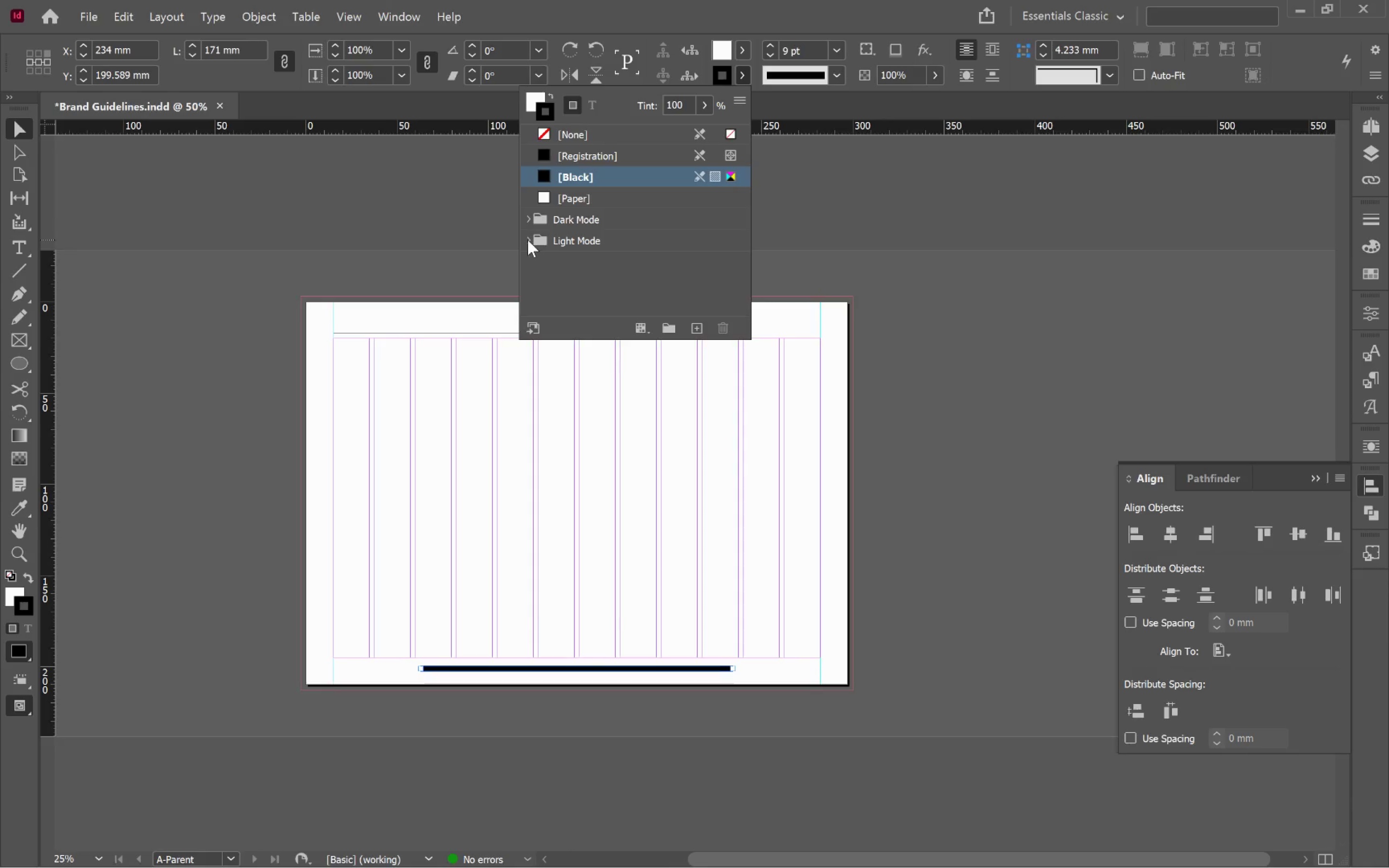 
left_click([528, 240])
 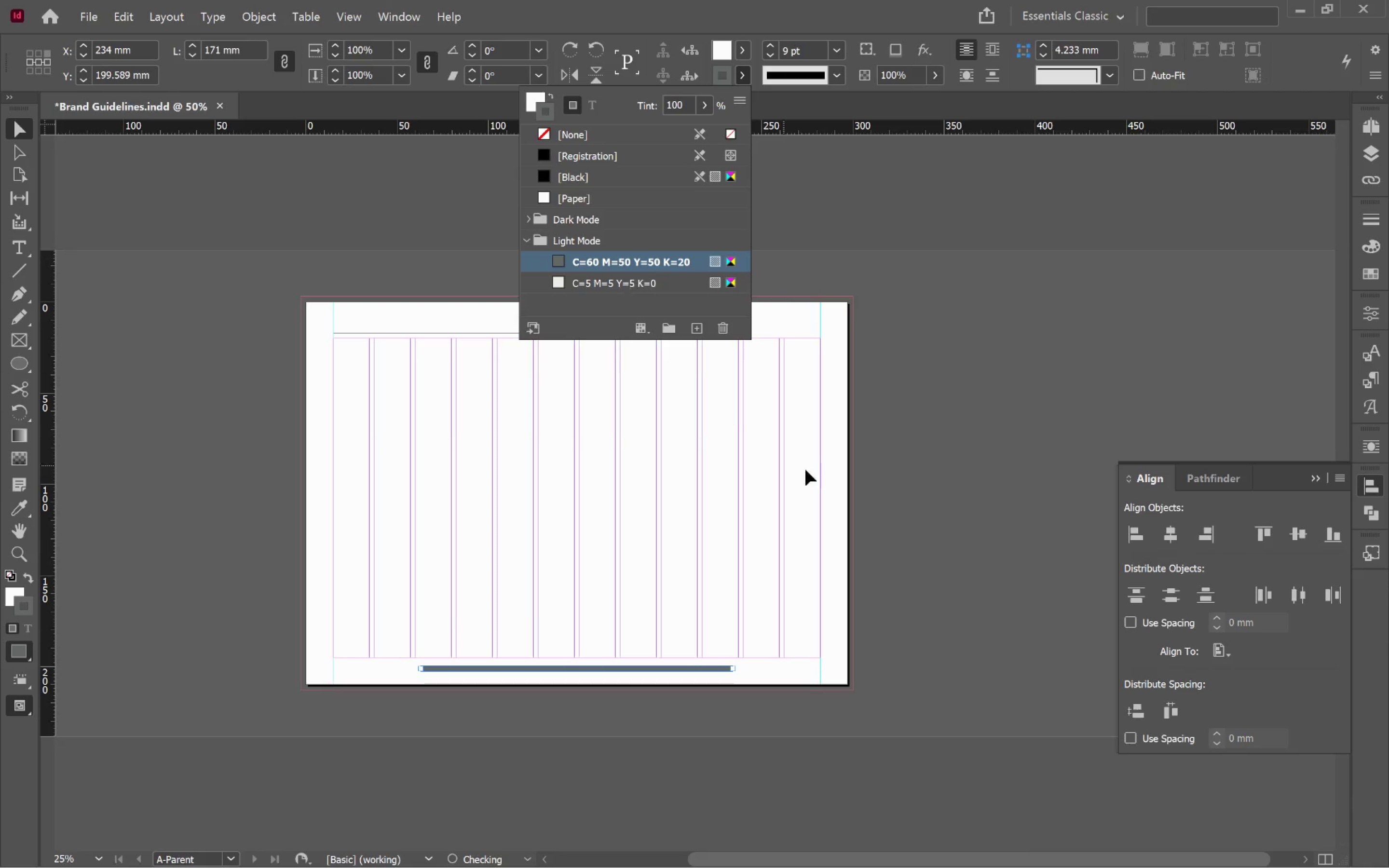 
left_click([876, 512])
 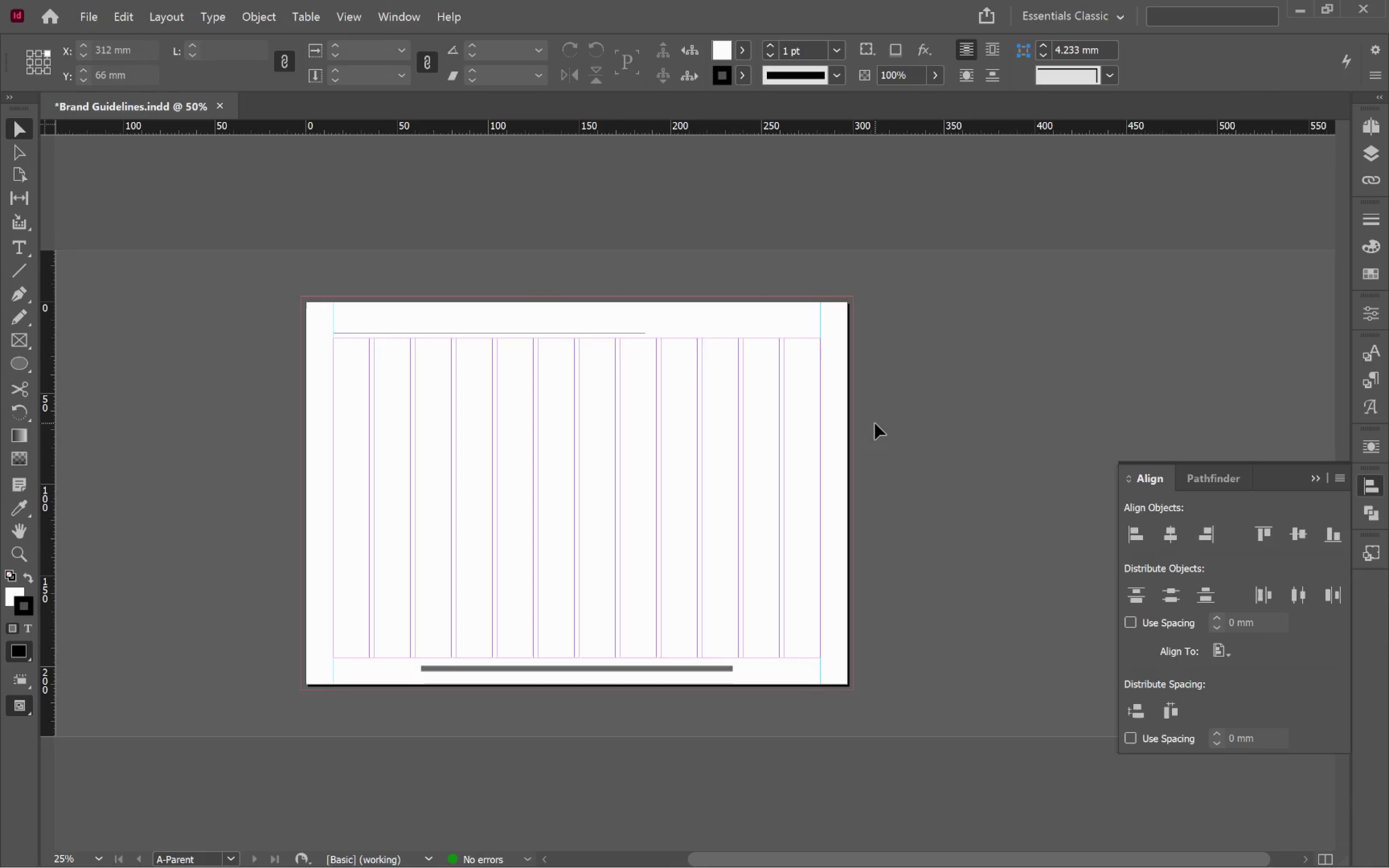 
left_click([741, 69])
 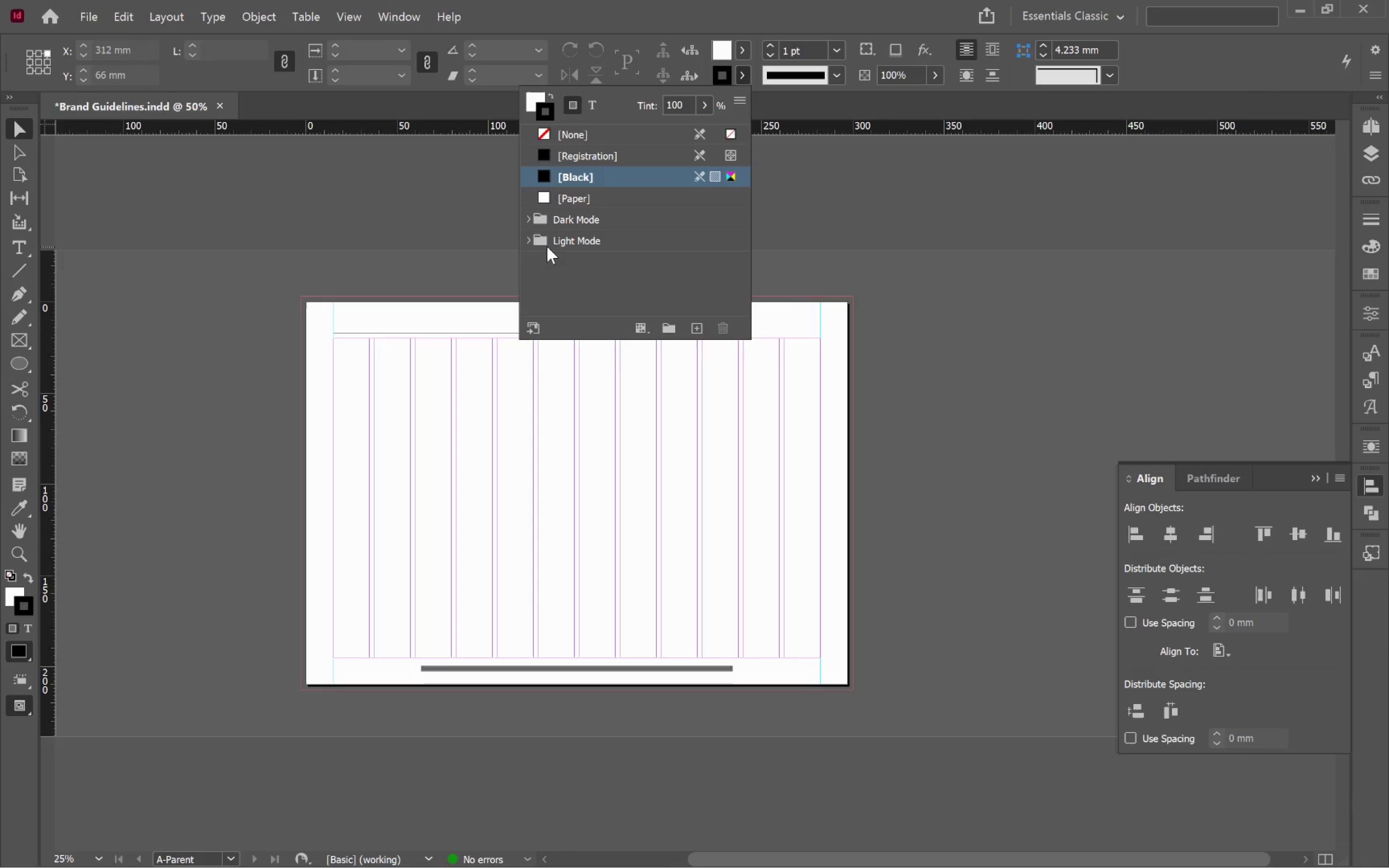 
left_click([526, 240])
 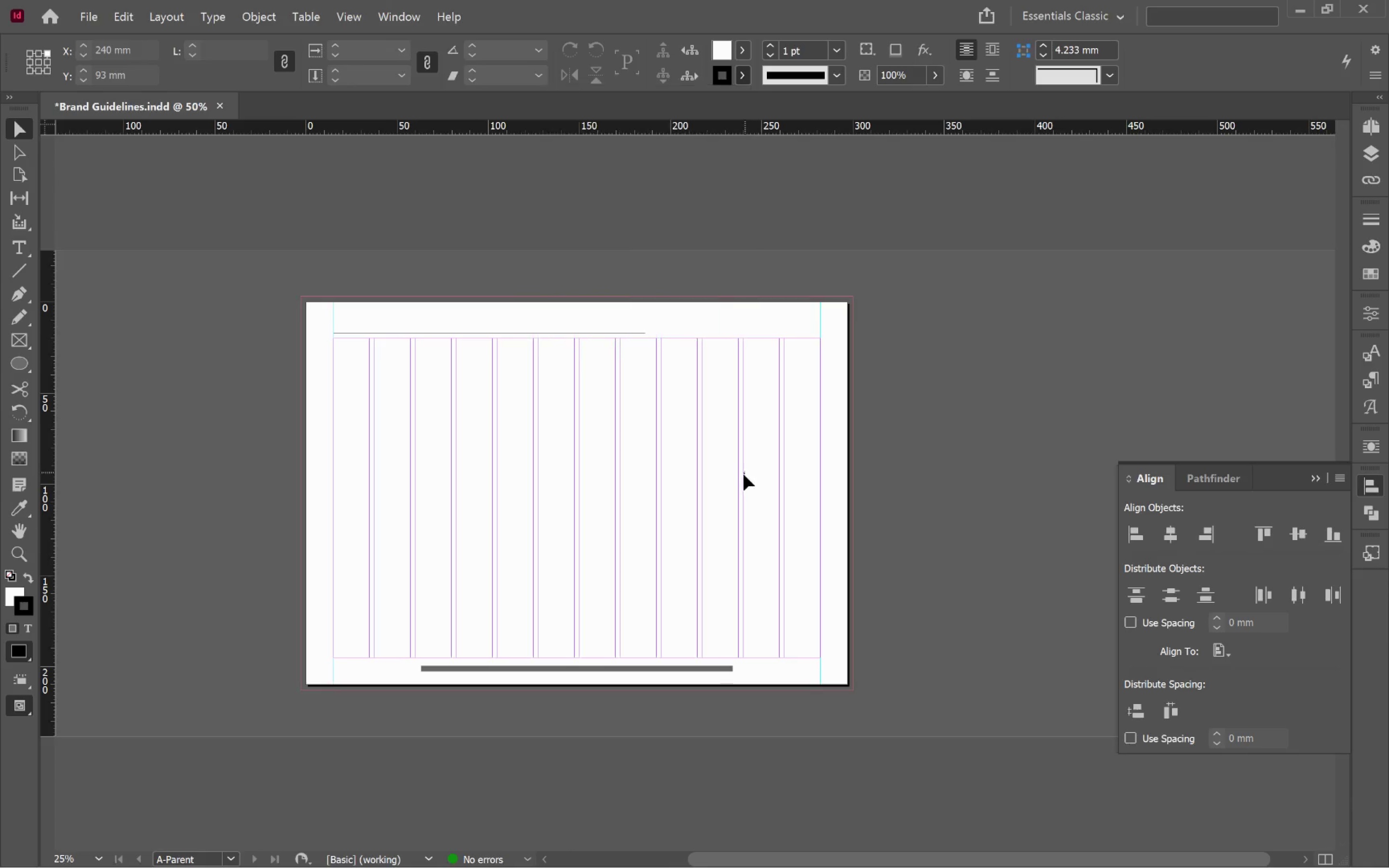 
key(W)
 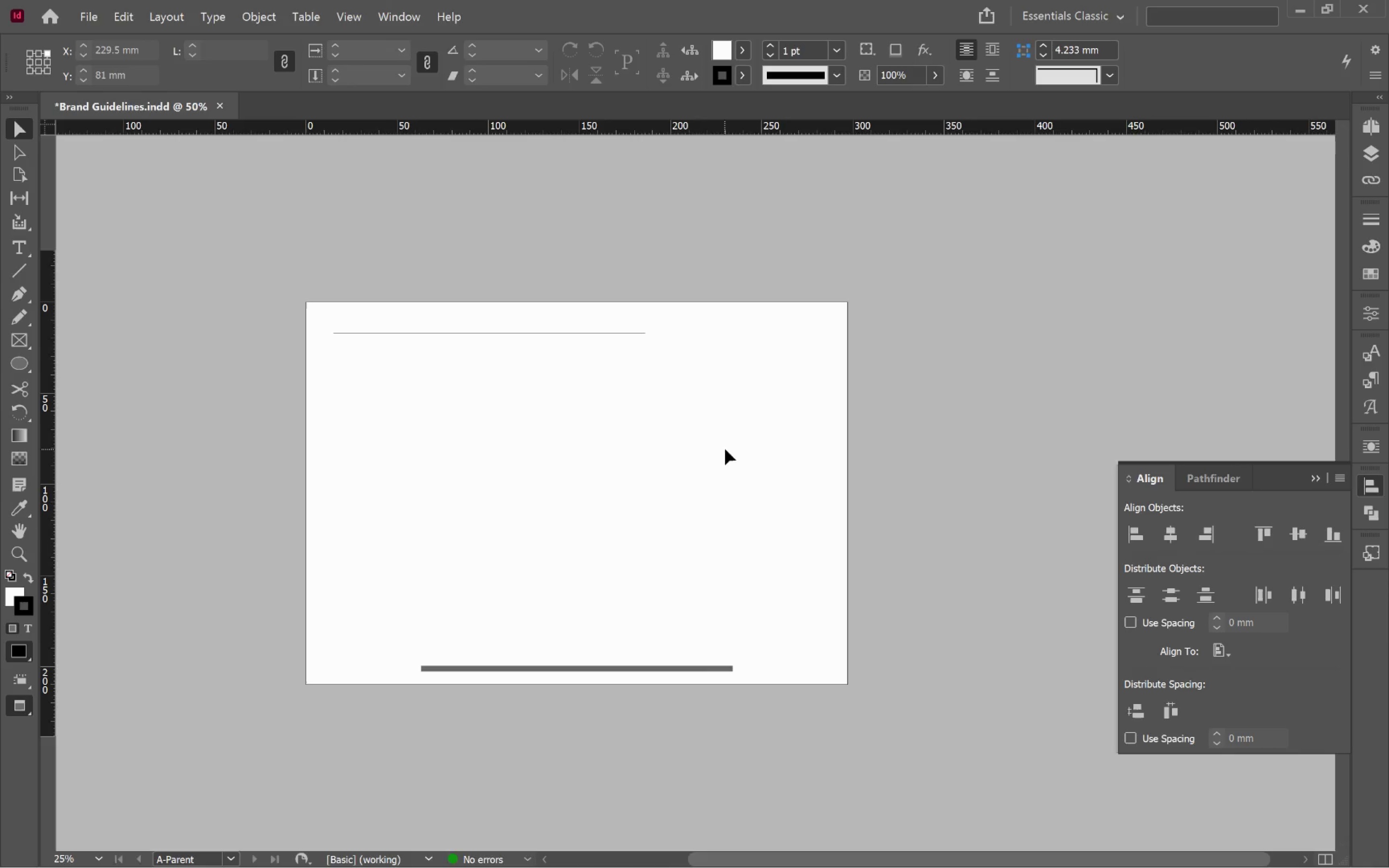 
key(W)
 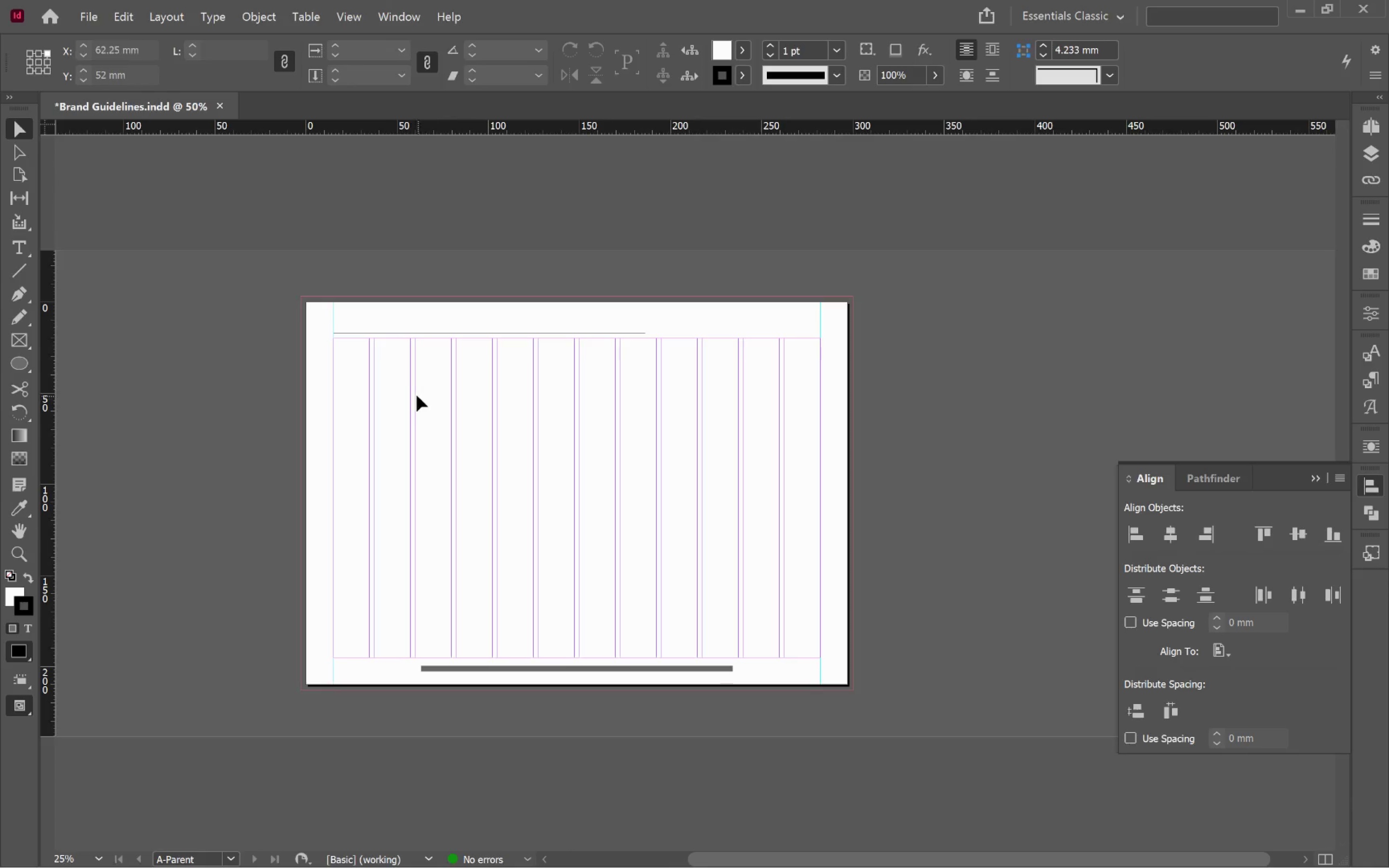 
hold_key(key=AltLeft, duration=0.45)
 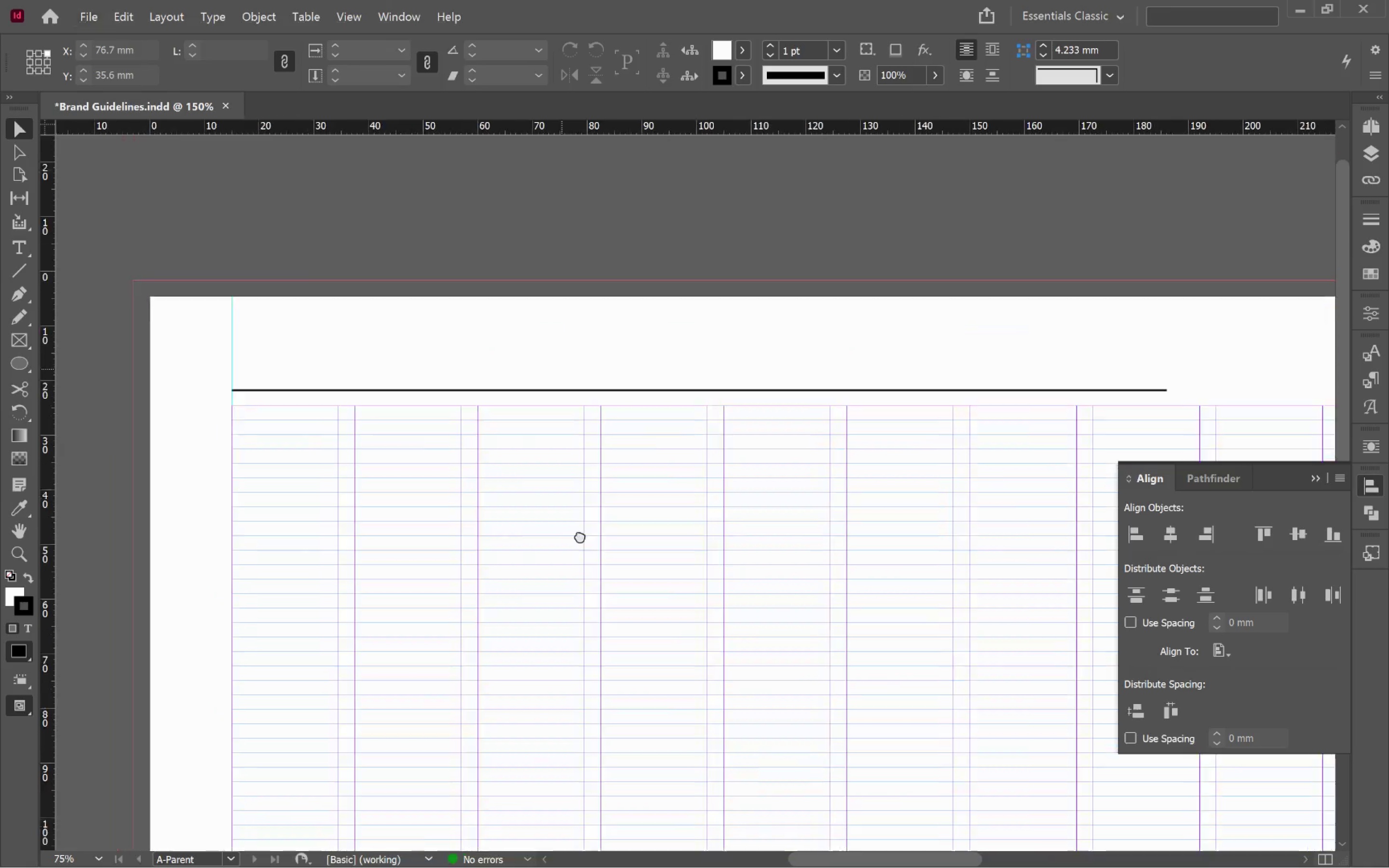 
hold_key(key=Space, duration=0.62)
 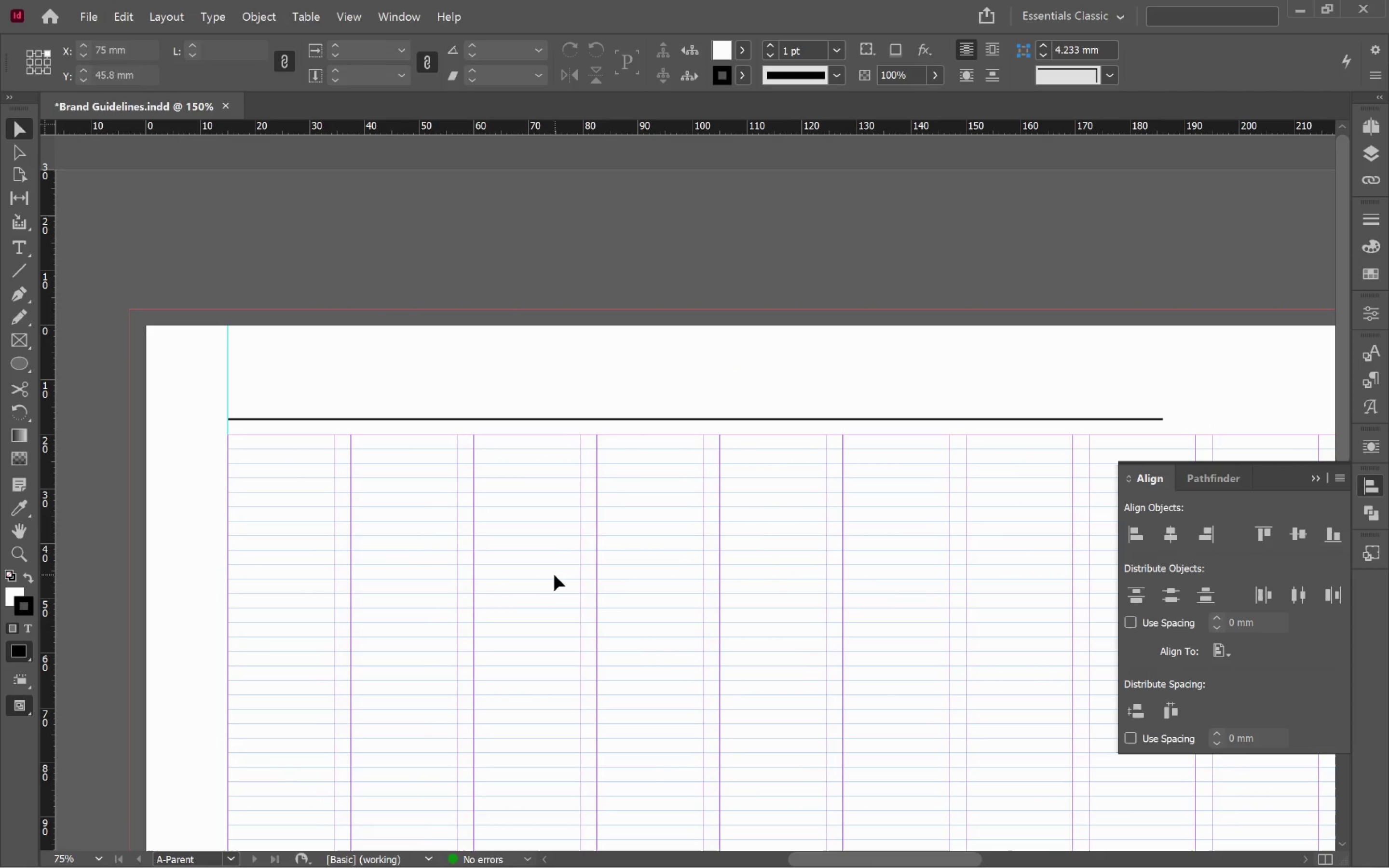 
left_click_drag(start_coordinate=[564, 380], to_coordinate=[576, 586])
 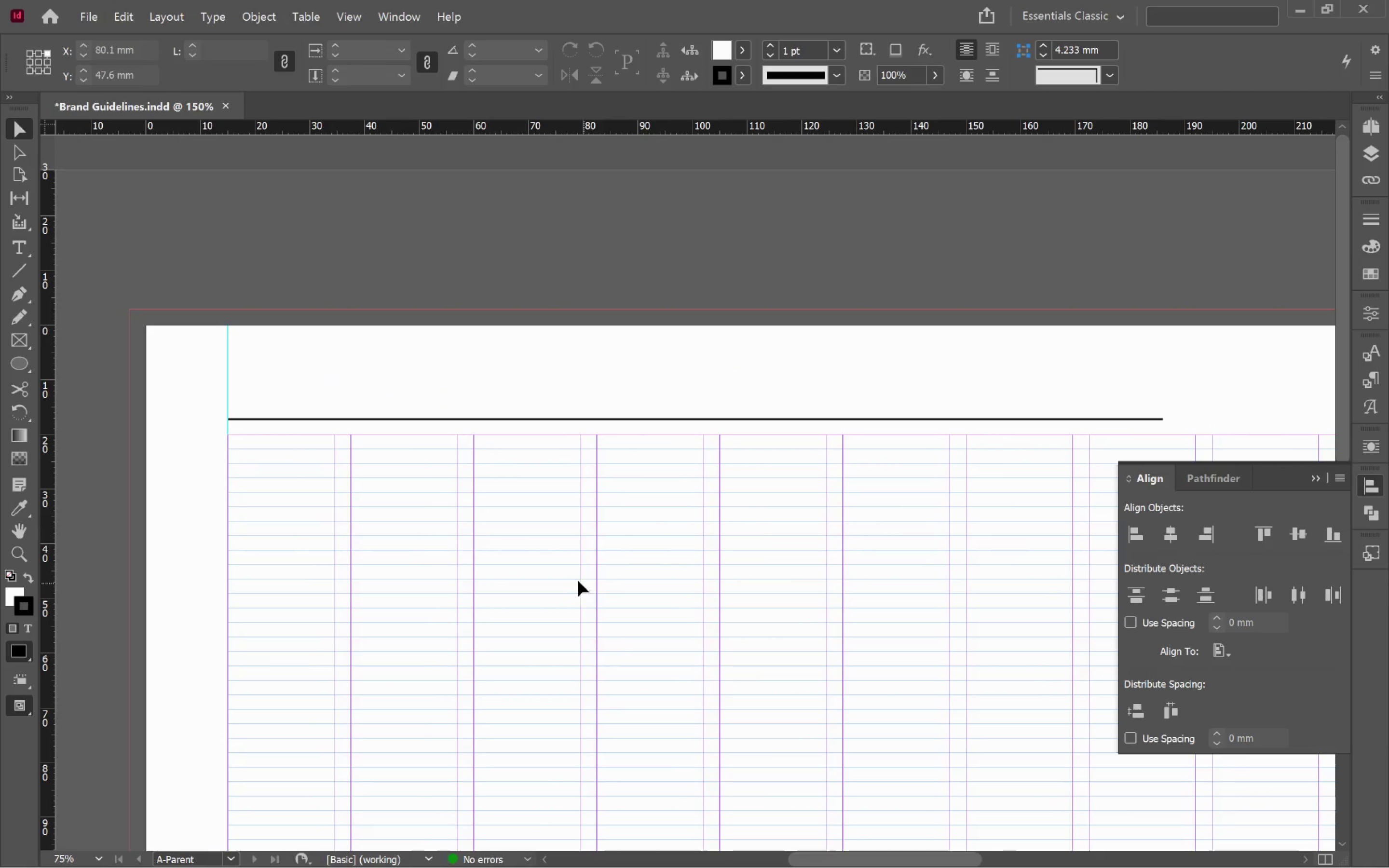 
scroll: coordinate [392, 367], scroll_direction: up, amount: 3.0
 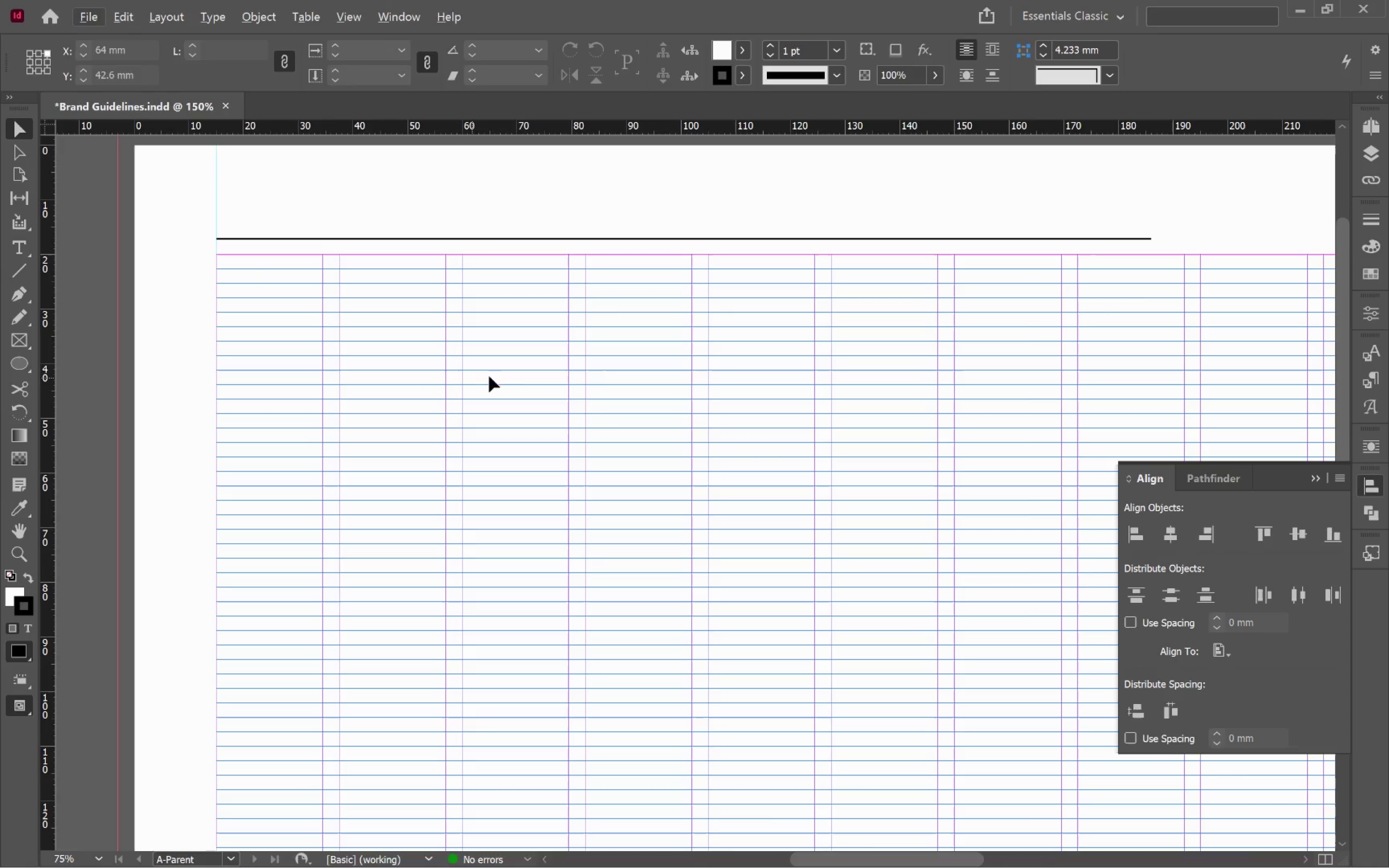 
left_click([554, 575])
 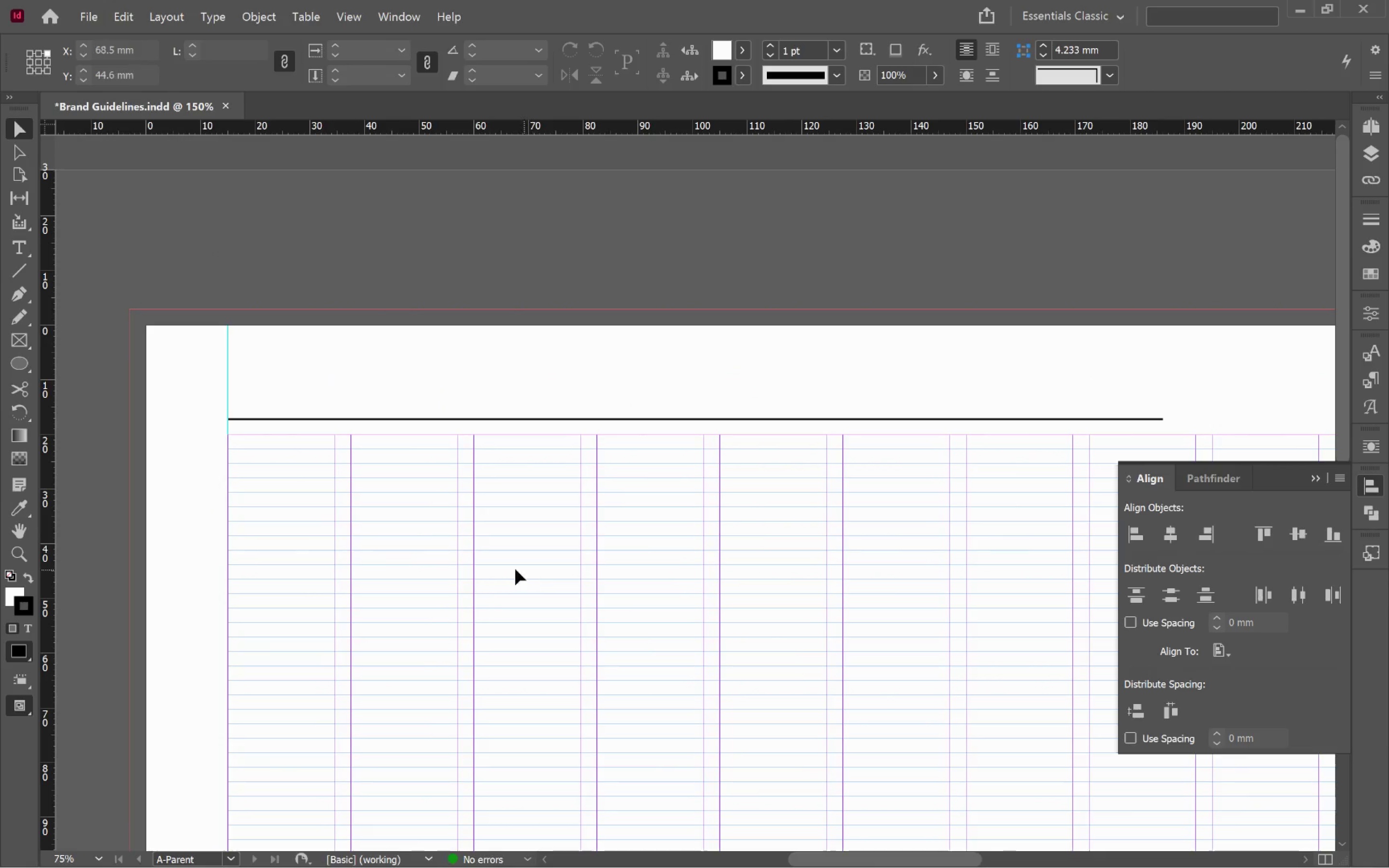 
key(T)
 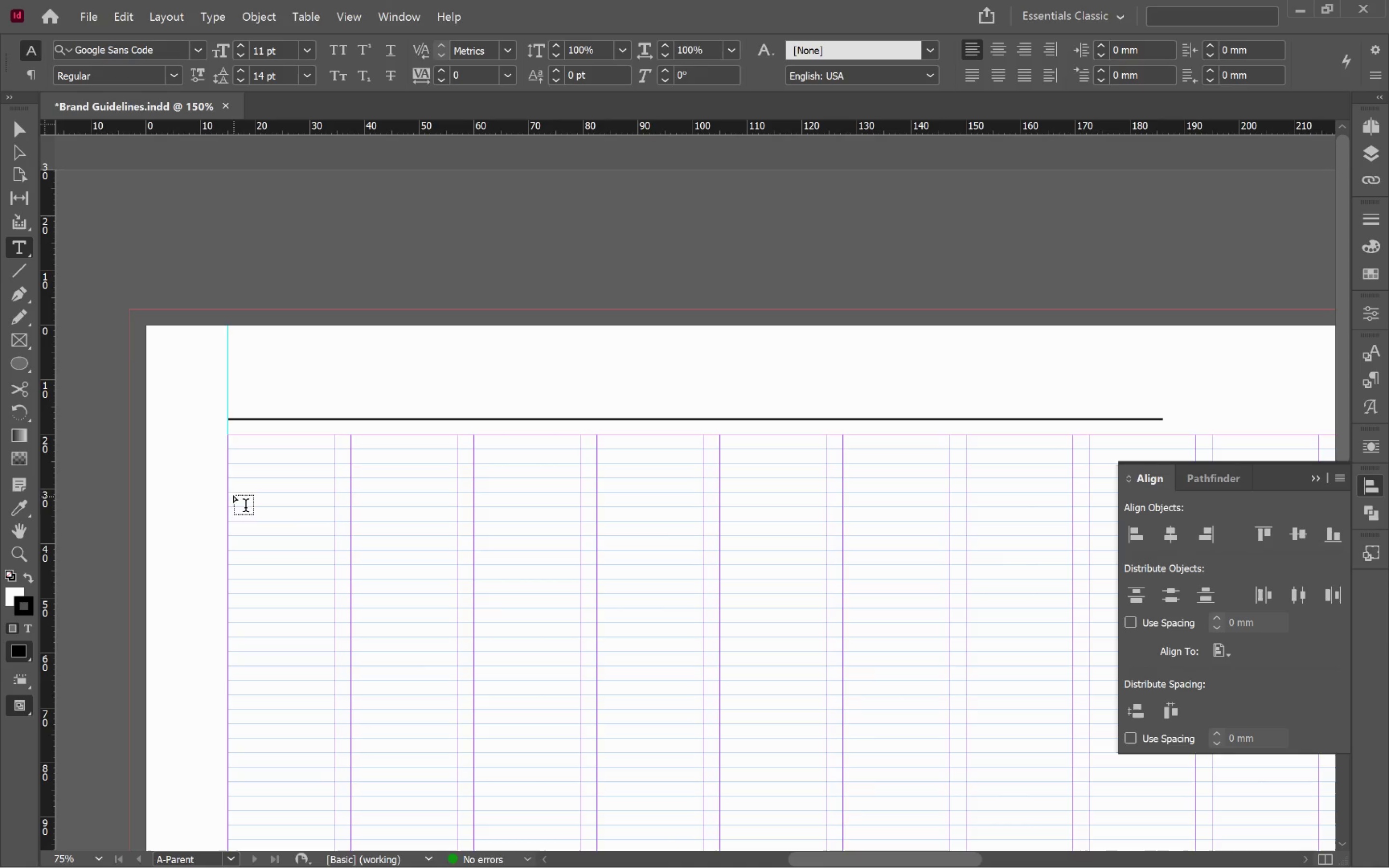 
left_click_drag(start_coordinate=[227, 491], to_coordinate=[581, 599])
 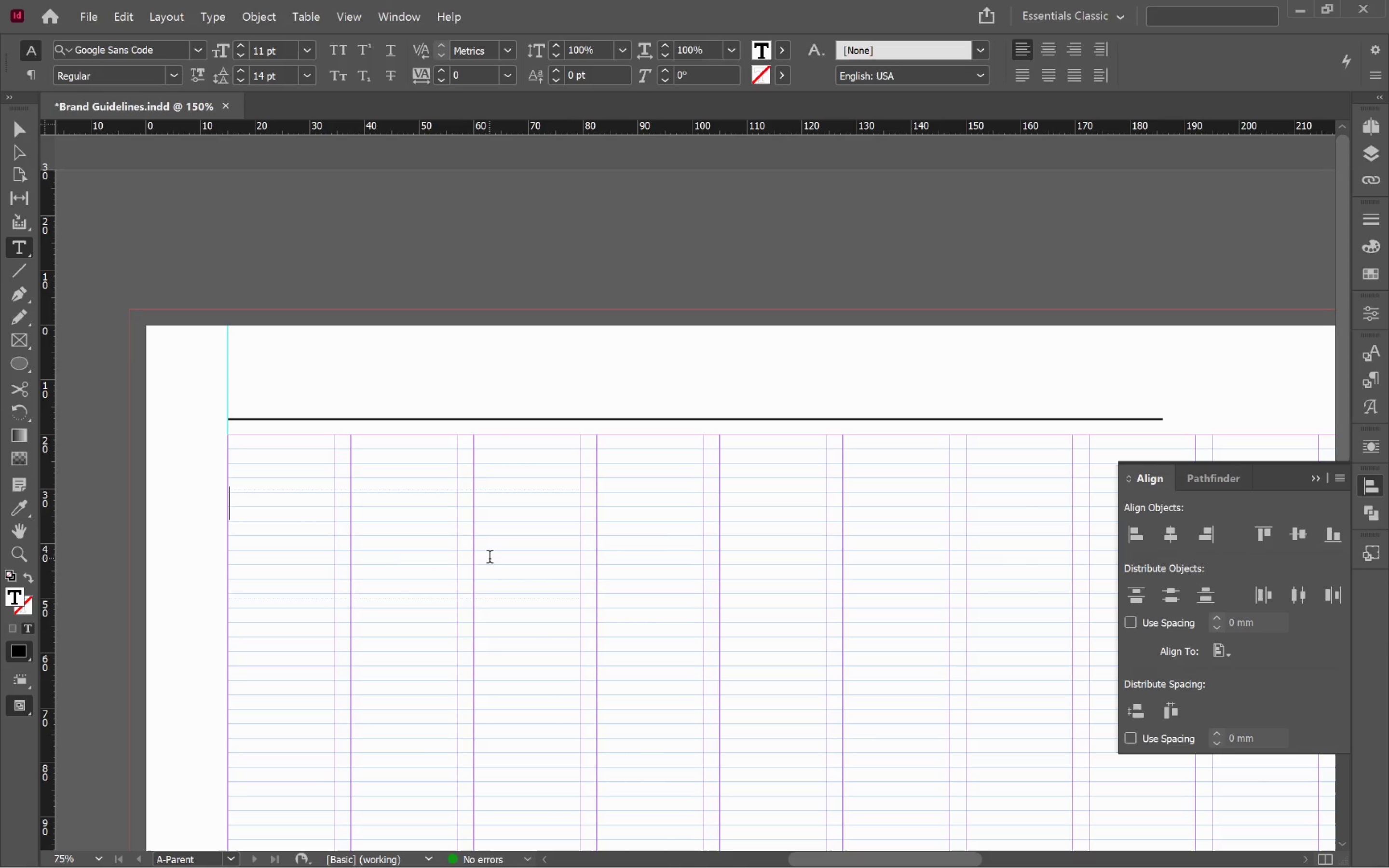 
type(VaporCode )
 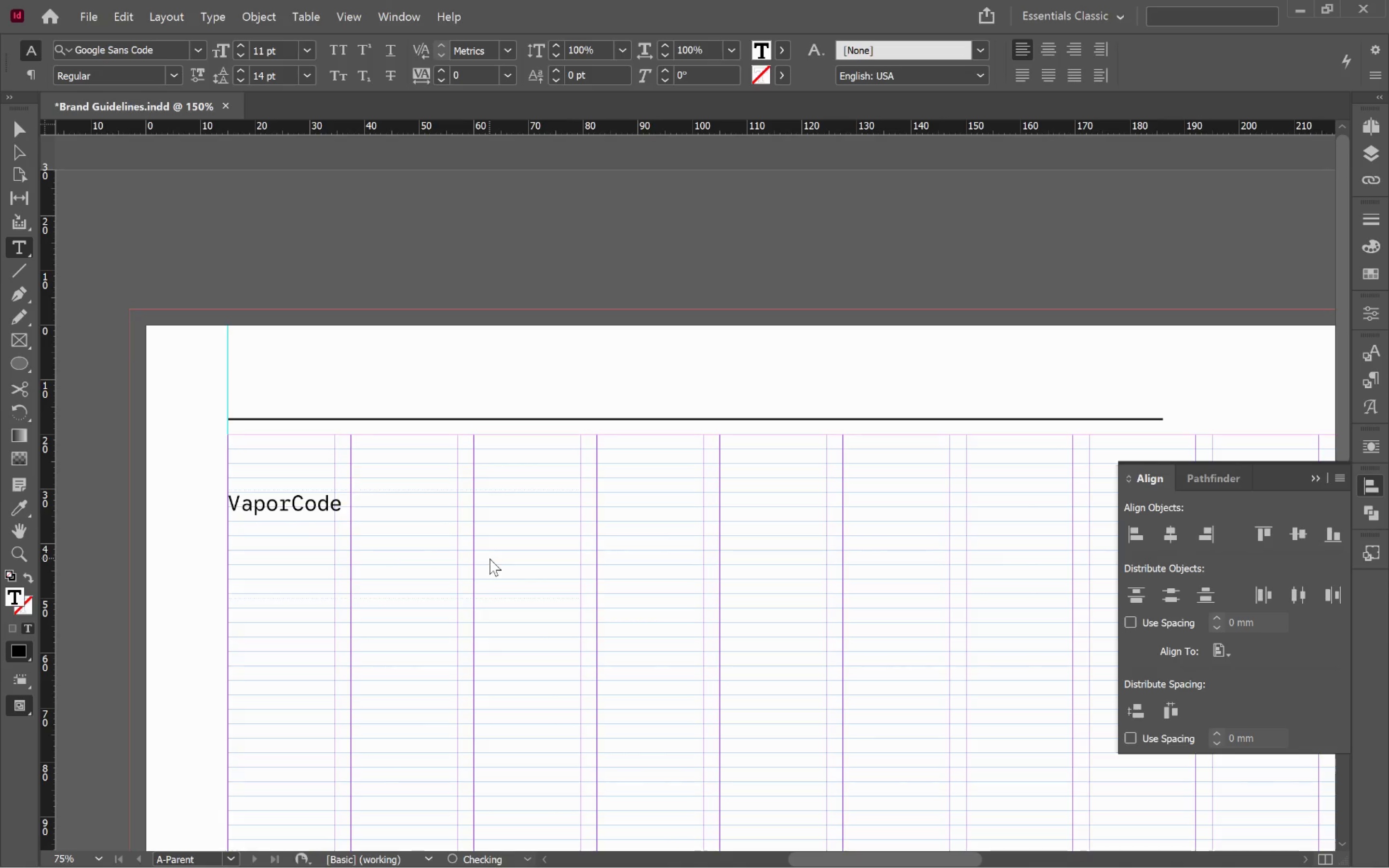 
type(Dynamics)
 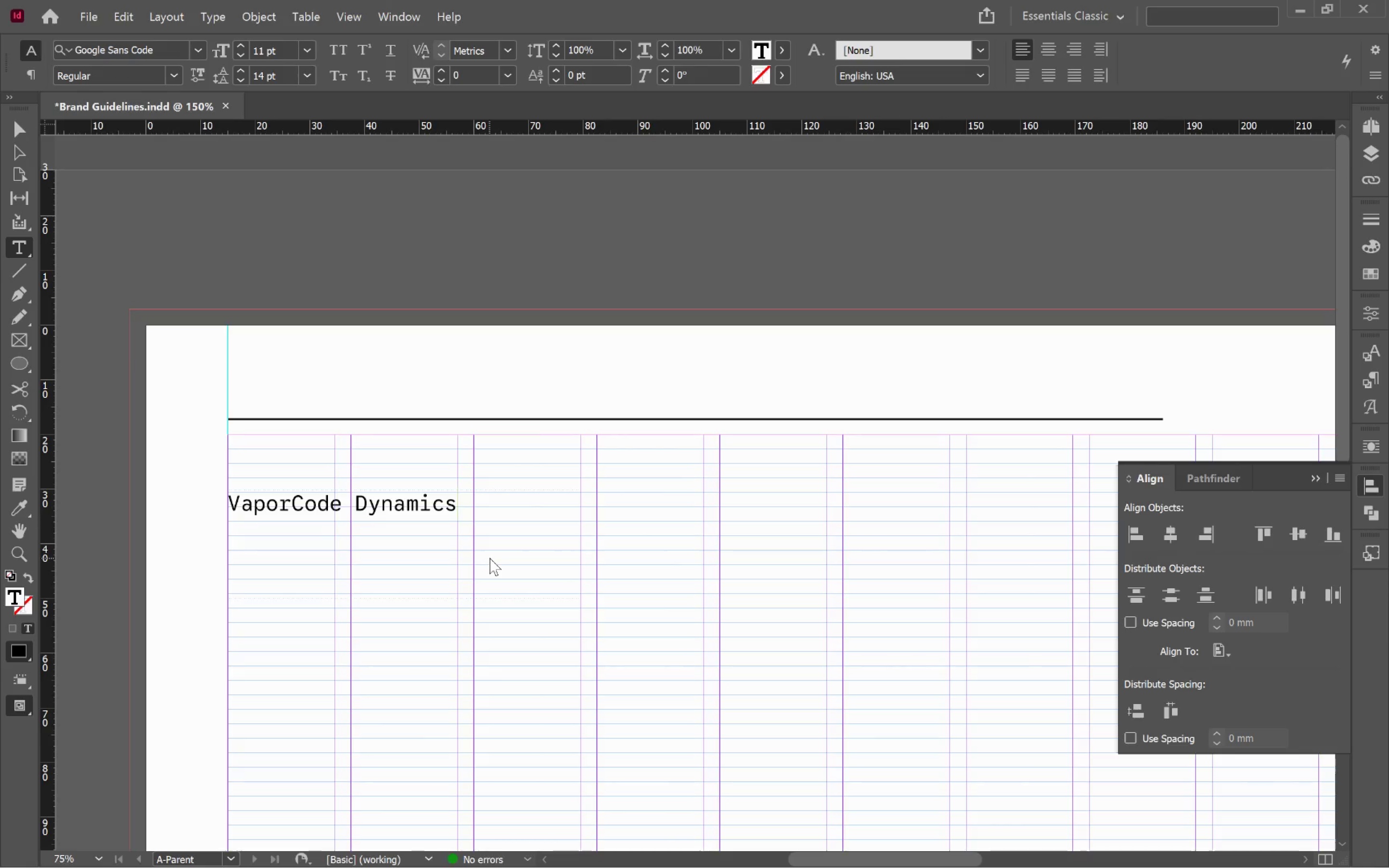 
wait(7.21)
 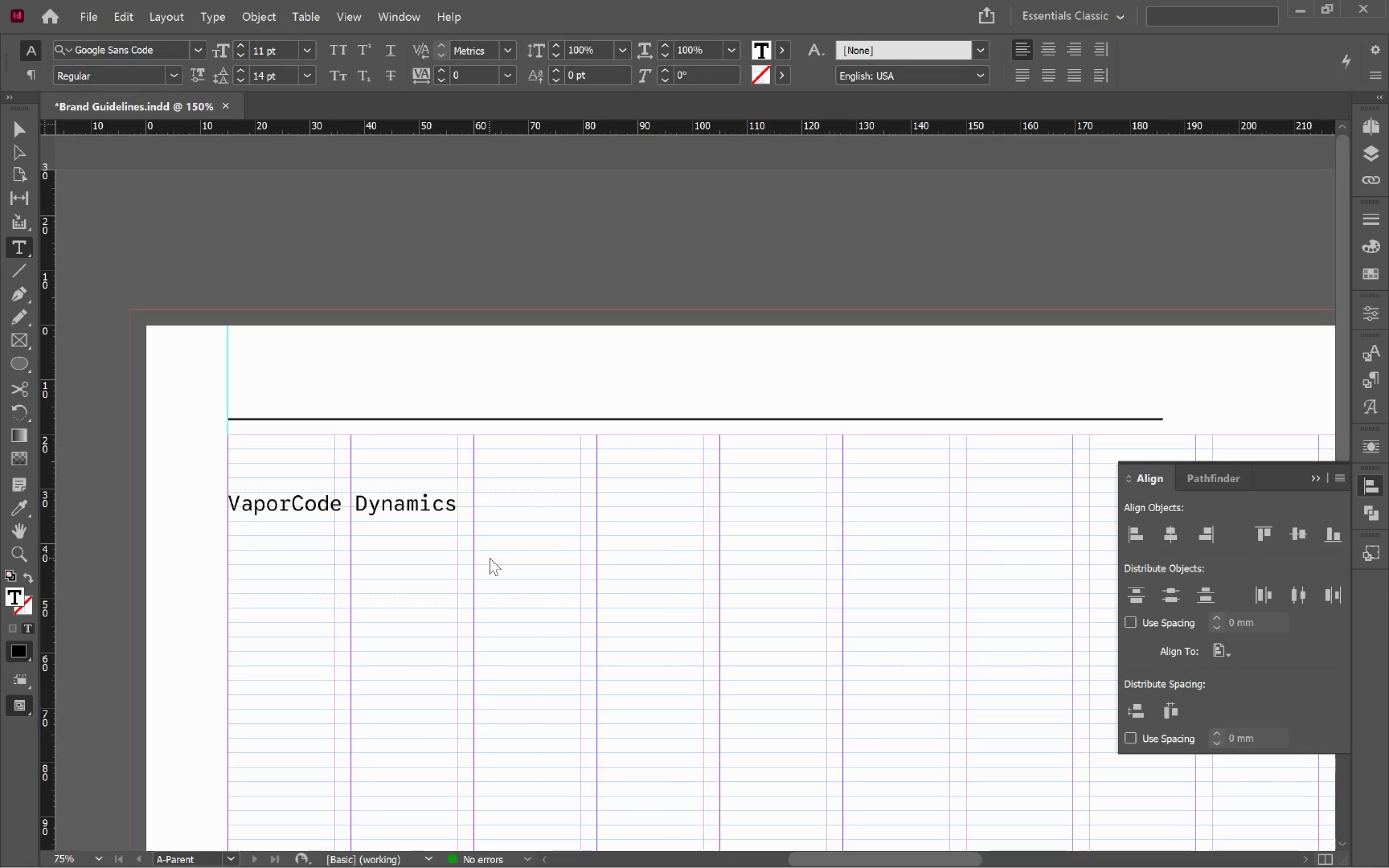 
left_click([22, 132])
 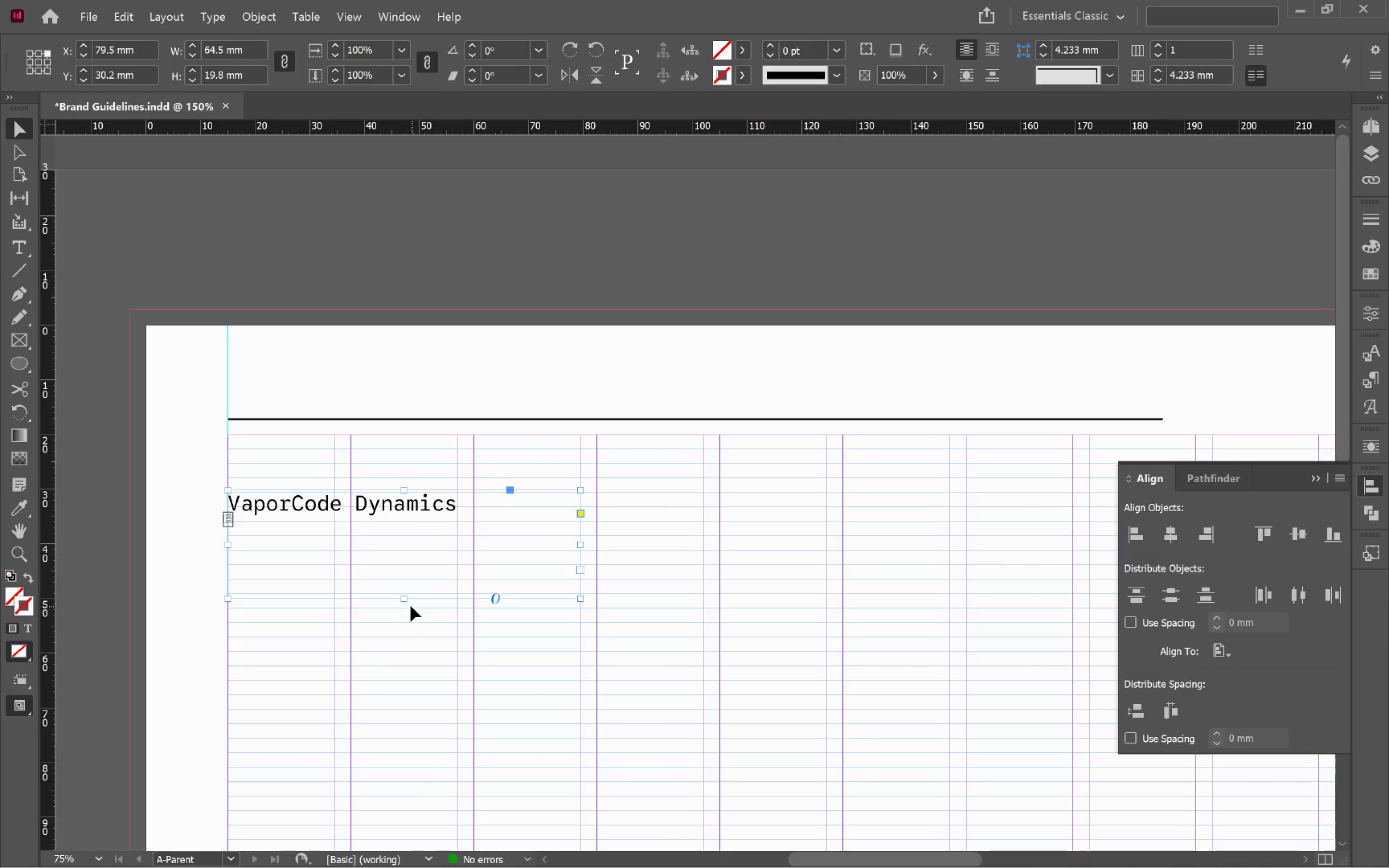 
double_click([403, 598])
 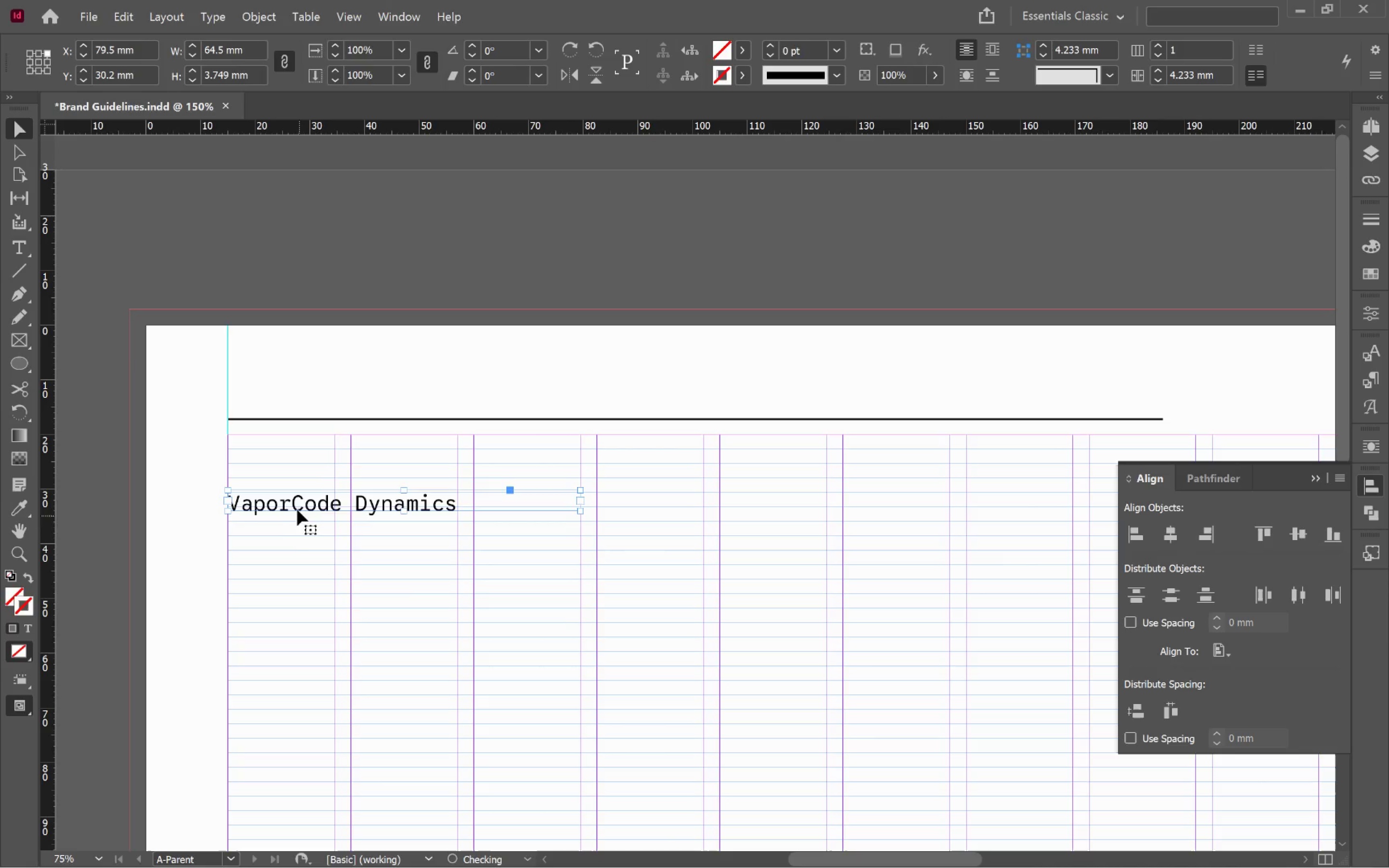 
left_click_drag(start_coordinate=[298, 500], to_coordinate=[298, 405])
 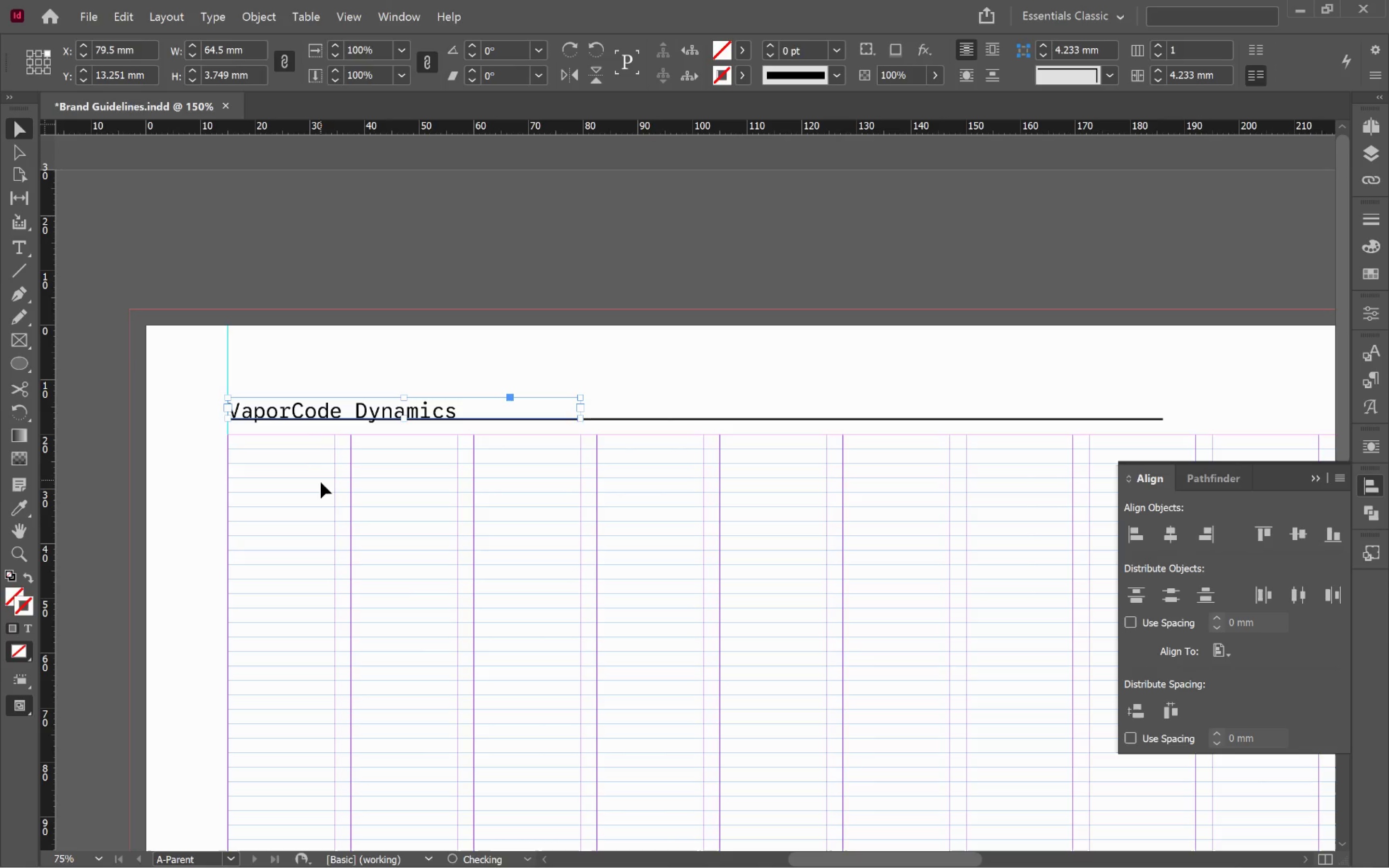 
hold_key(key=ShiftLeft, duration=1.3)
 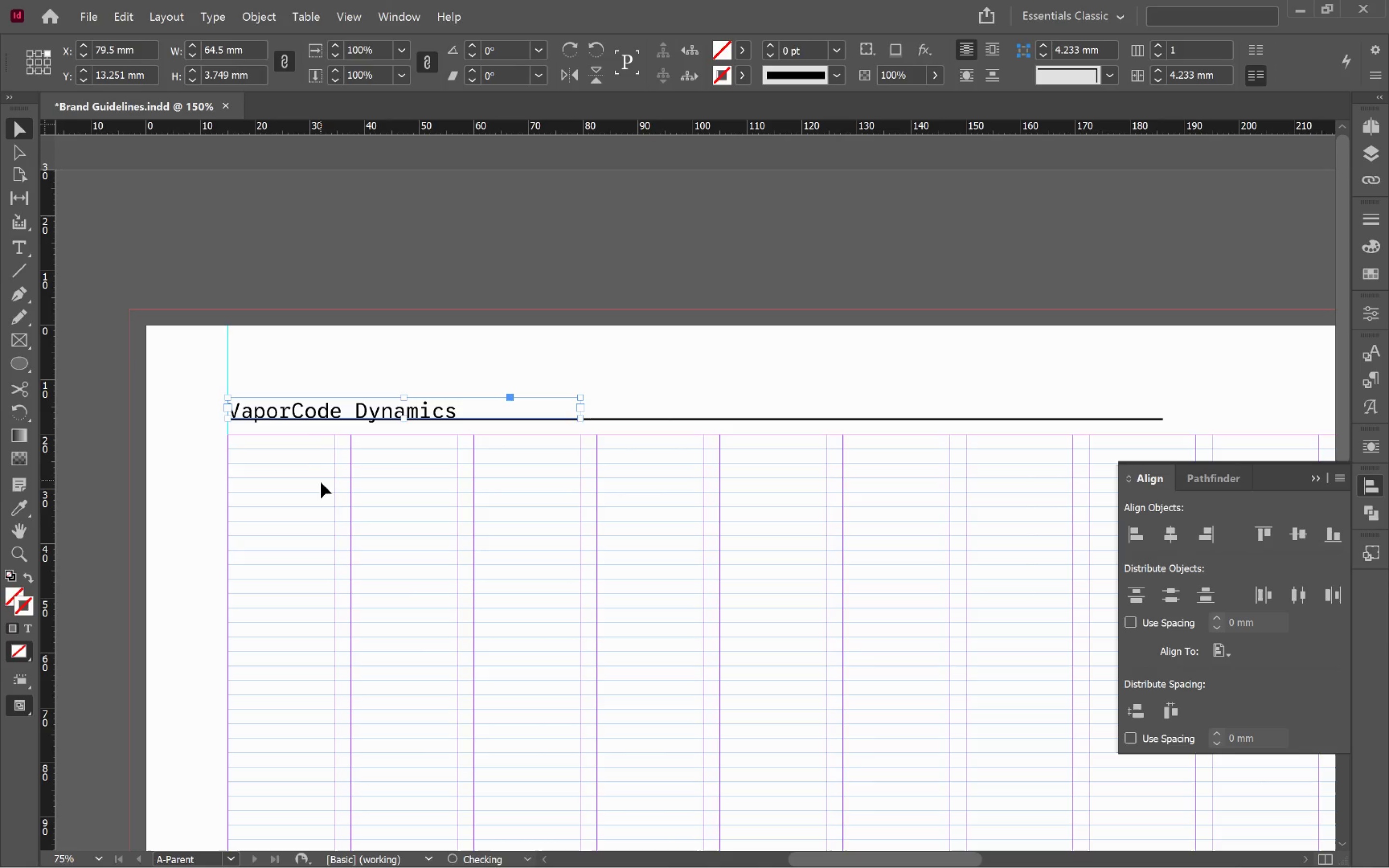 
left_click([322, 487])
 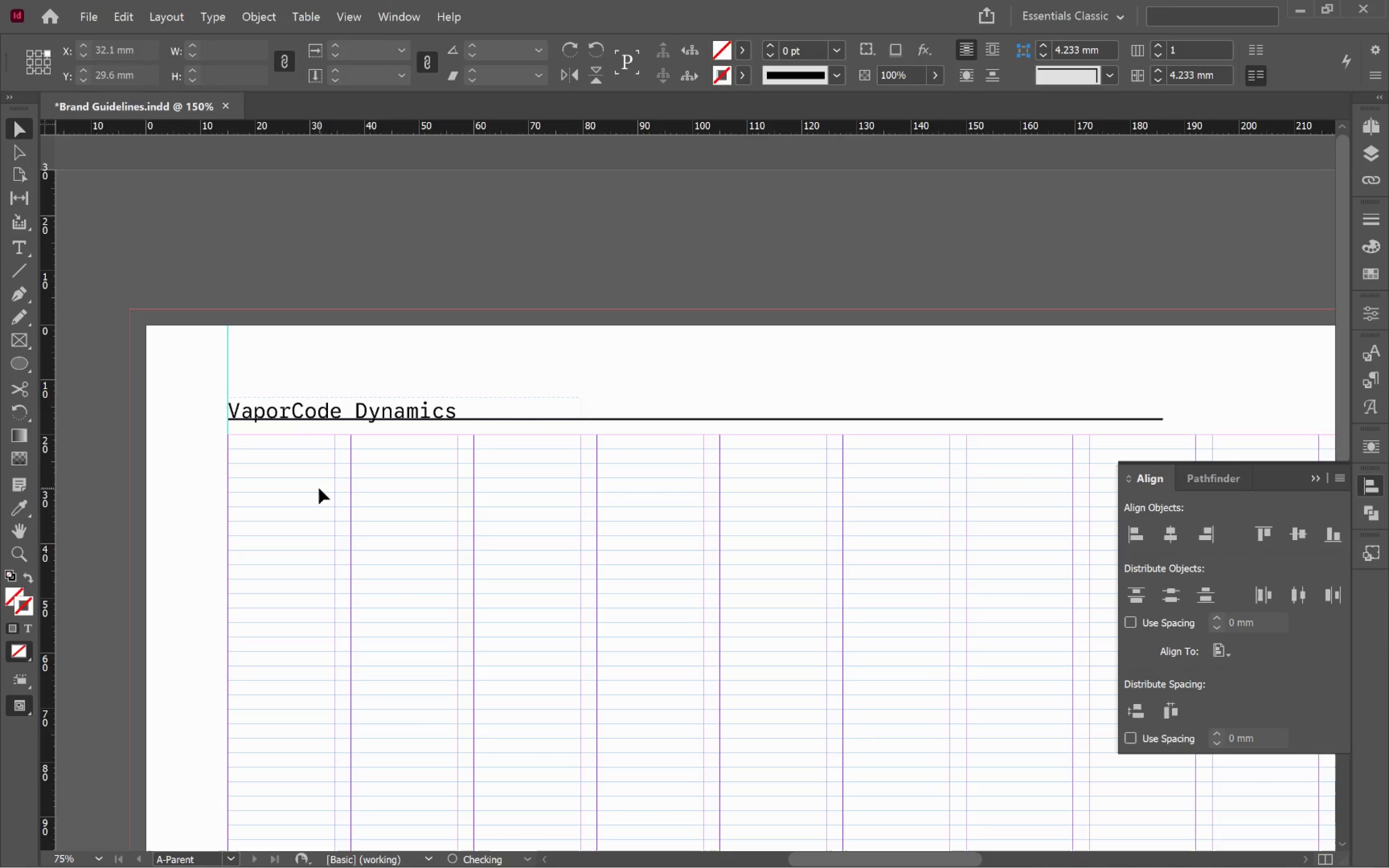 
hold_key(key=AltLeft, duration=0.63)
 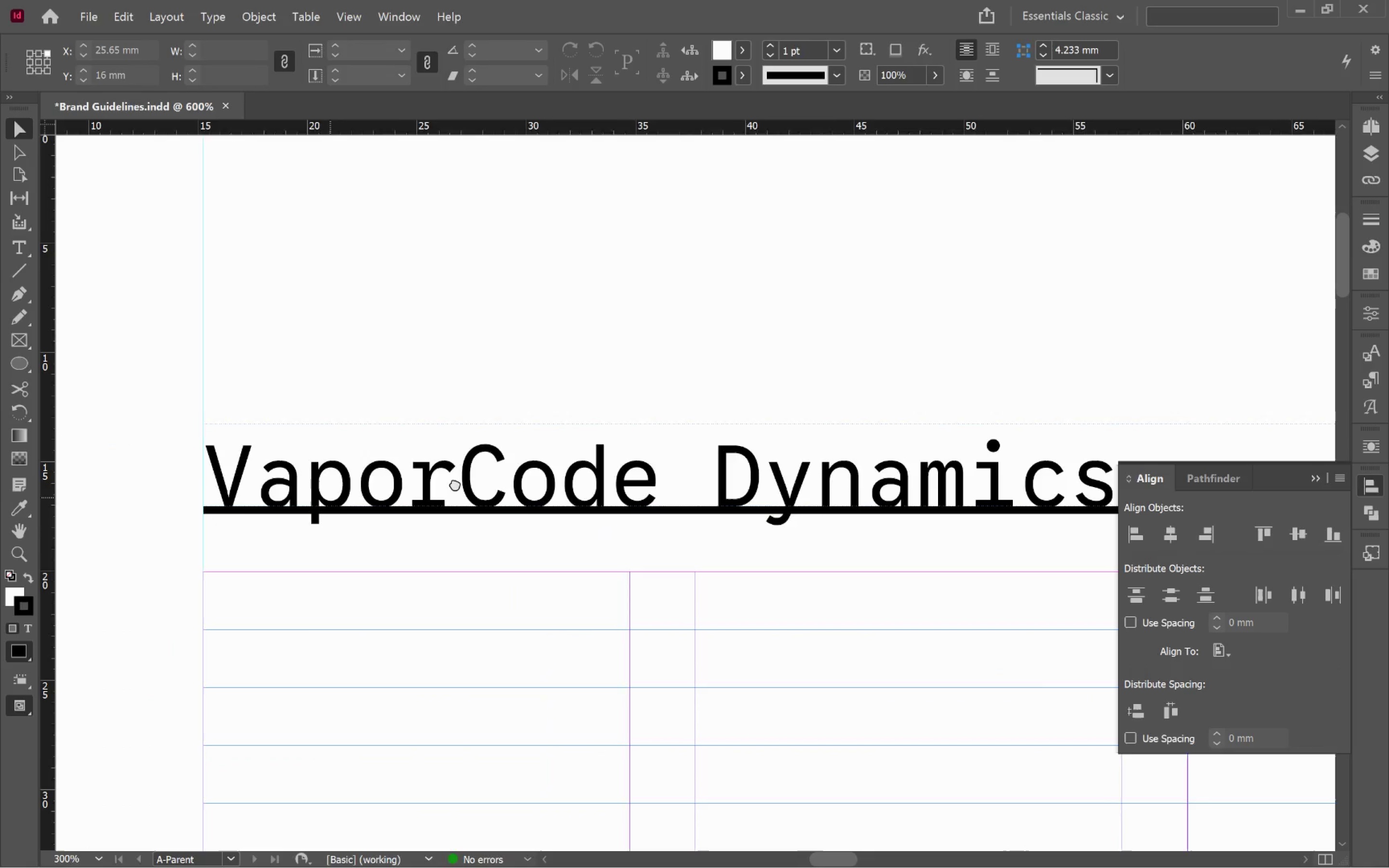 
hold_key(key=Space, duration=0.82)
 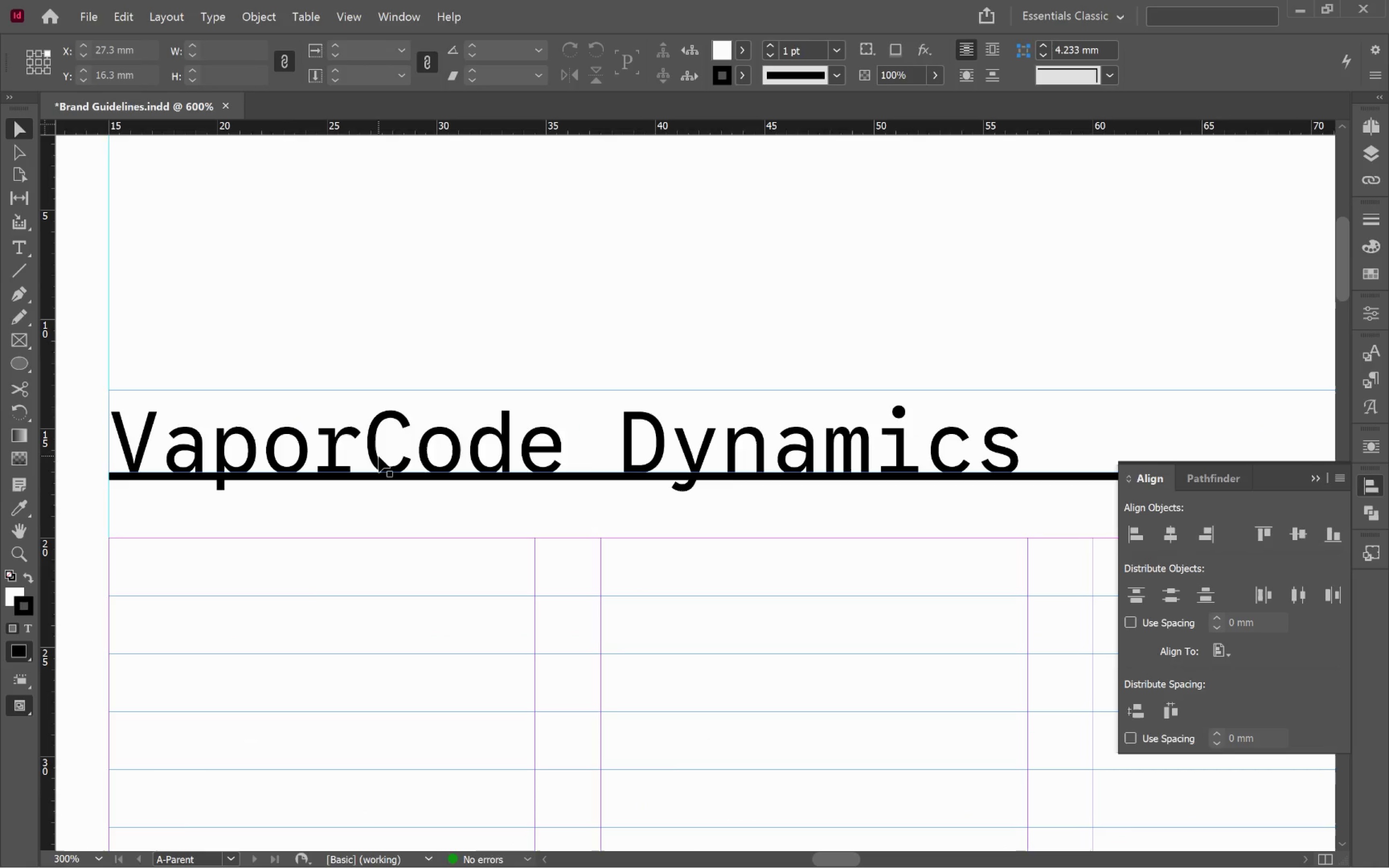 
left_click_drag(start_coordinate=[330, 497], to_coordinate=[359, 450])
 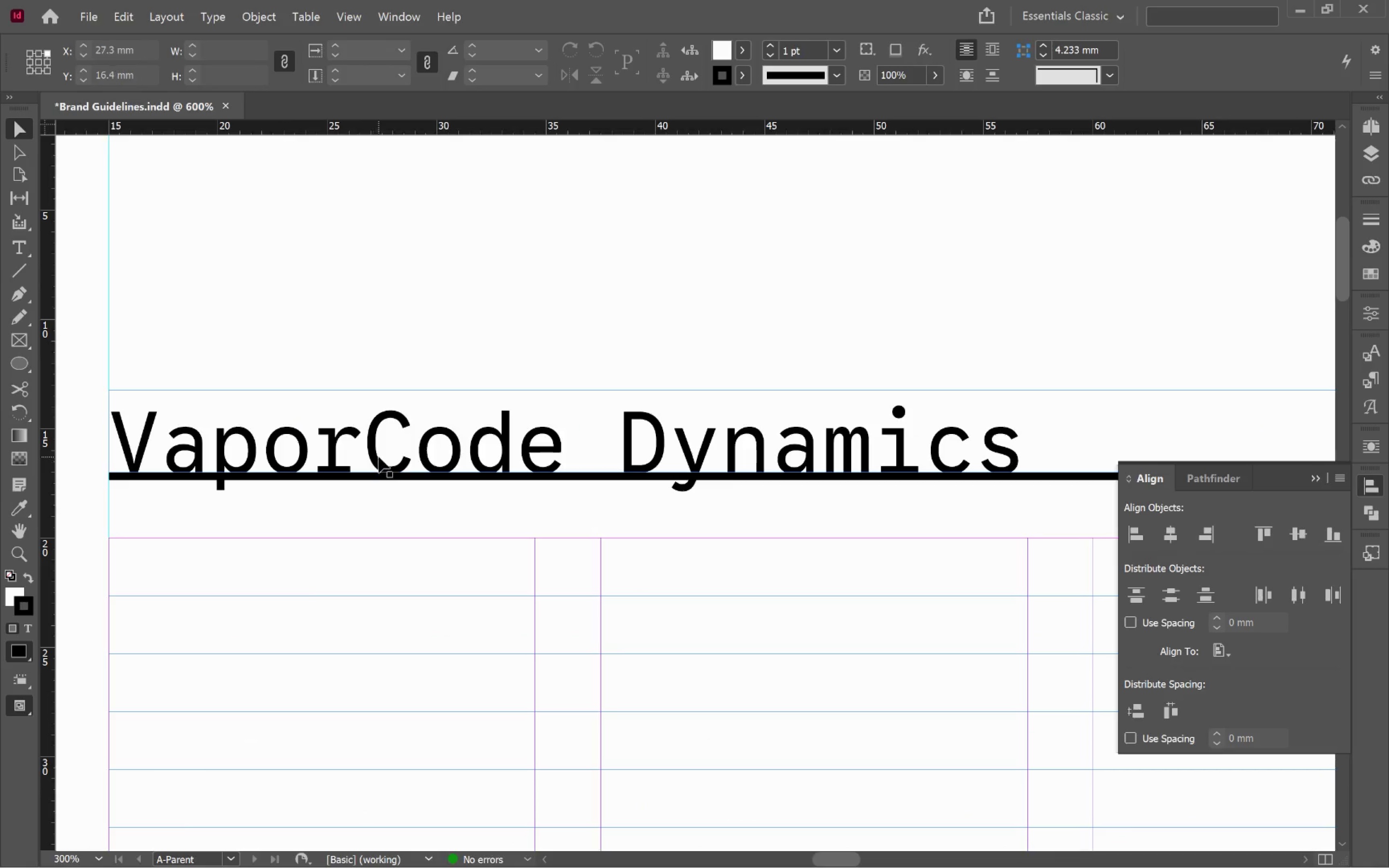 
scroll: coordinate [280, 401], scroll_direction: up, amount: 4.0
 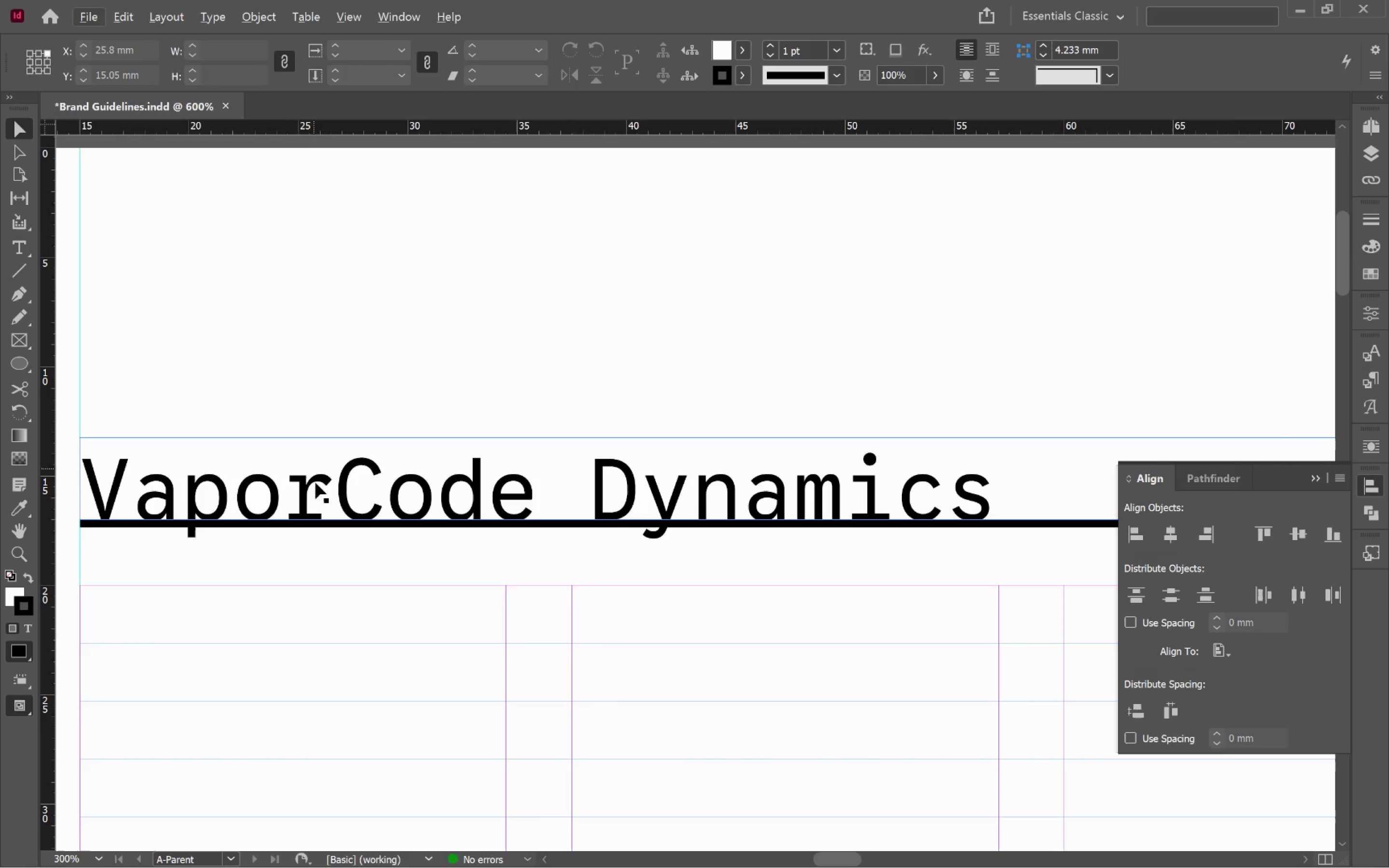 
left_click_drag(start_coordinate=[378, 456], to_coordinate=[377, 442])
 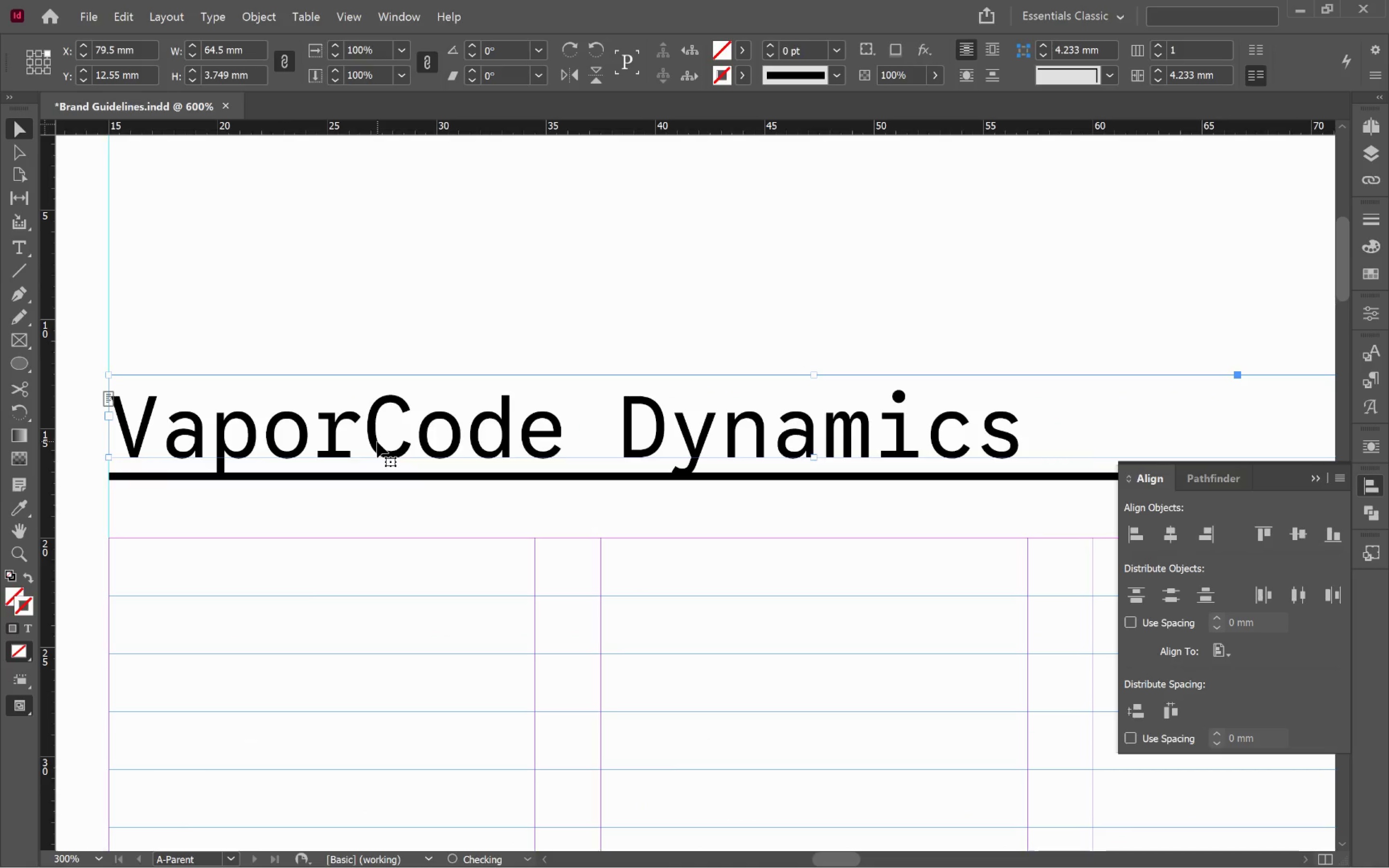 
hold_key(key=ShiftLeft, duration=1.72)
 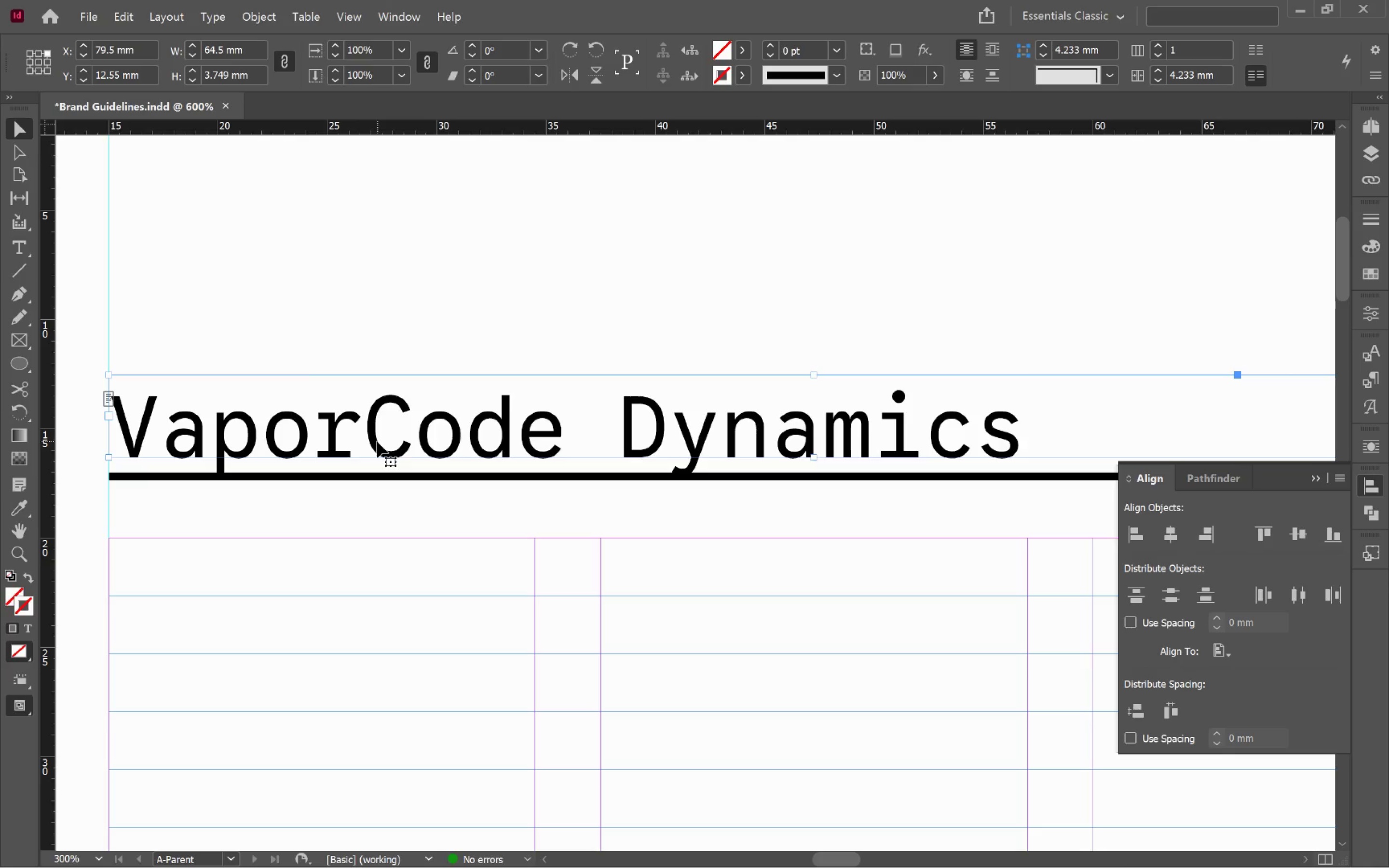 
left_click_drag(start_coordinate=[378, 441], to_coordinate=[378, 427])
 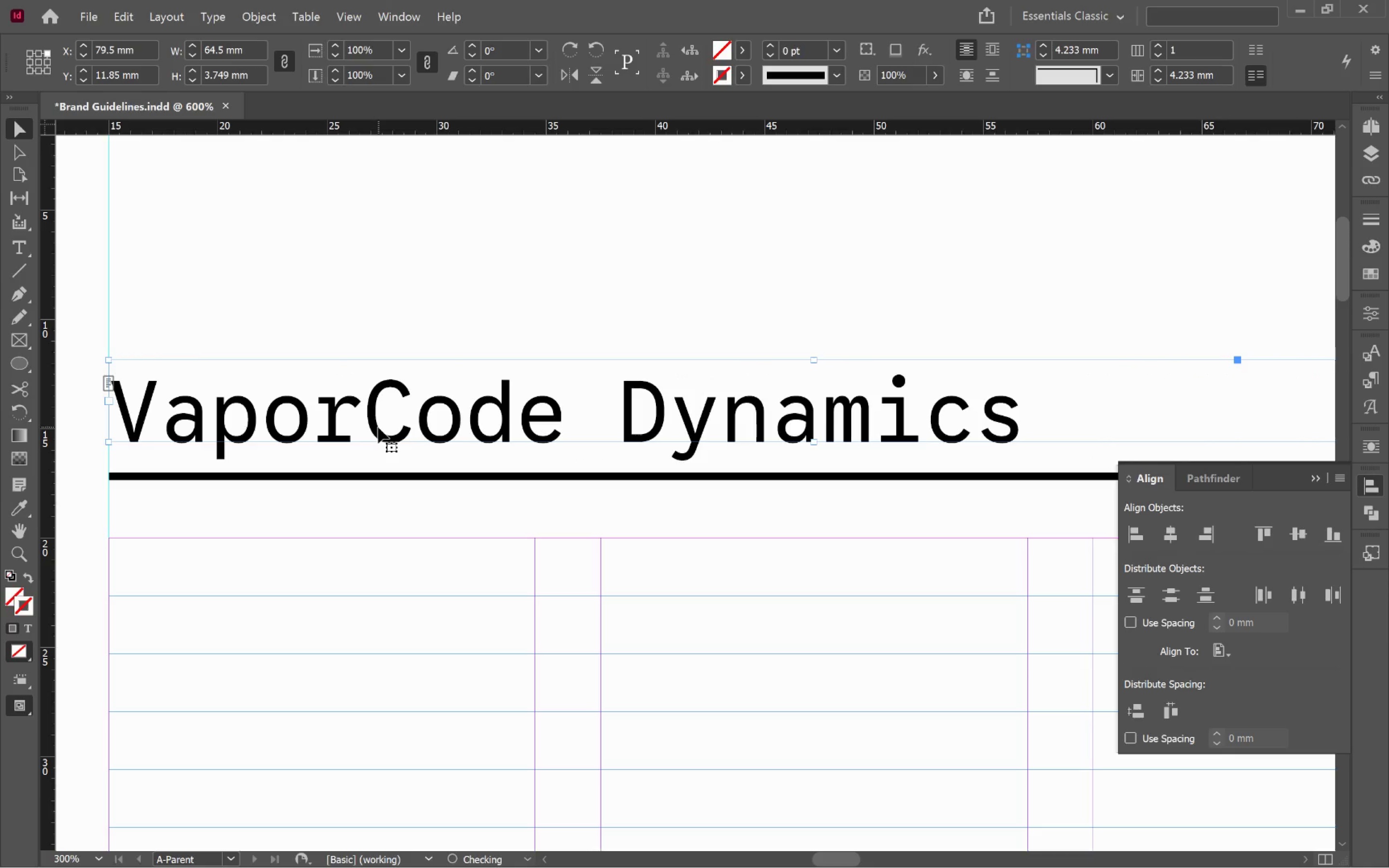 
hold_key(key=ShiftLeft, duration=1.18)
 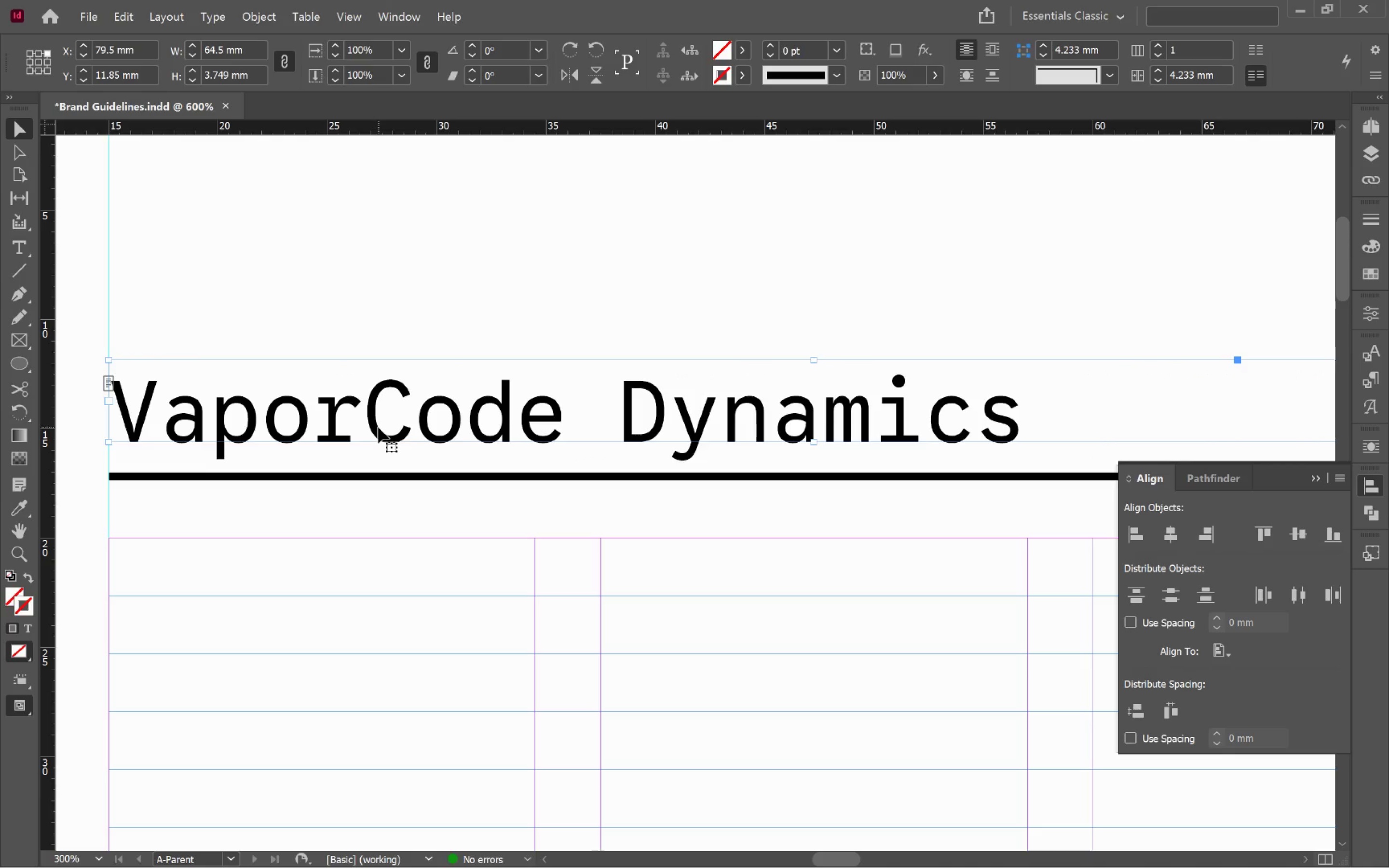 
left_click_drag(start_coordinate=[378, 427], to_coordinate=[378, 423])
 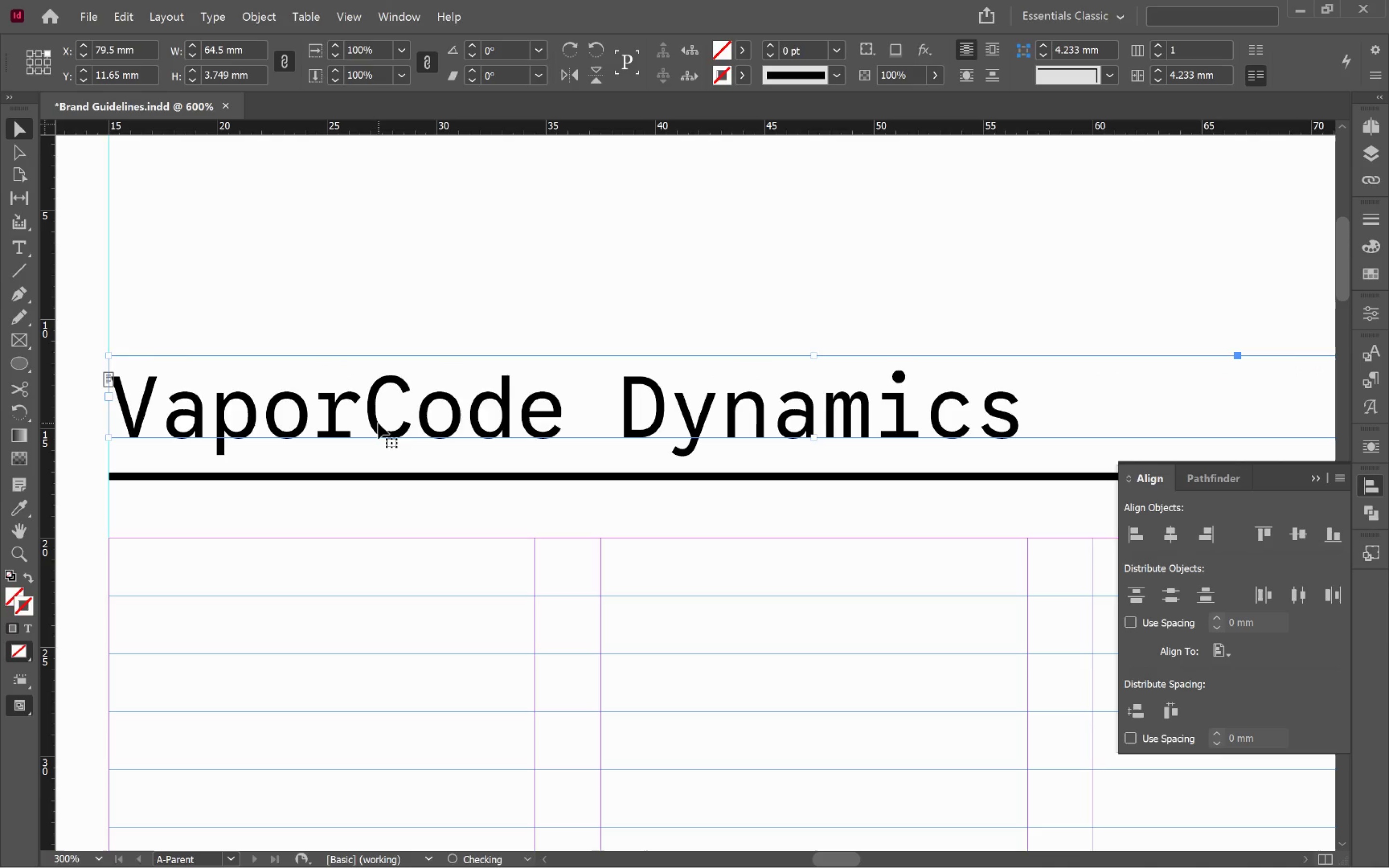 
hold_key(key=ShiftLeft, duration=1.06)
 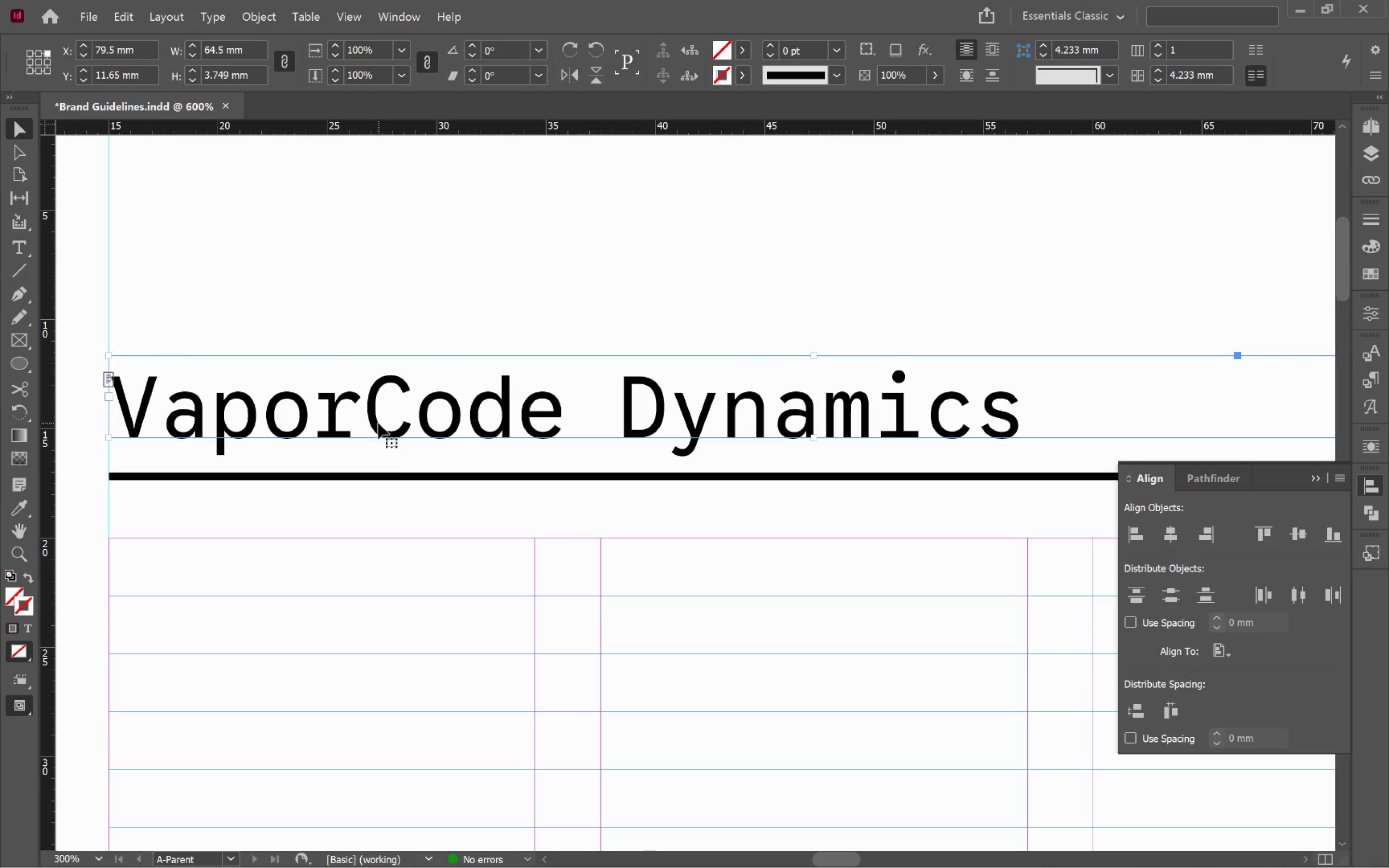 
hold_key(key=AltLeft, duration=0.76)
 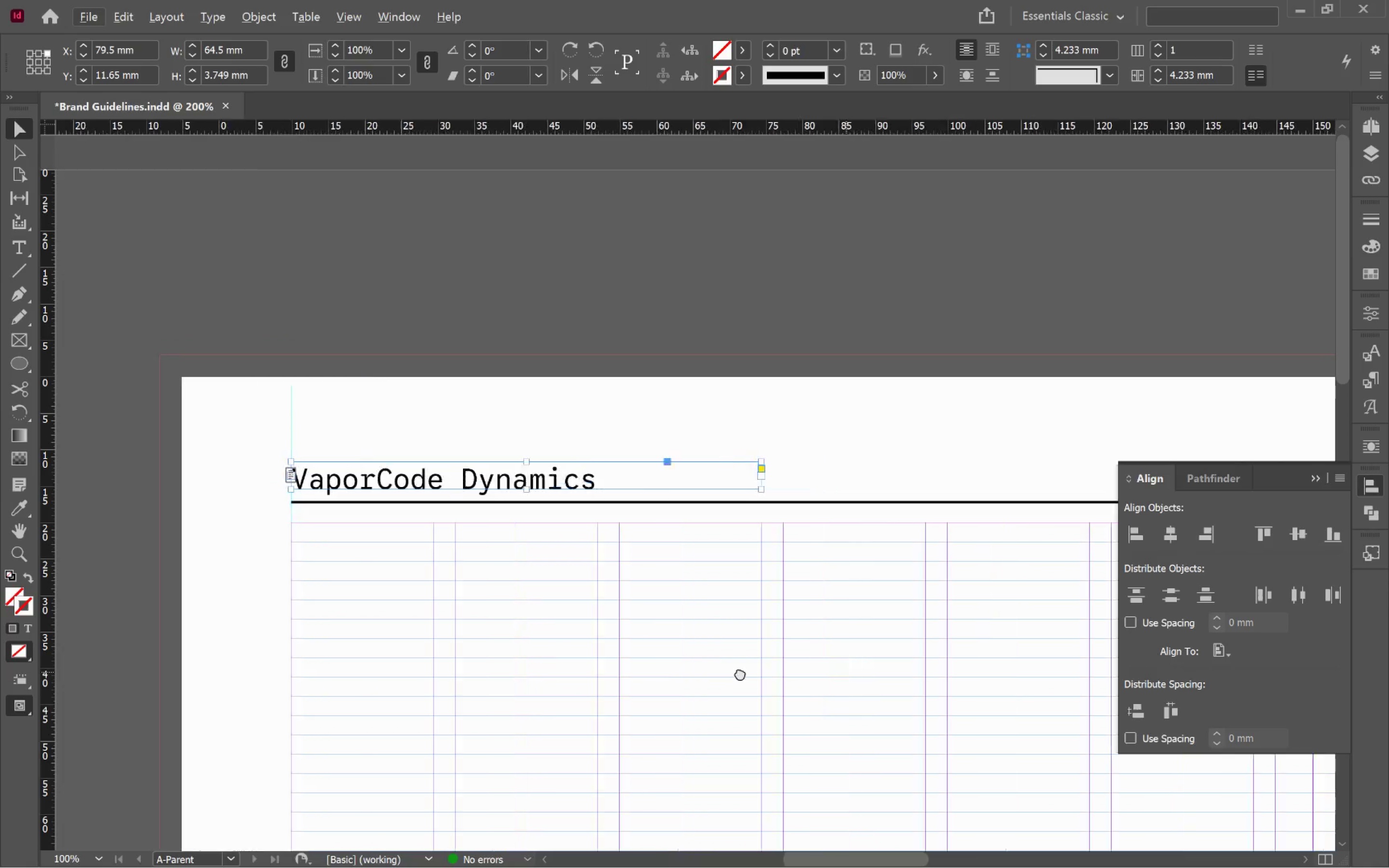 
hold_key(key=Space, duration=0.88)
 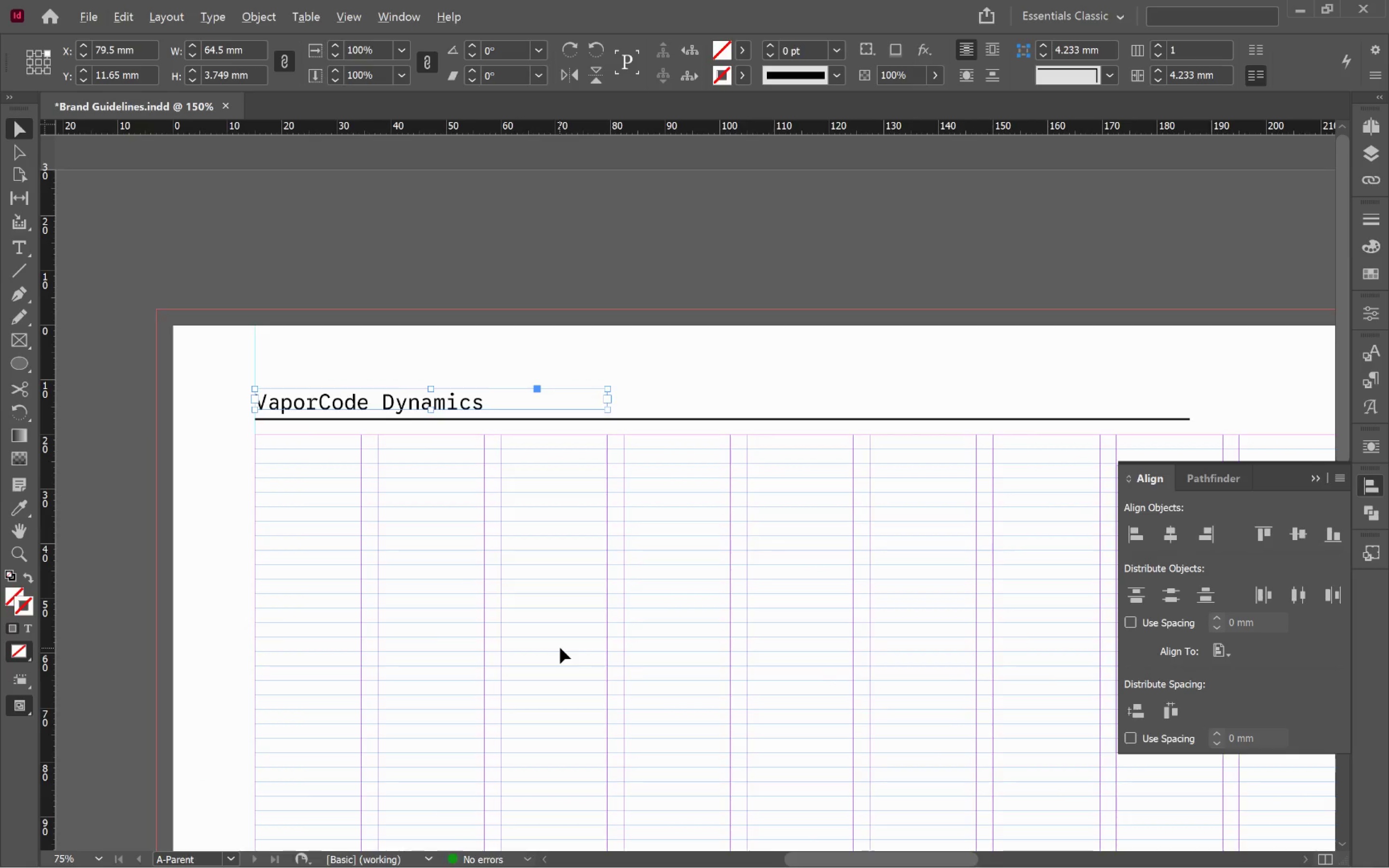 
scroll: coordinate [489, 639], scroll_direction: down, amount: 2.0
 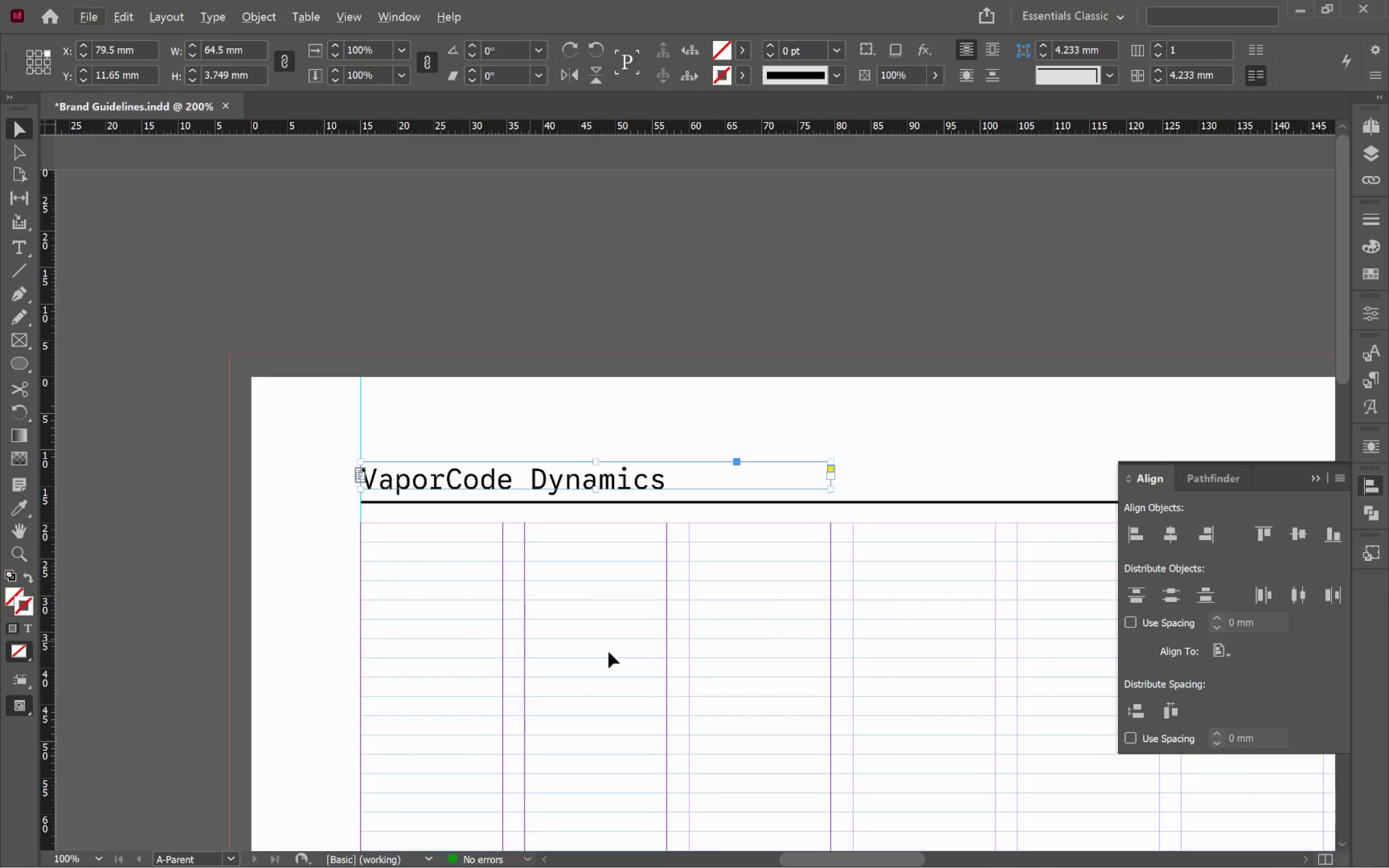 
left_click_drag(start_coordinate=[841, 673], to_coordinate=[633, 663])
 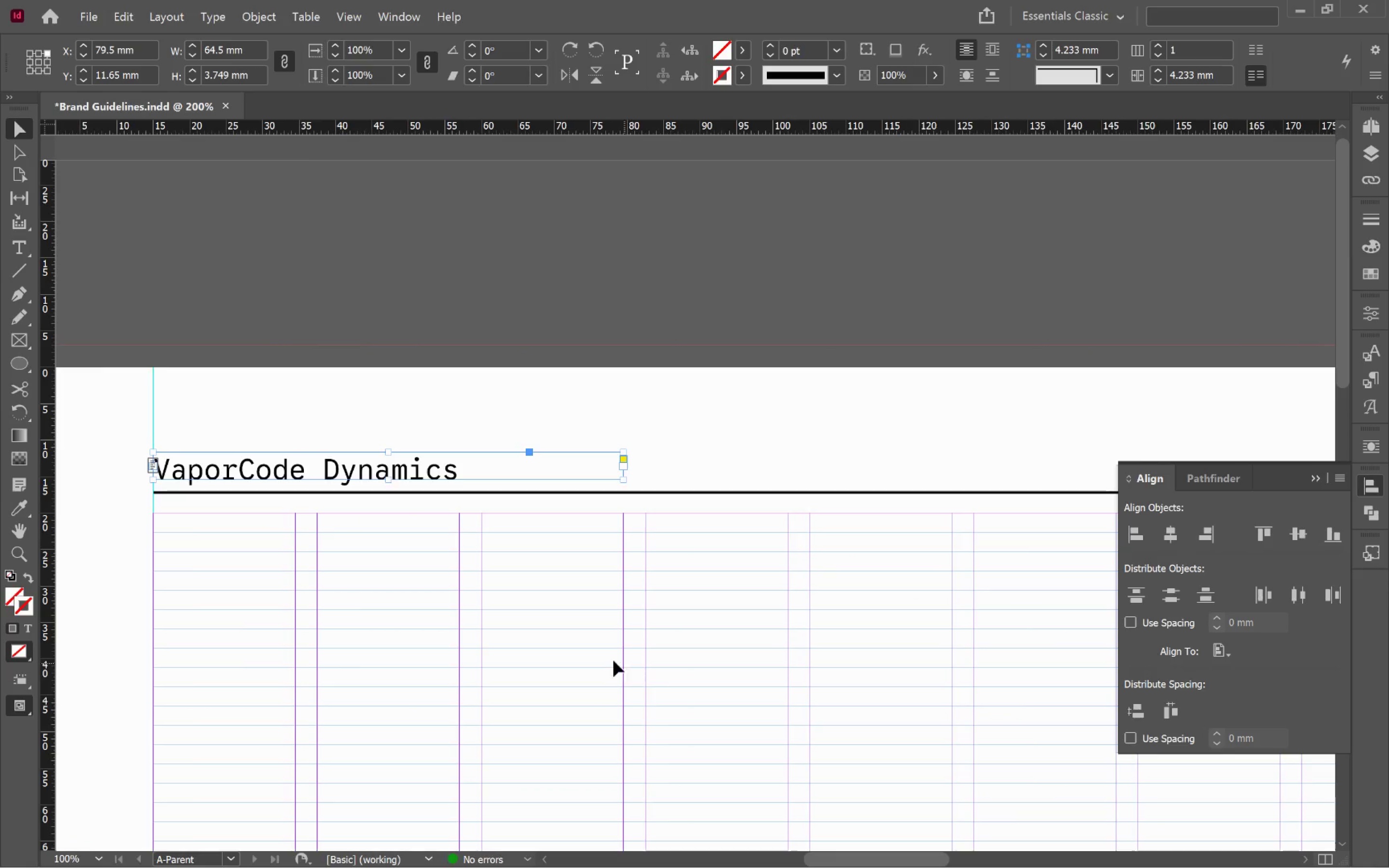 
hold_key(key=AltLeft, duration=0.66)
 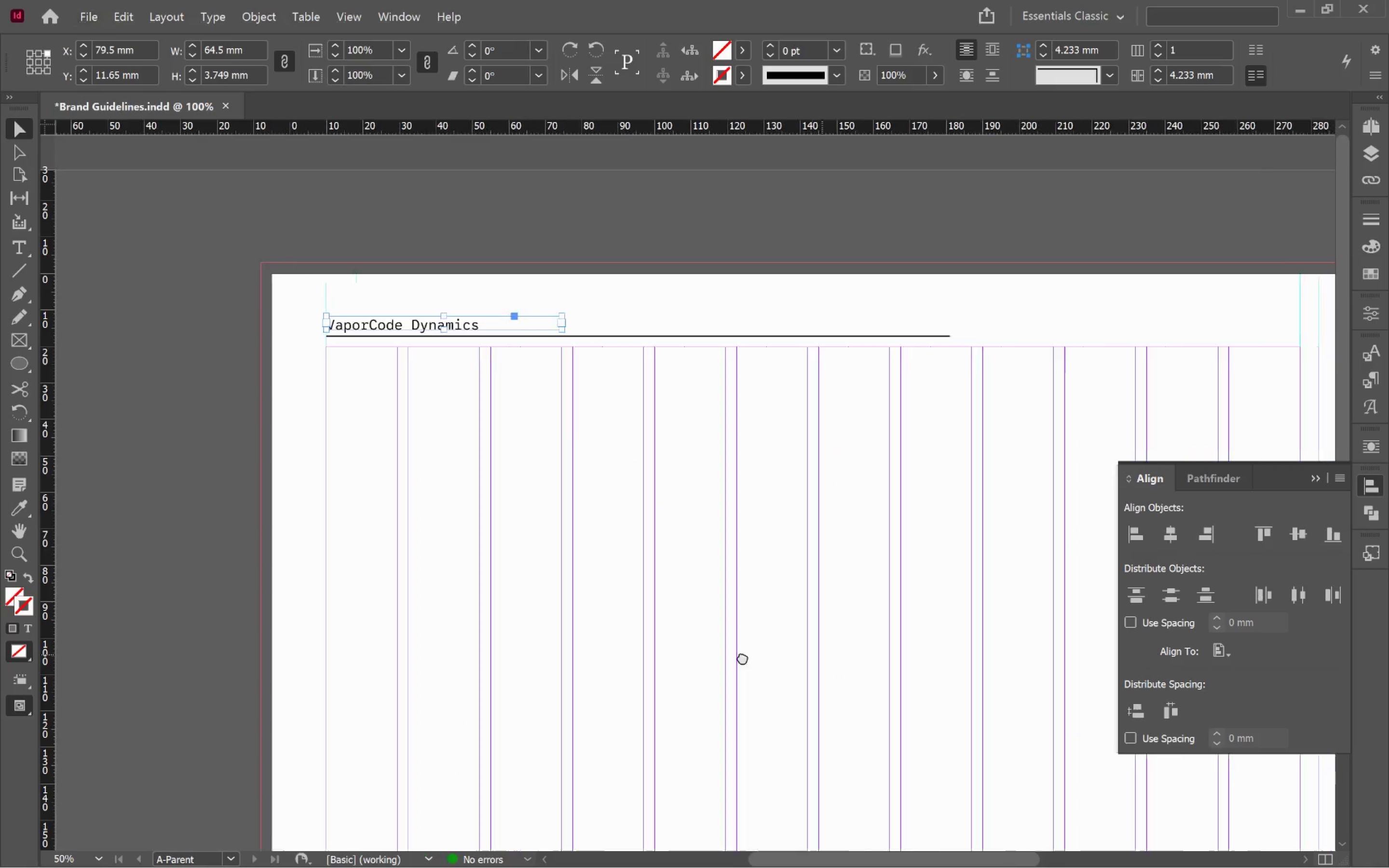 
hold_key(key=Space, duration=1.51)
 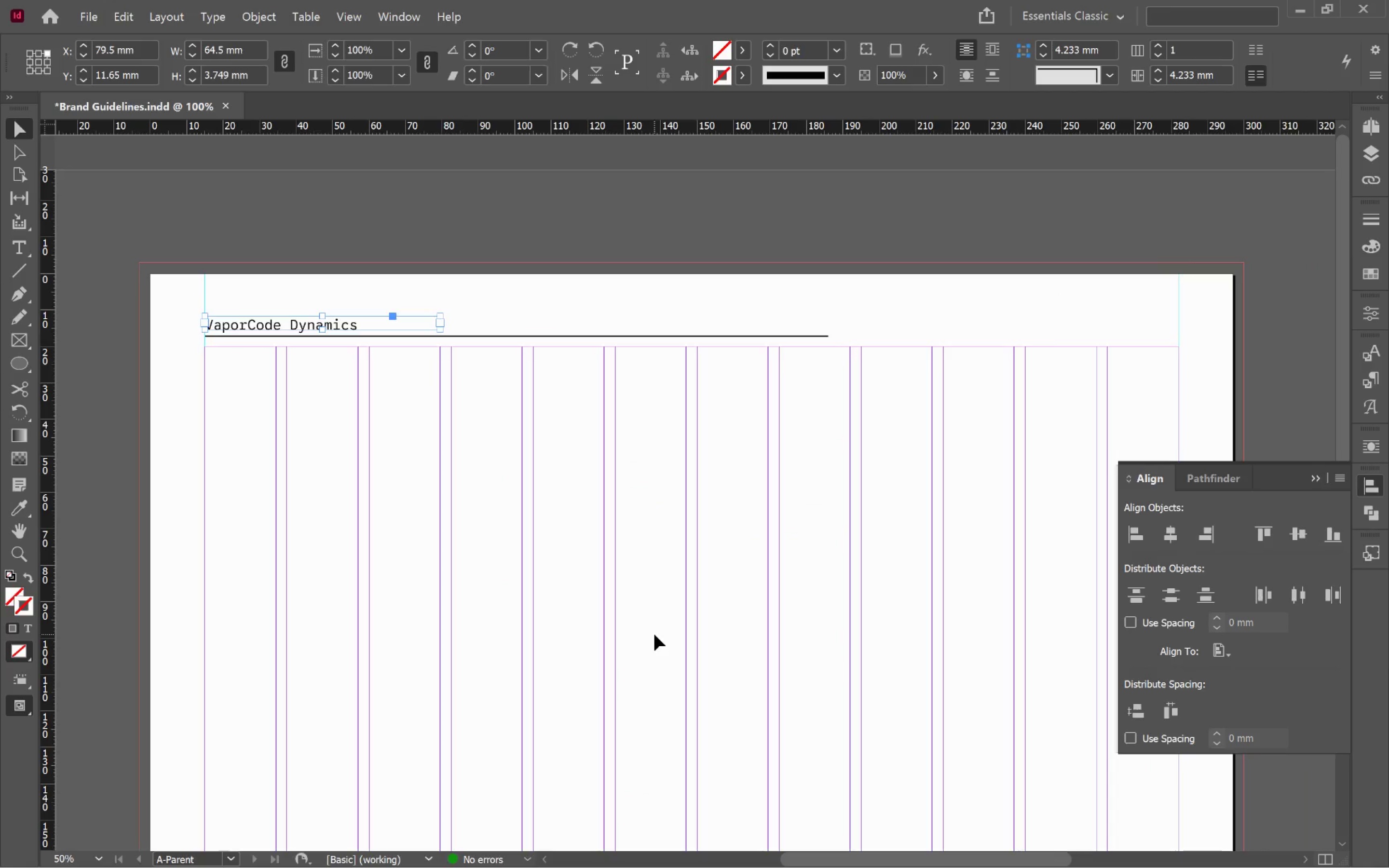 
left_click_drag(start_coordinate=[818, 657], to_coordinate=[667, 684])
 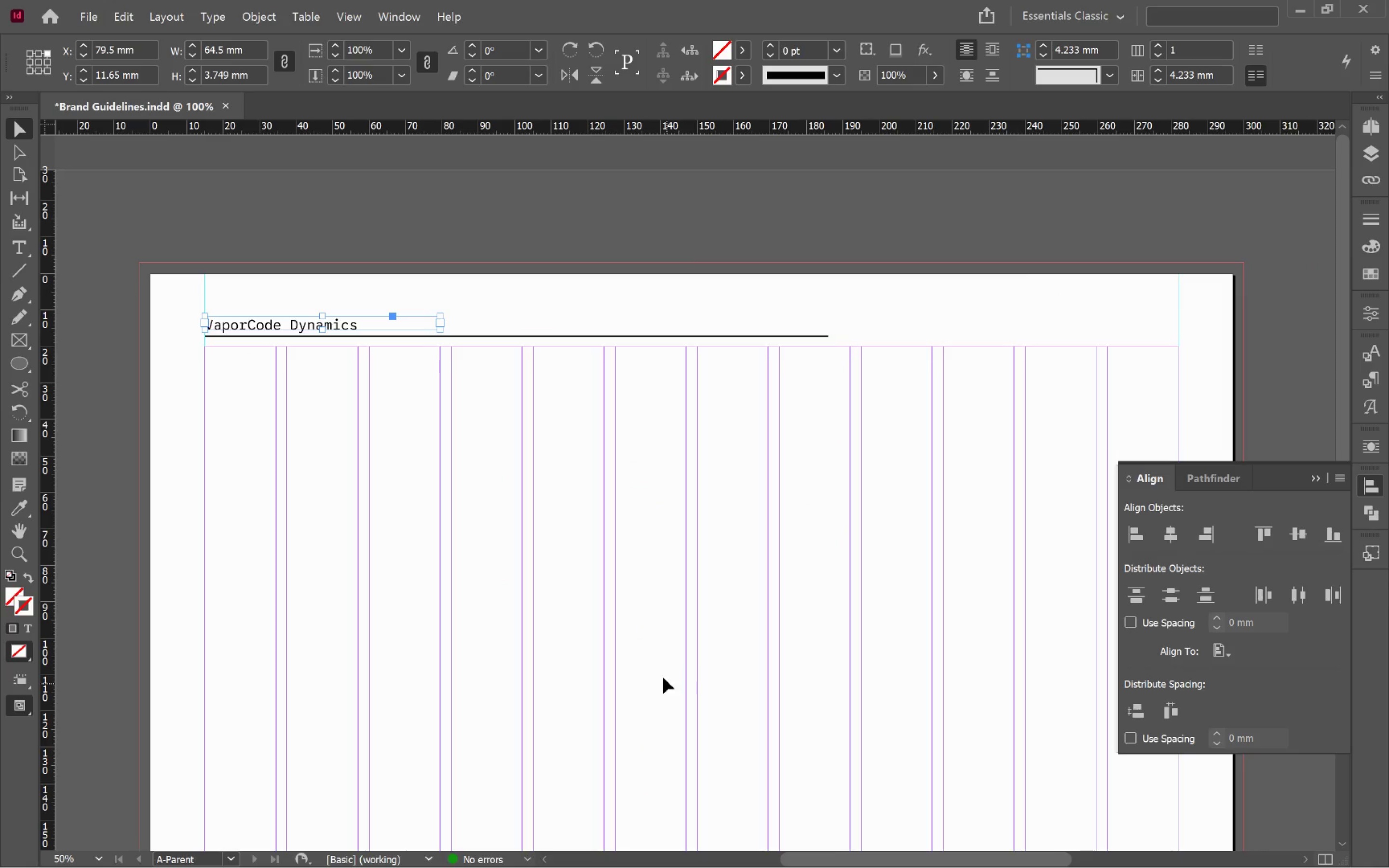 
scroll: coordinate [560, 648], scroll_direction: down, amount: 3.0
 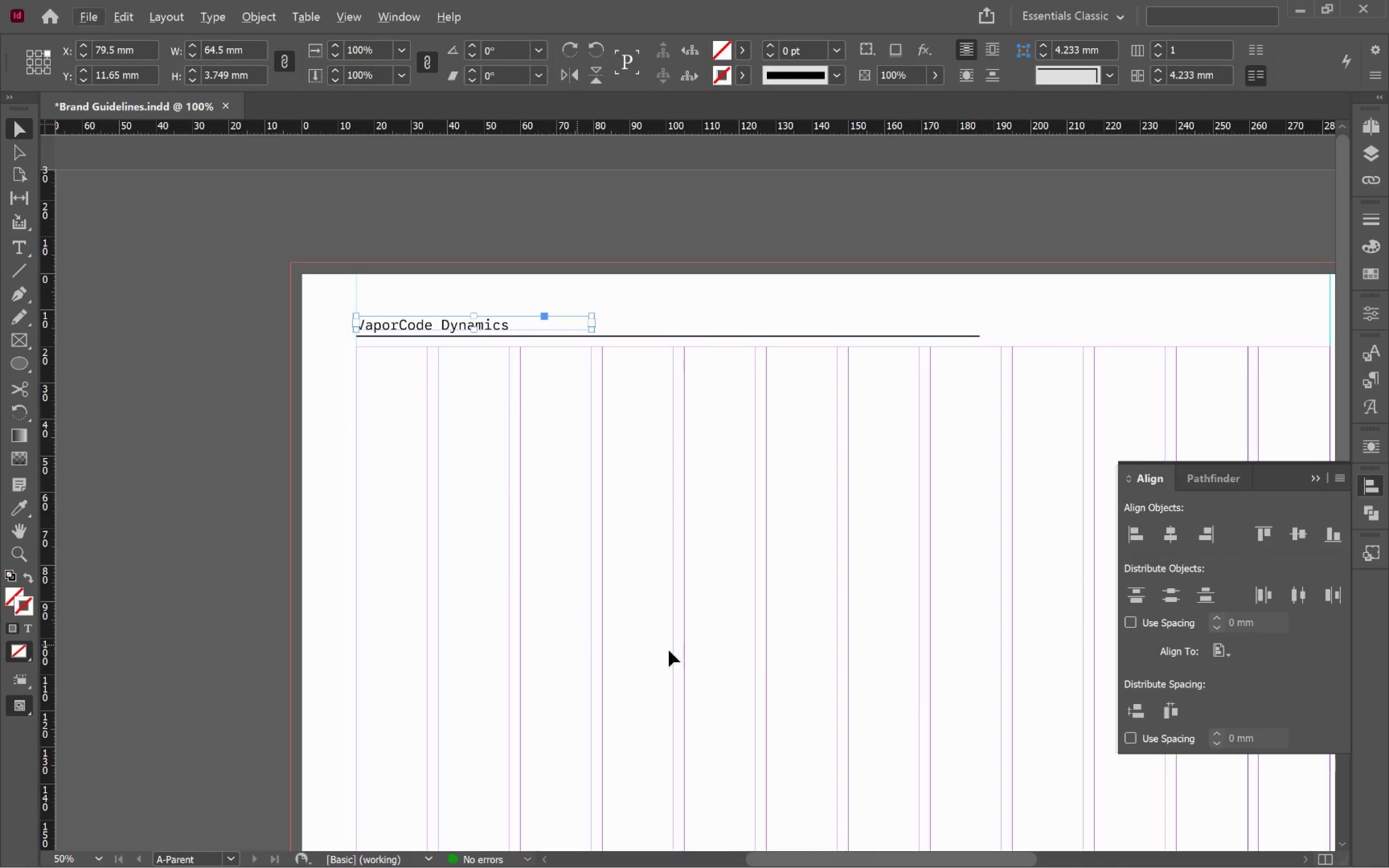 
key(Space)
 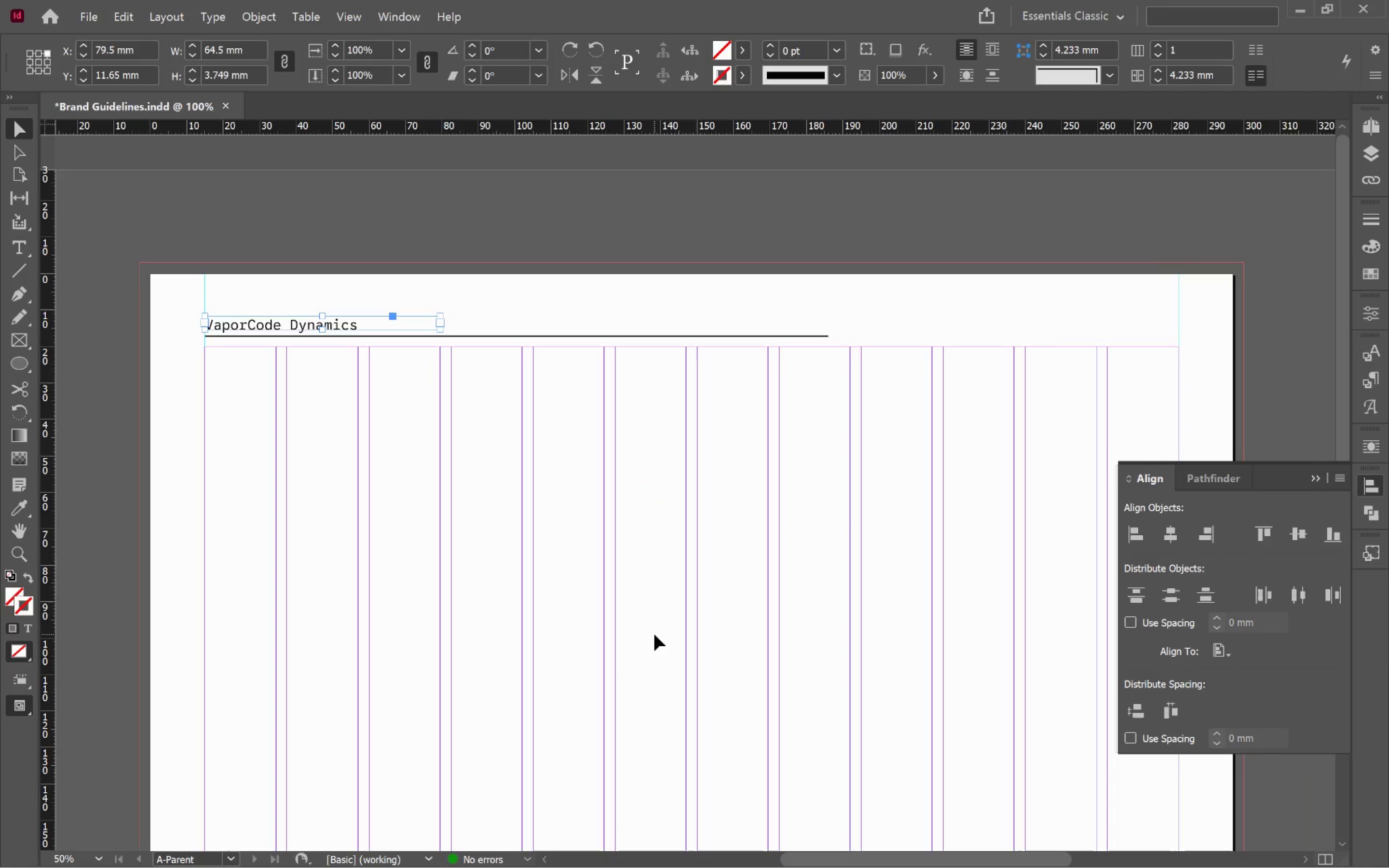 
left_click([654, 635])
 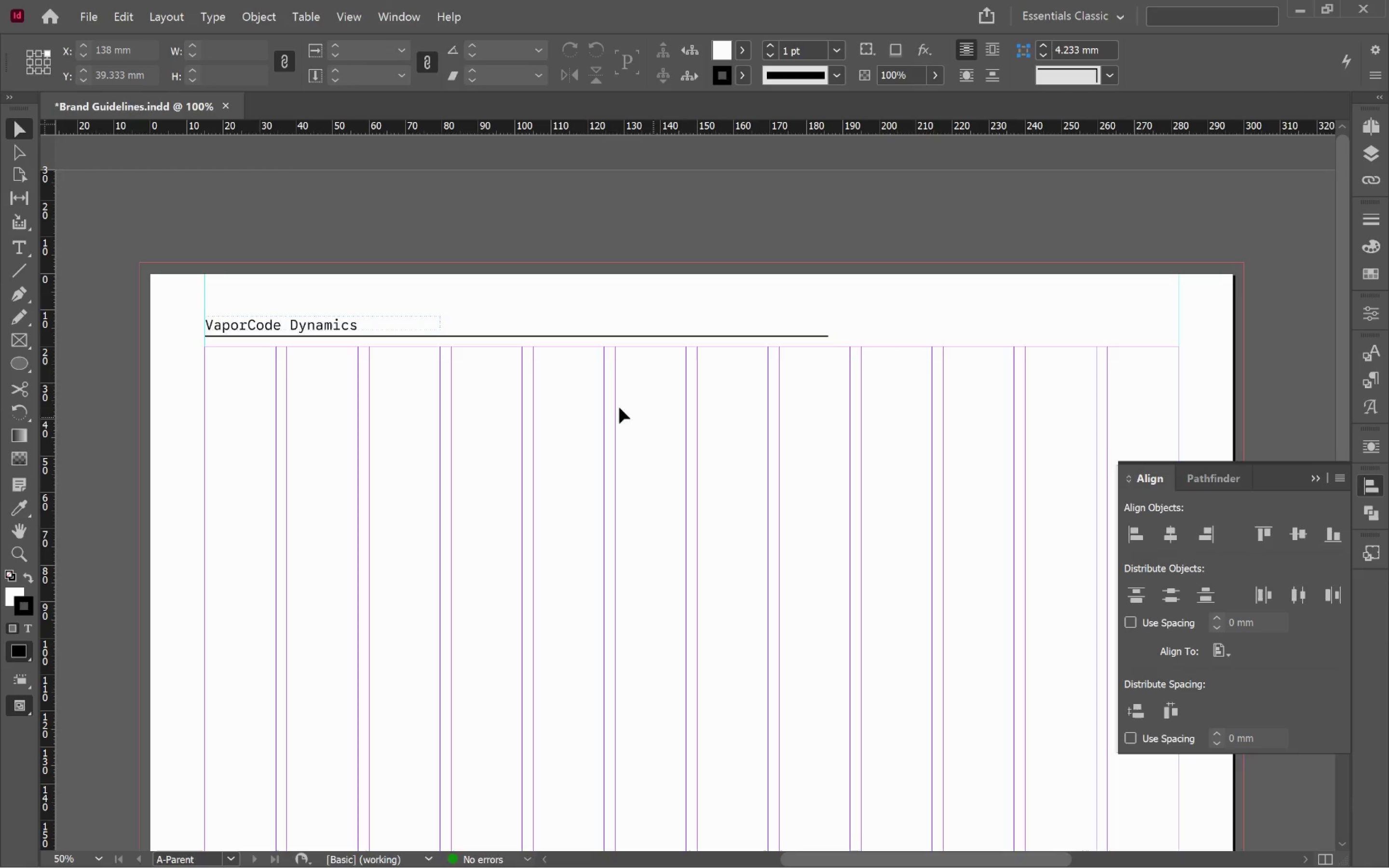 
wait(5.43)
 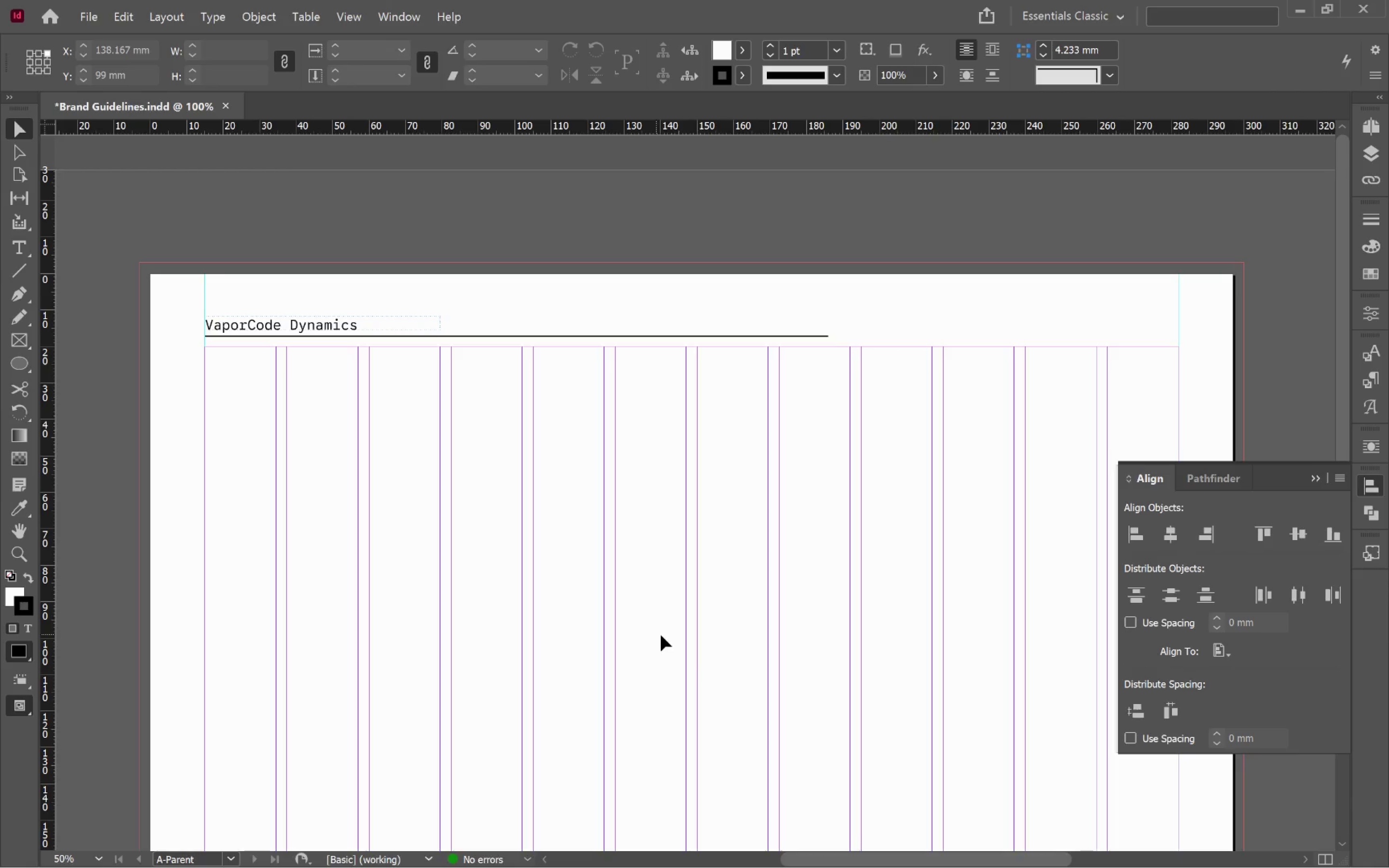 
left_click([809, 337])
 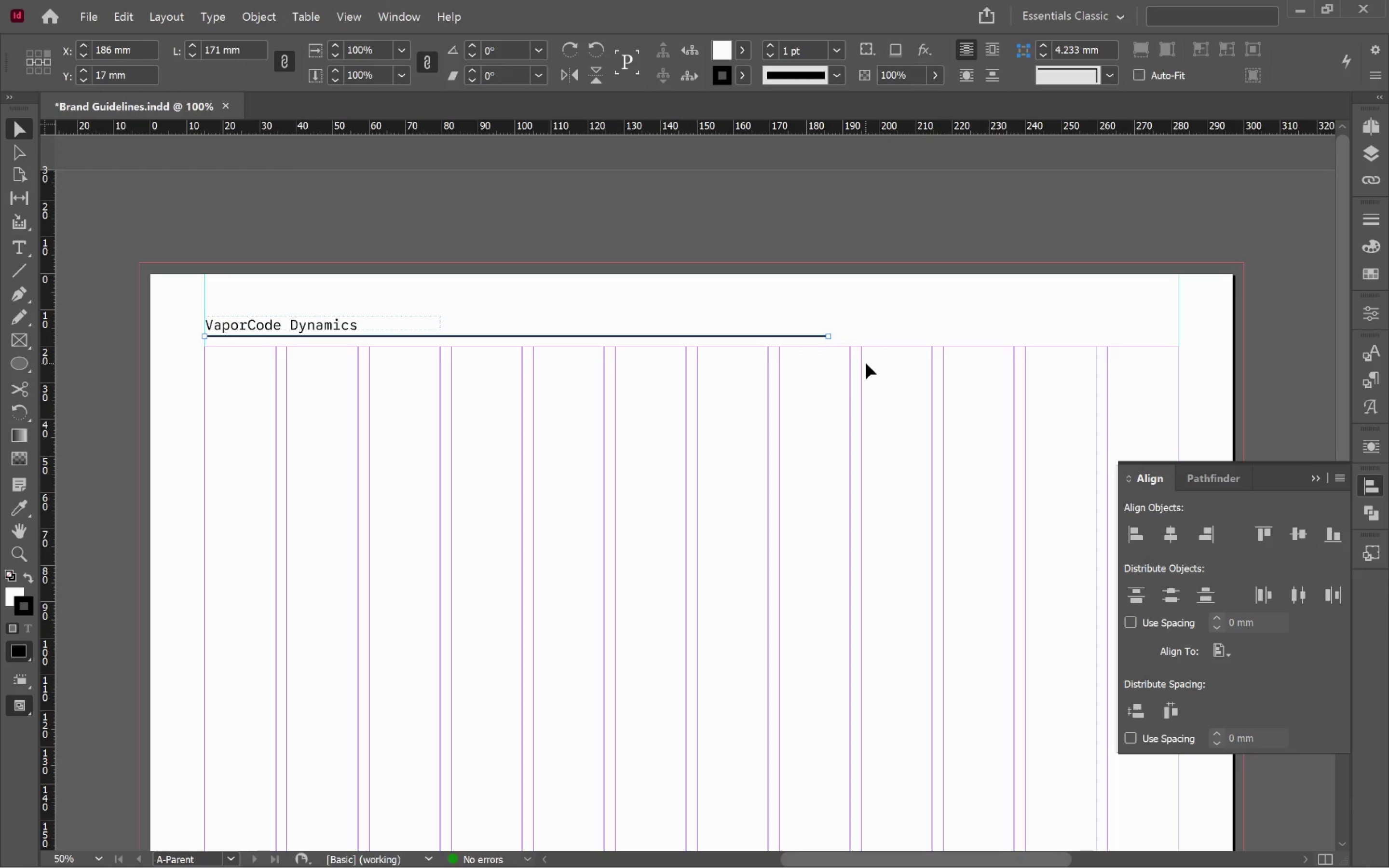 
hold_key(key=AltLeft, duration=0.39)
 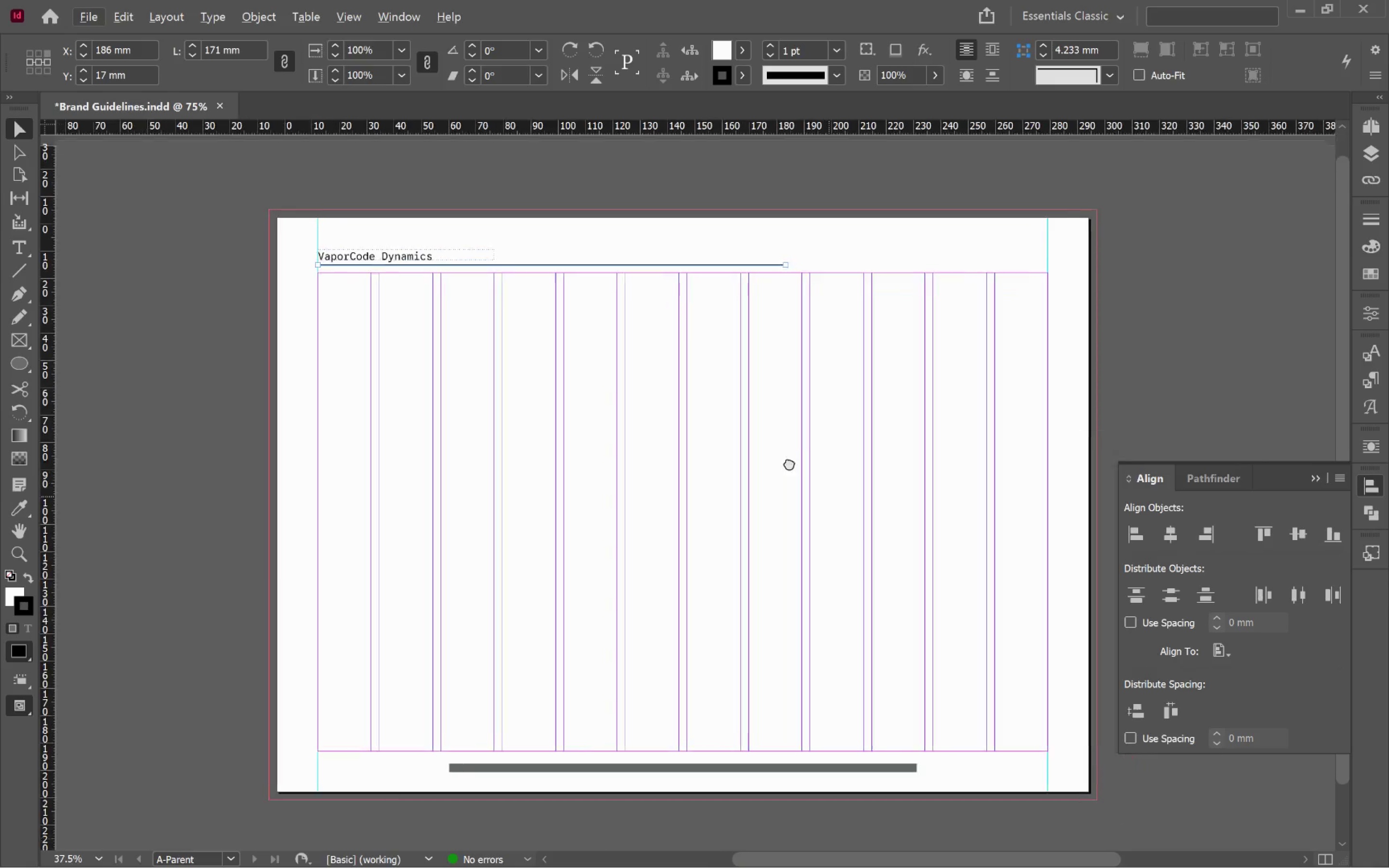 
hold_key(key=Space, duration=1.53)
 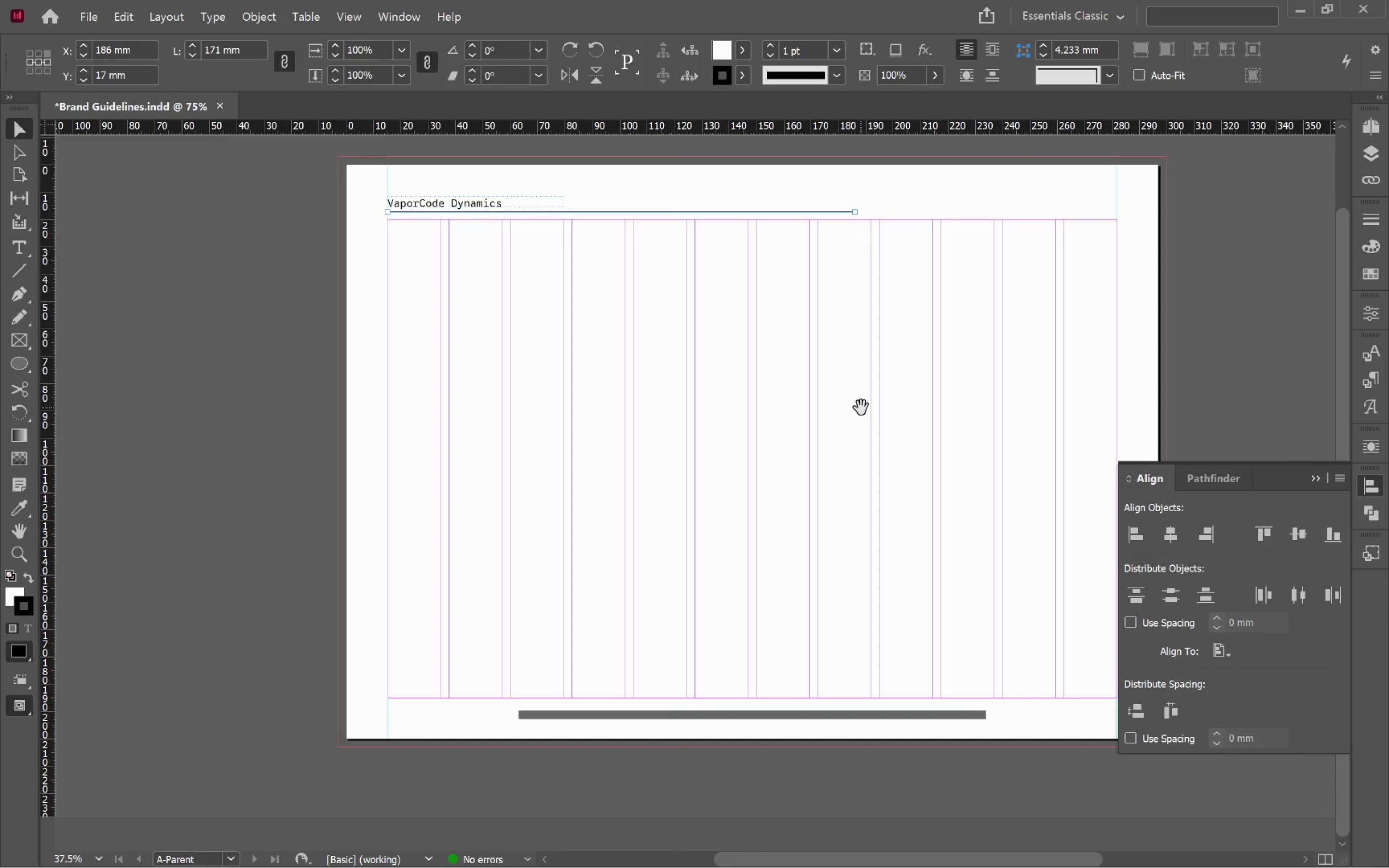 
scroll: coordinate [804, 382], scroll_direction: down, amount: 1.0
 